 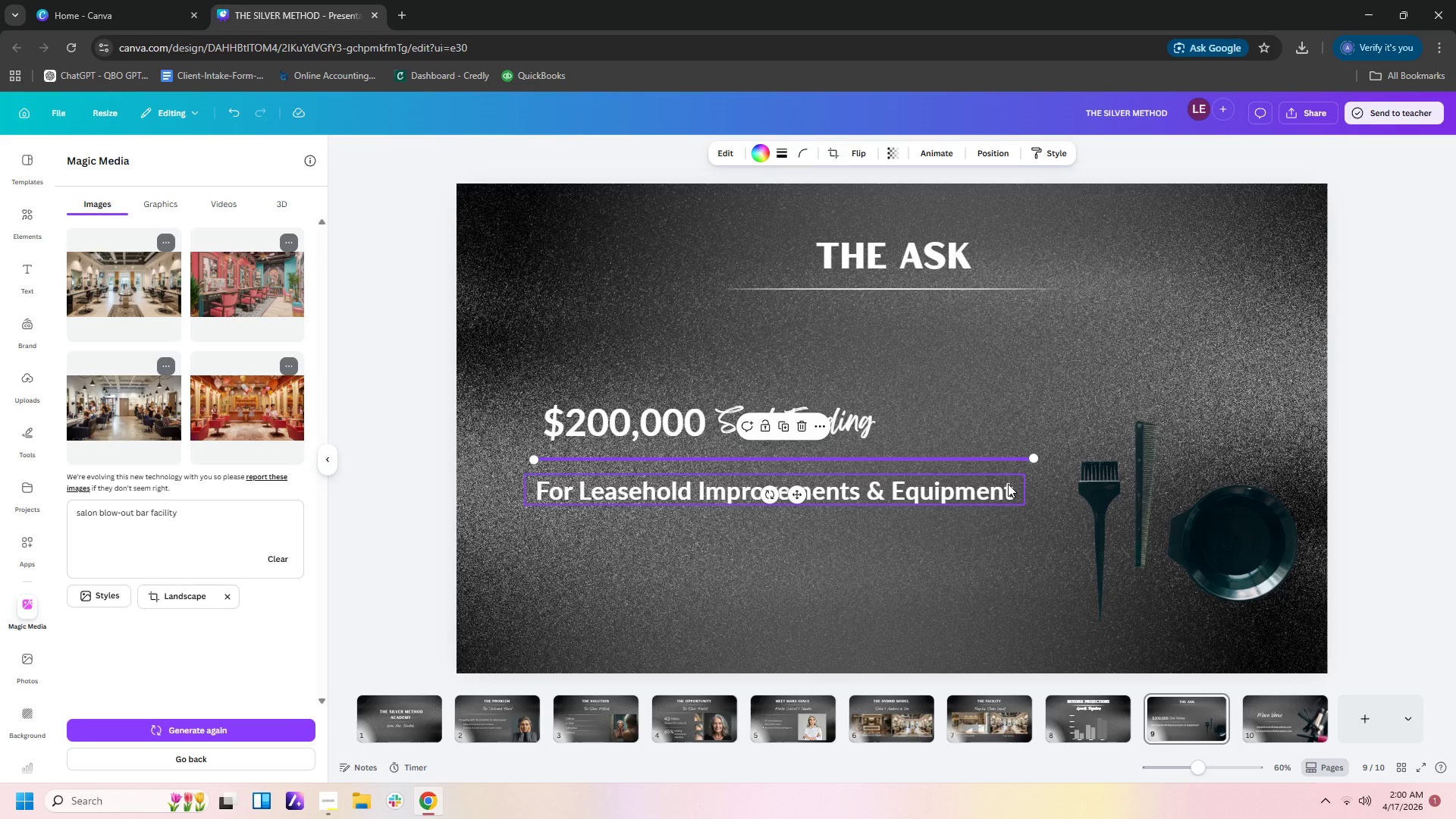 
key(Control+C)
 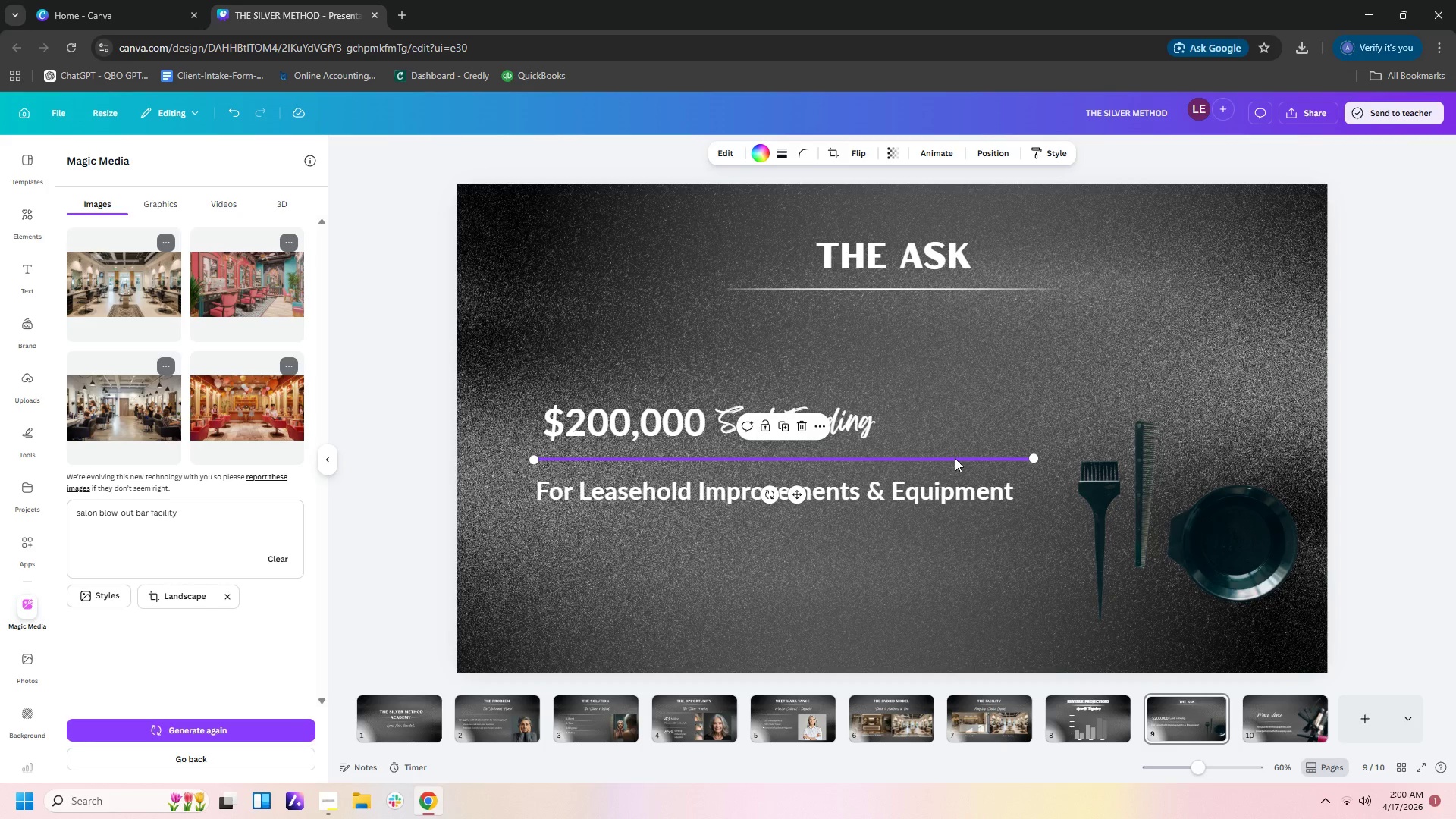 
key(Control+V)
 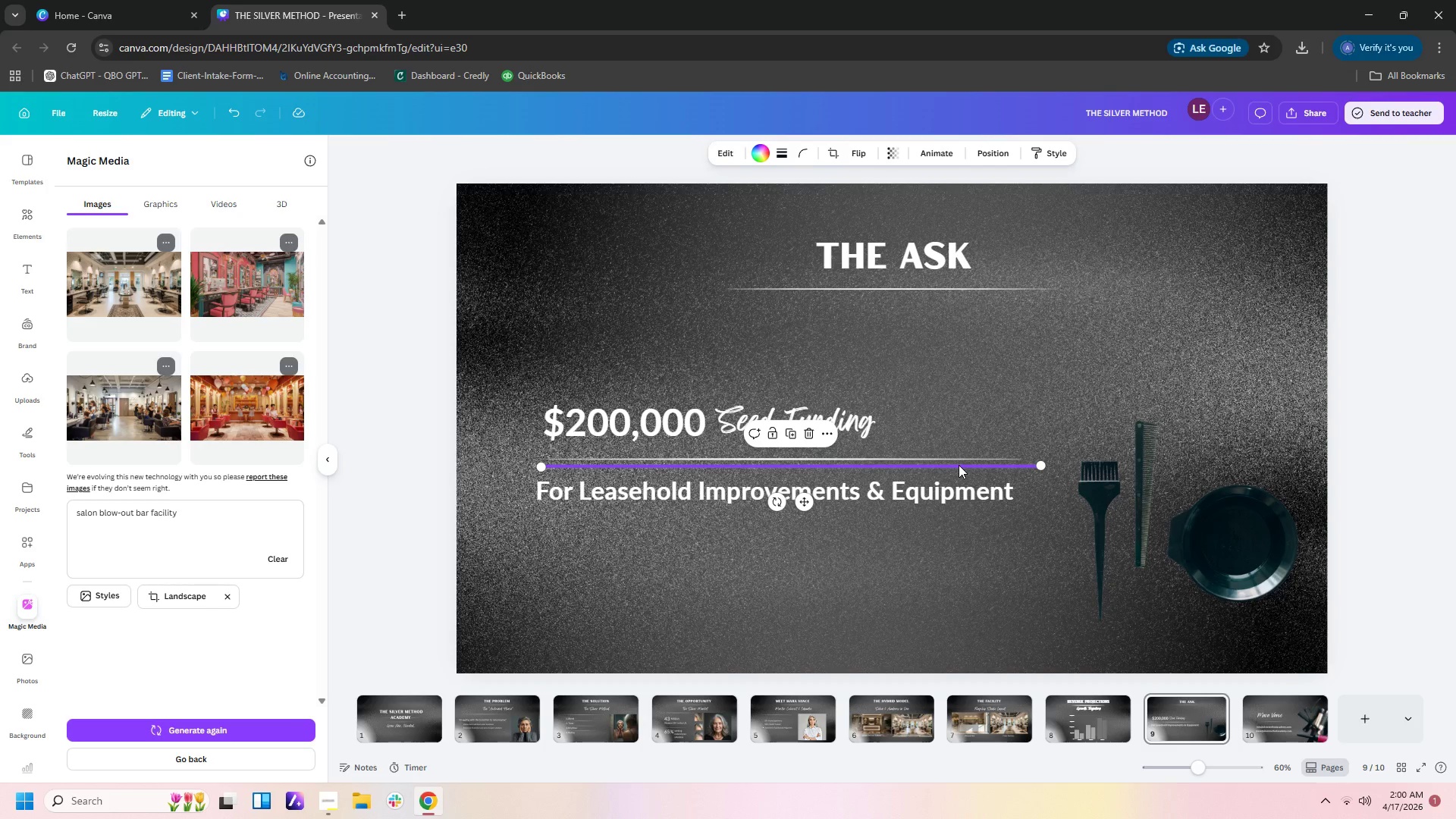 
left_click_drag(start_coordinate=[959, 465], to_coordinate=[949, 523])
 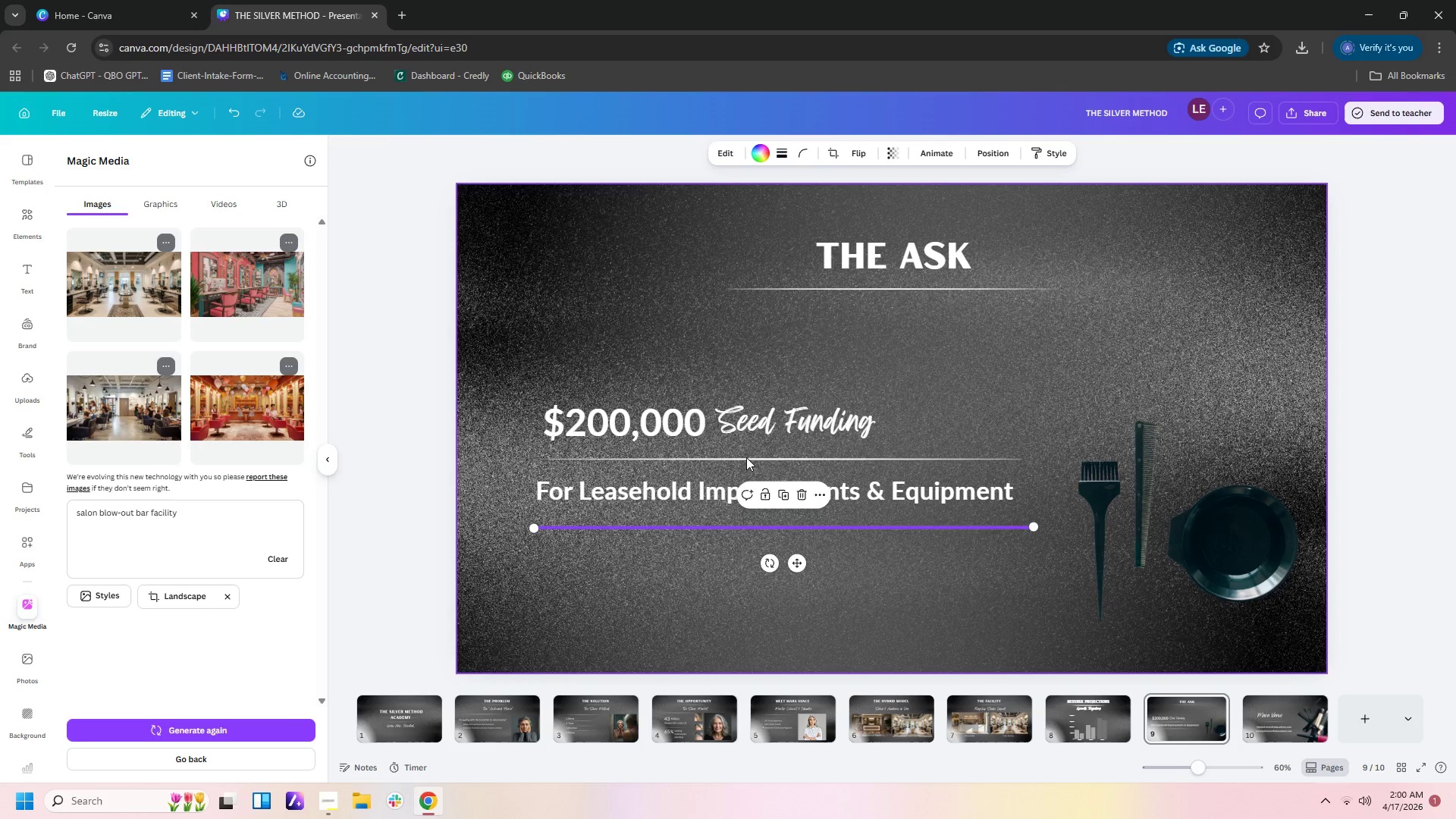 
left_click([1001, 407])
 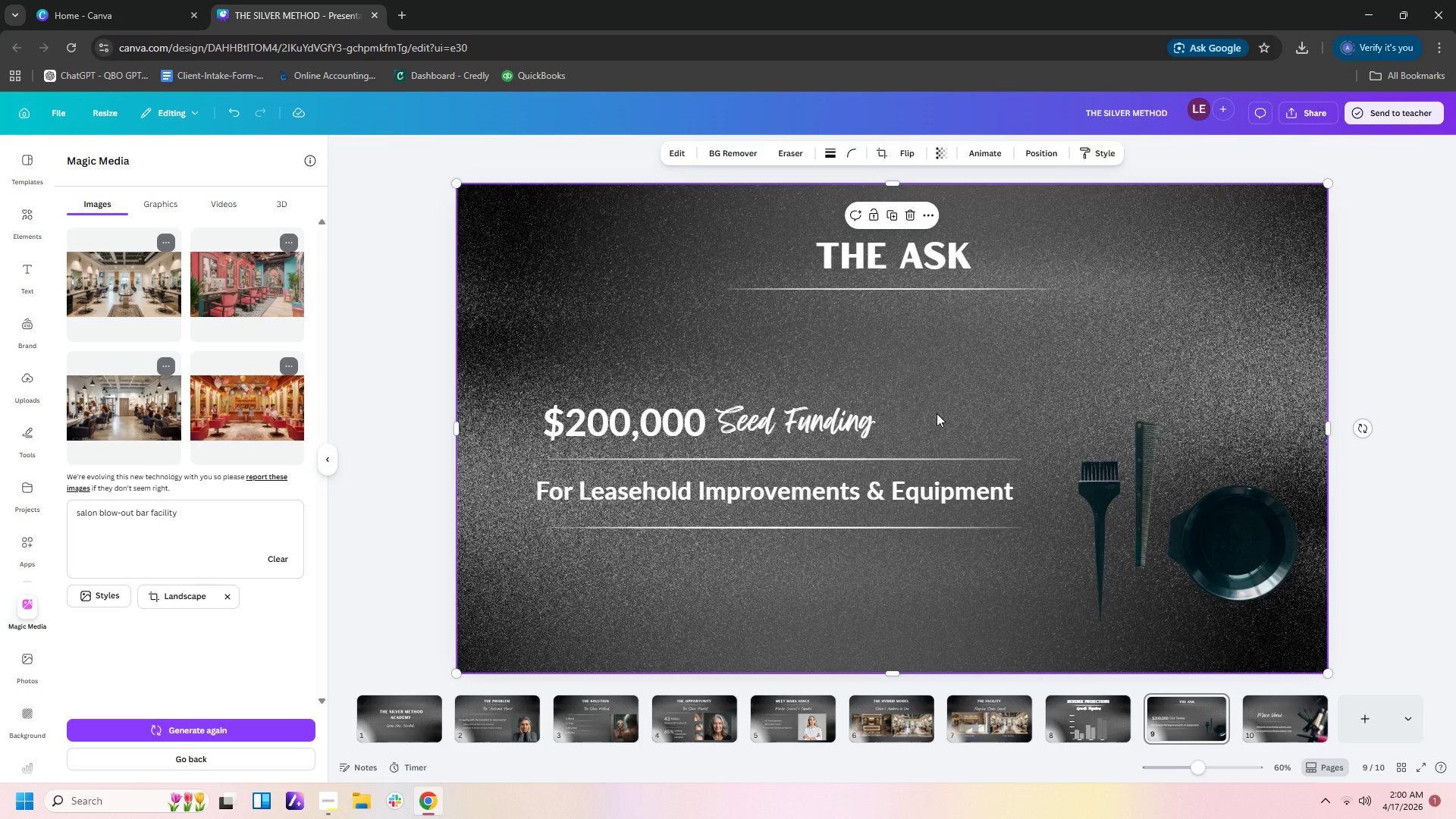 
left_click([640, 422])
 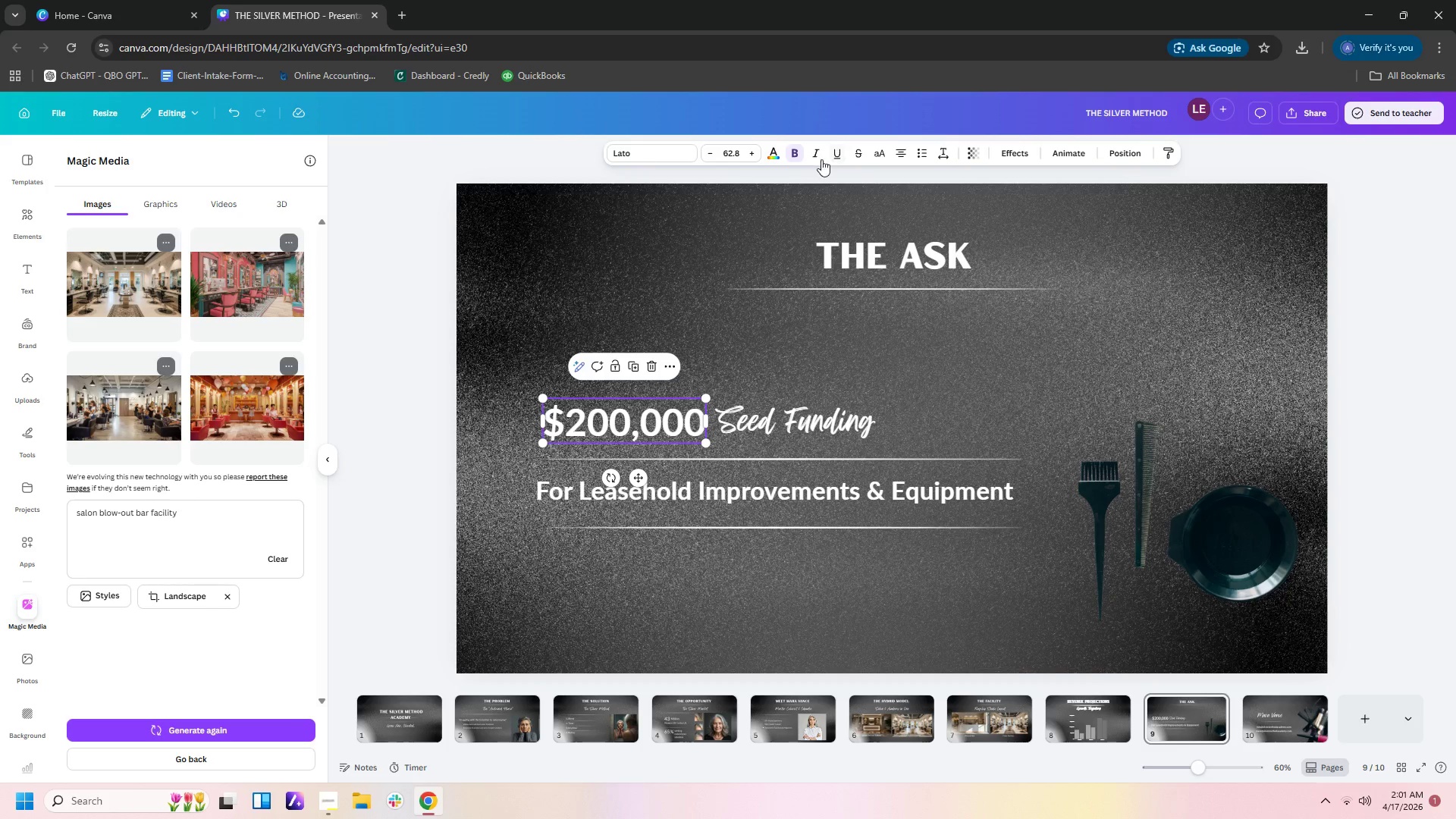 
left_click([815, 158])
 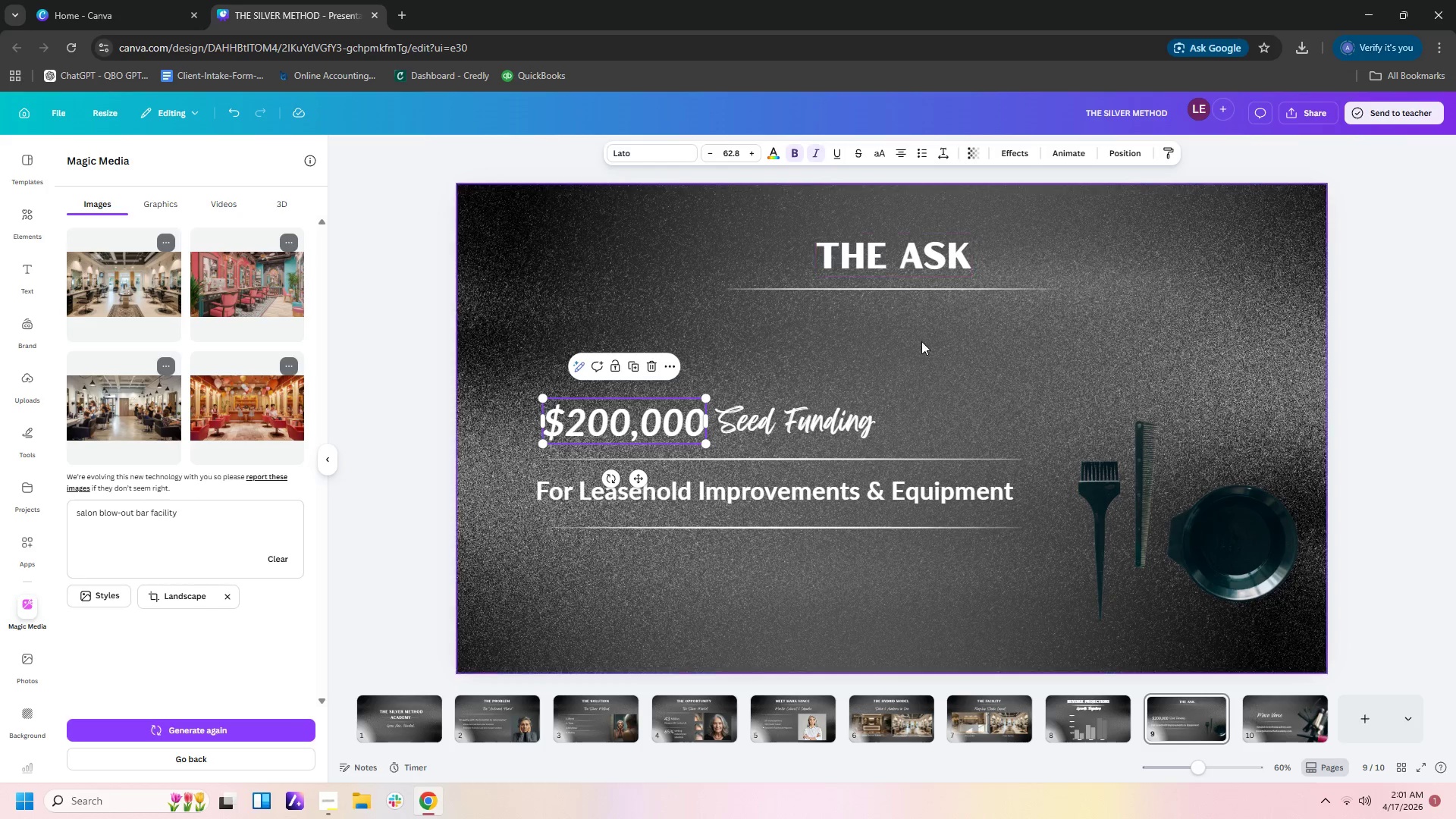 
left_click([932, 356])
 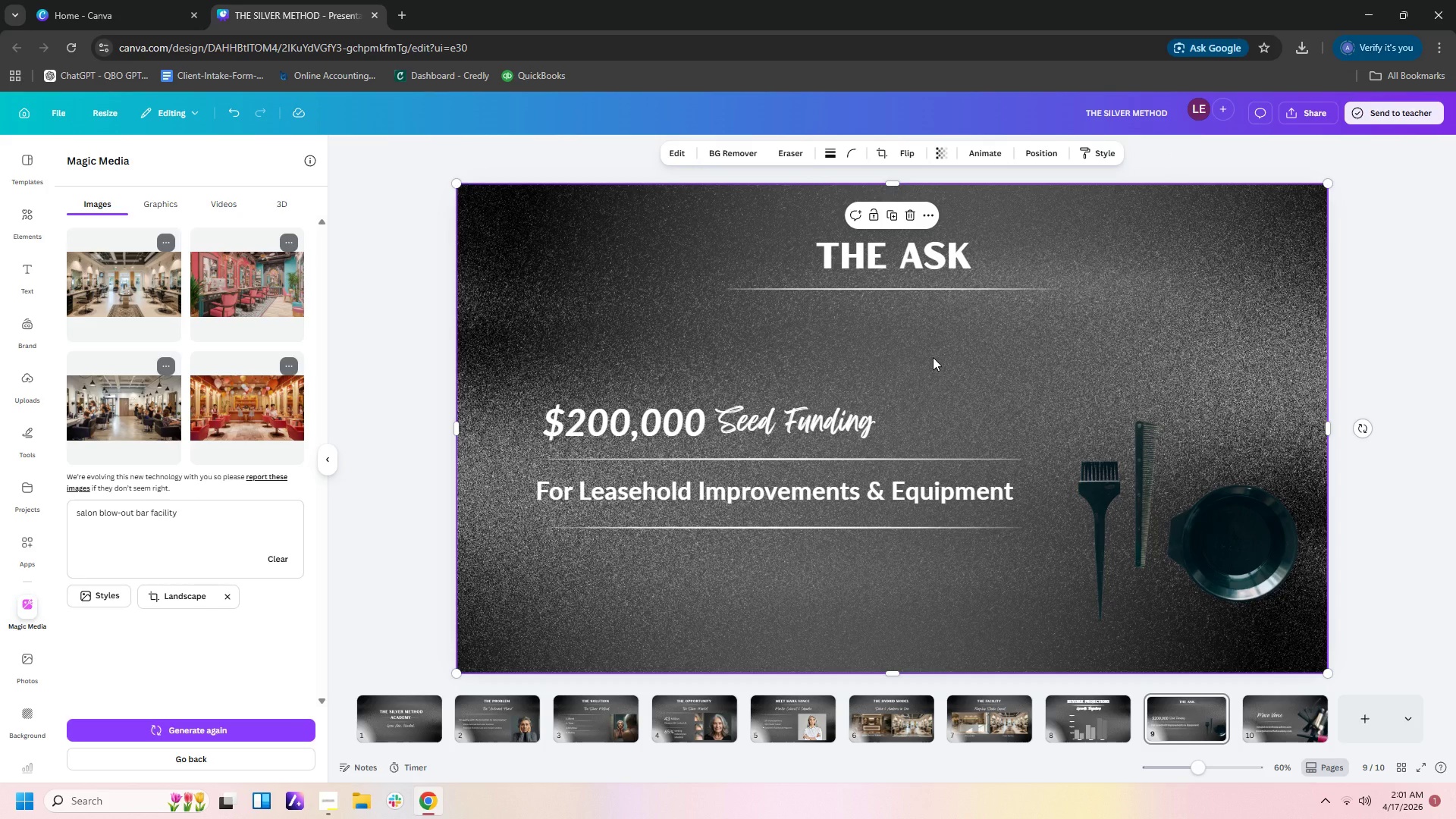 
left_click([1228, 497])
 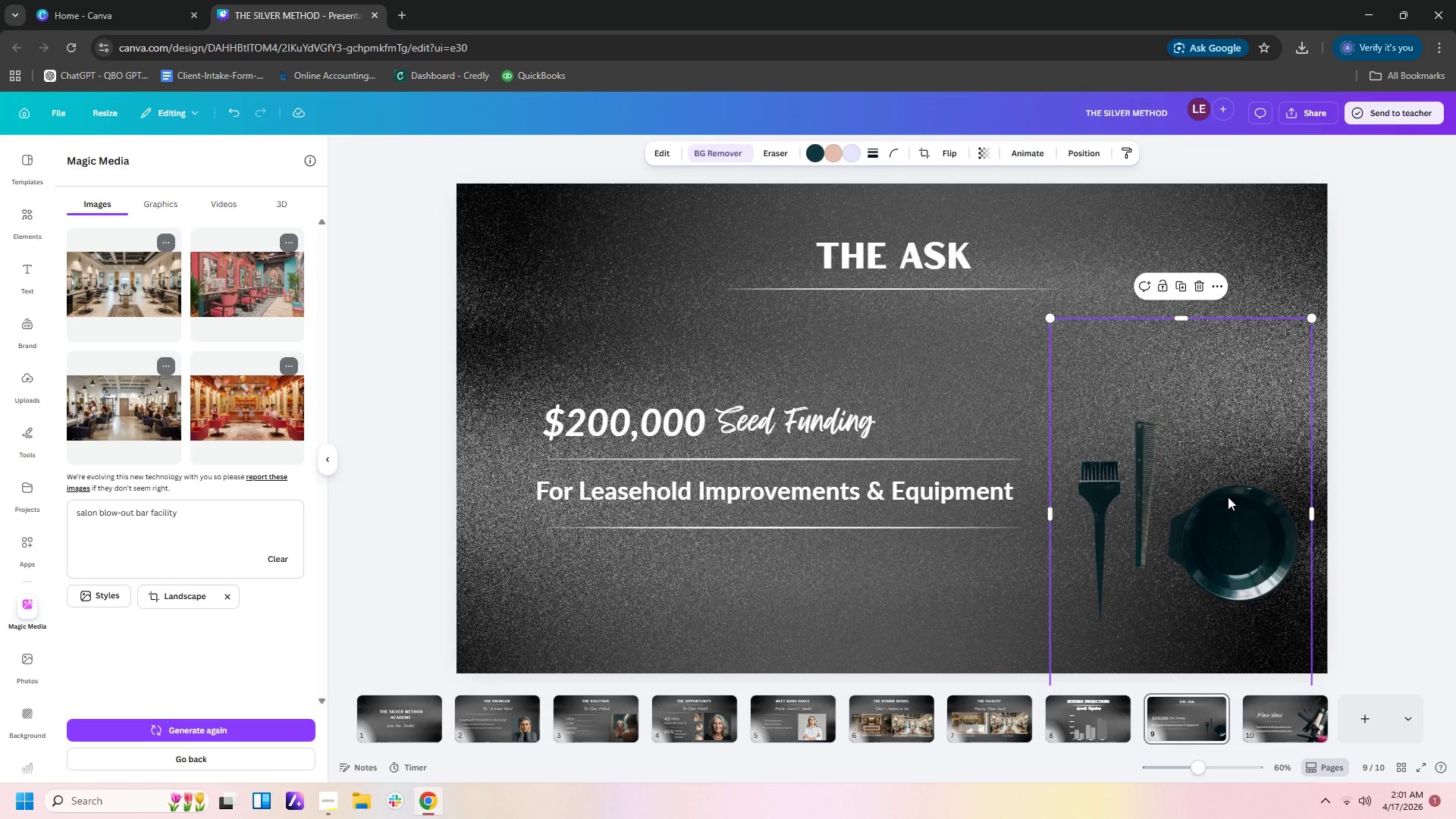 
key(Delete)
 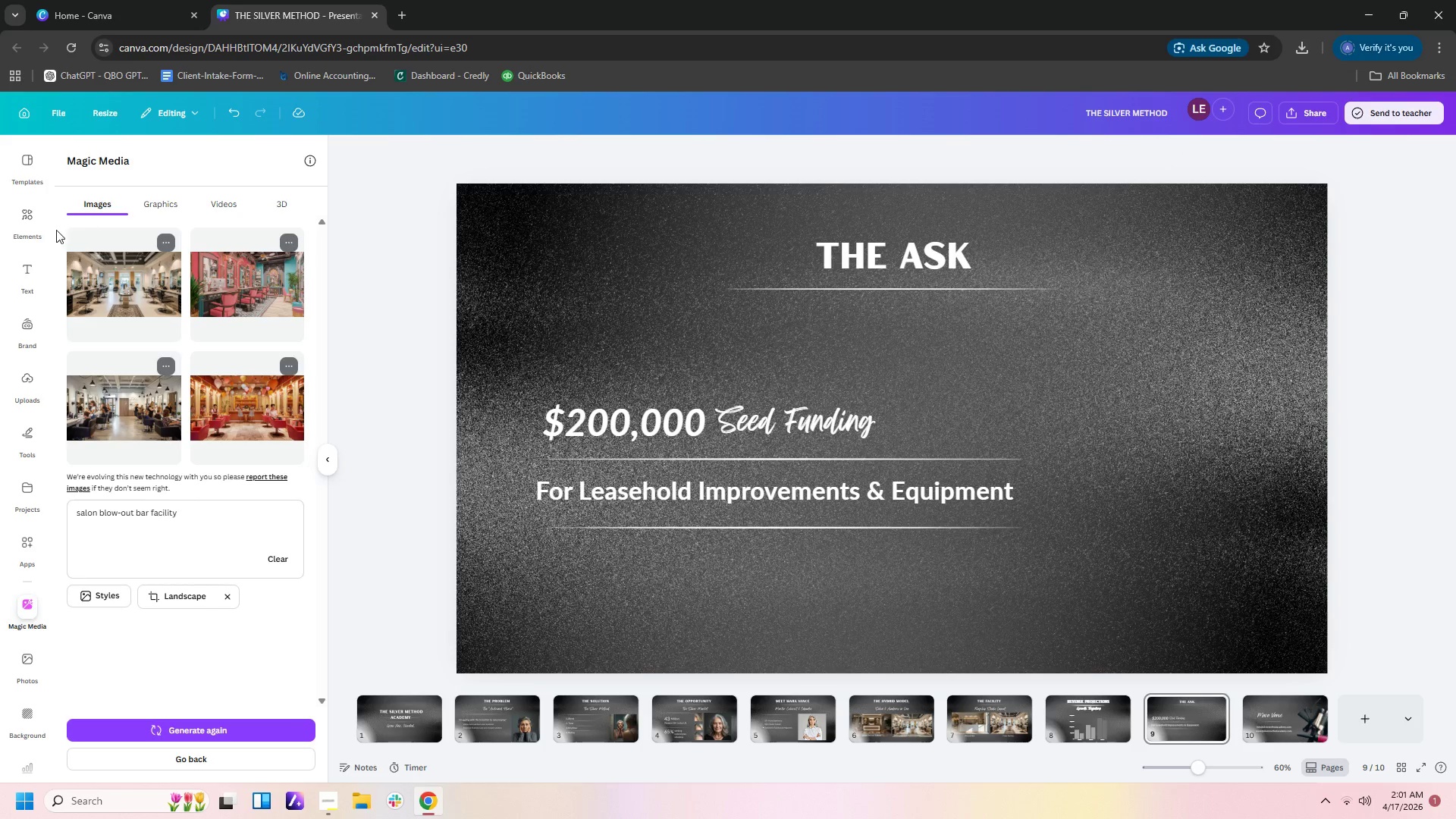 
left_click([26, 214])
 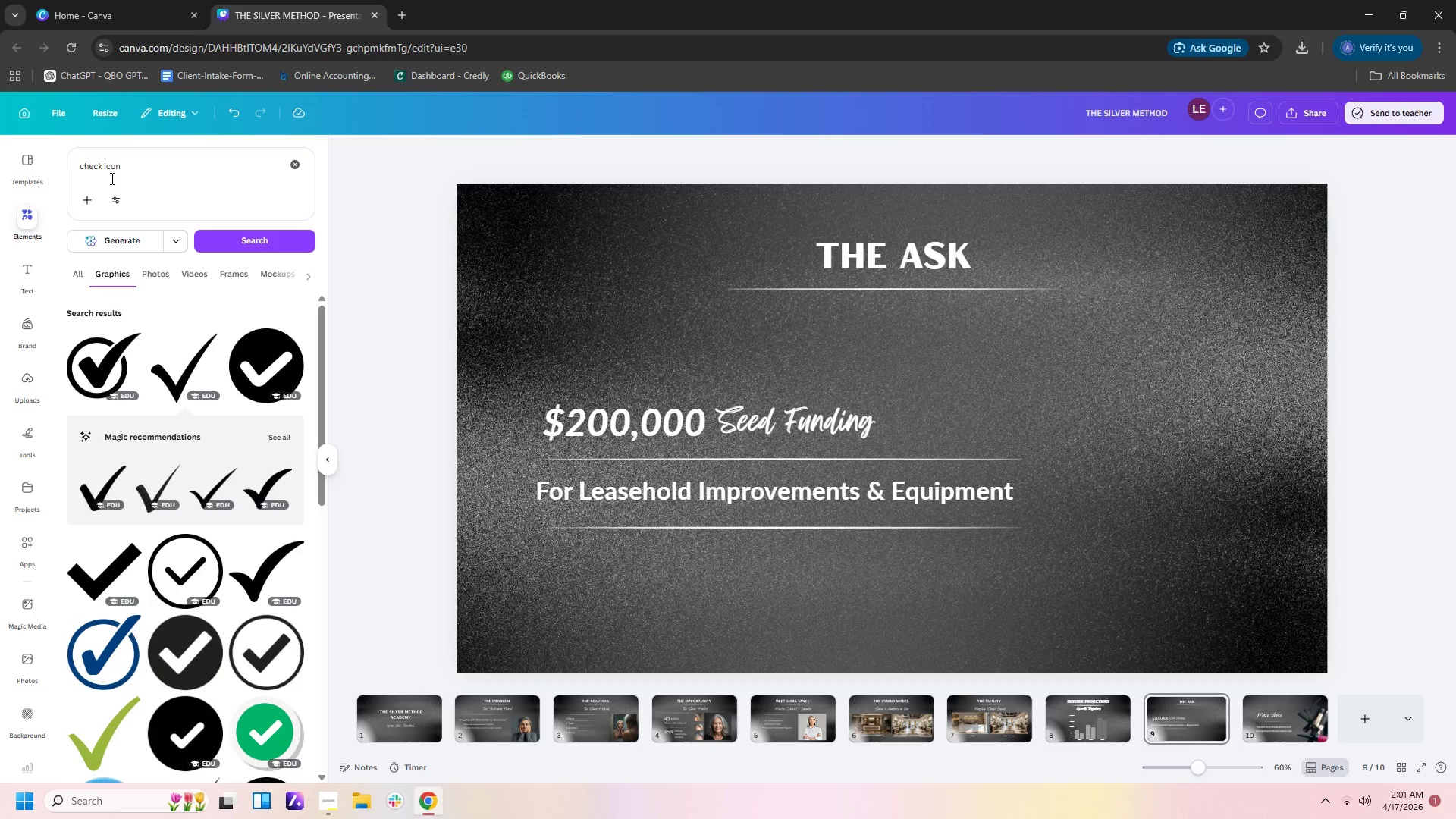 
left_click_drag(start_coordinate=[127, 164], to_coordinate=[0, 161])
 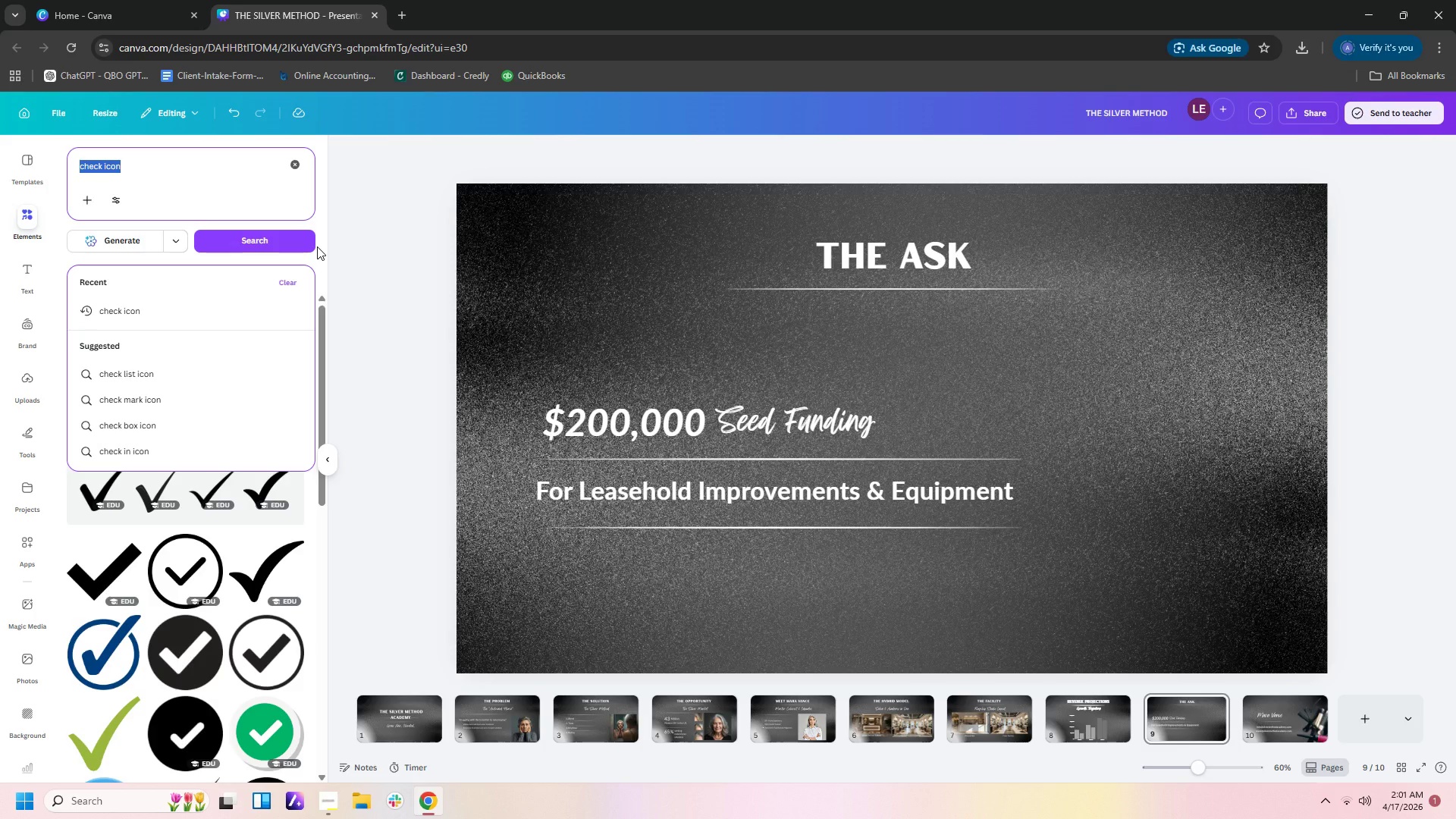 
type(hair color essential)
 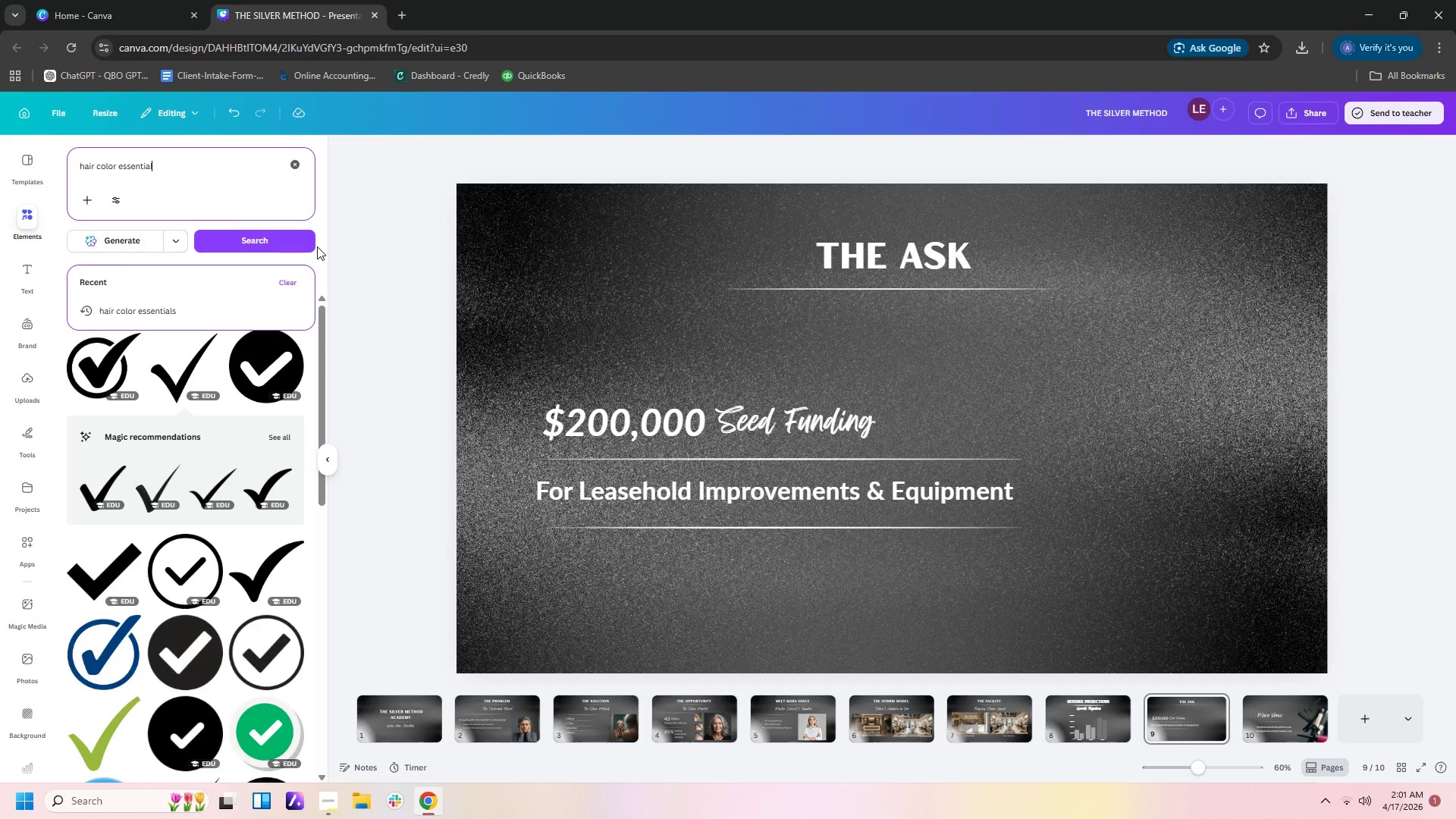 
key(Enter)
 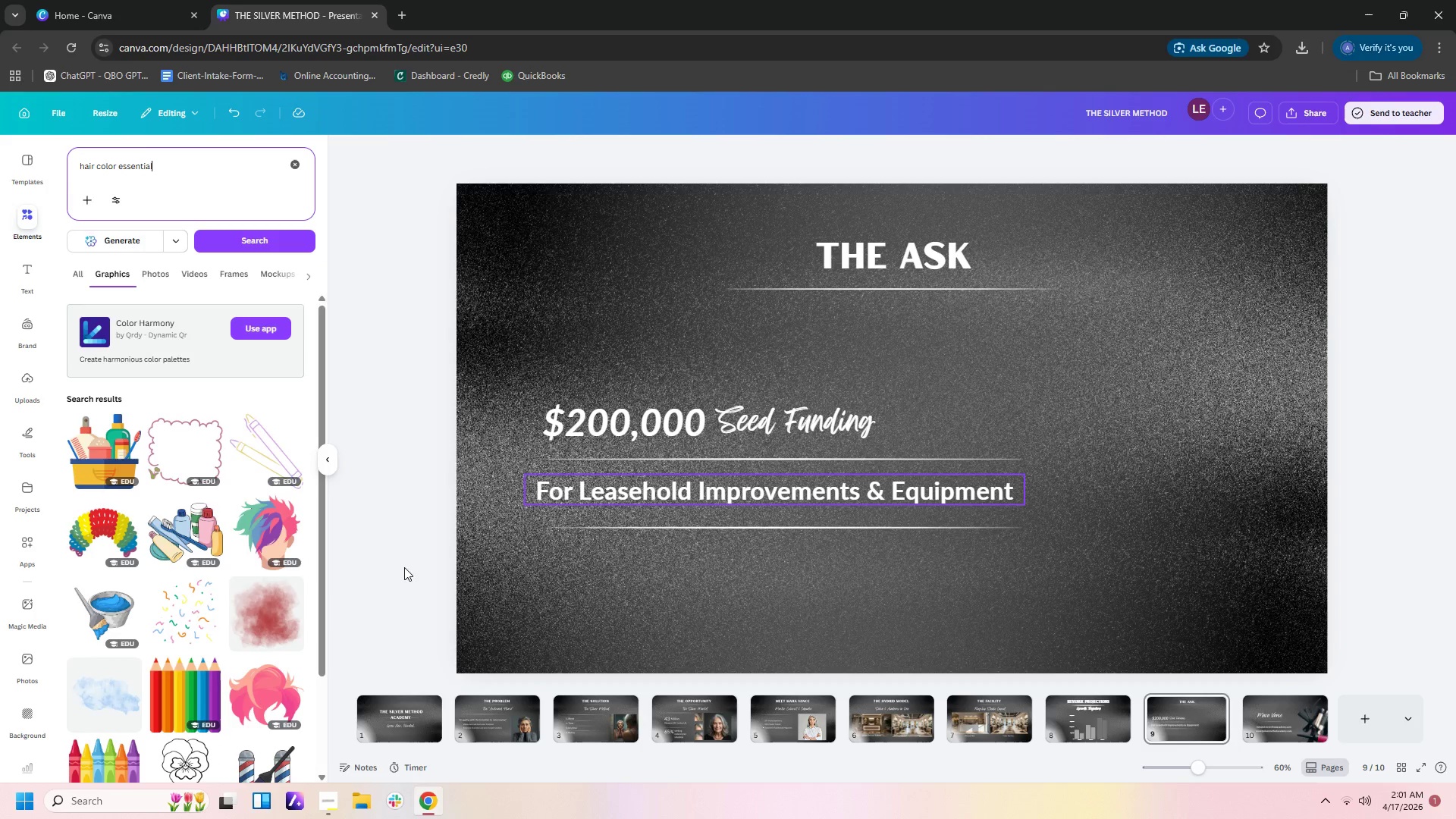 
scroll: coordinate [278, 472], scroll_direction: down, amount: 8.0
 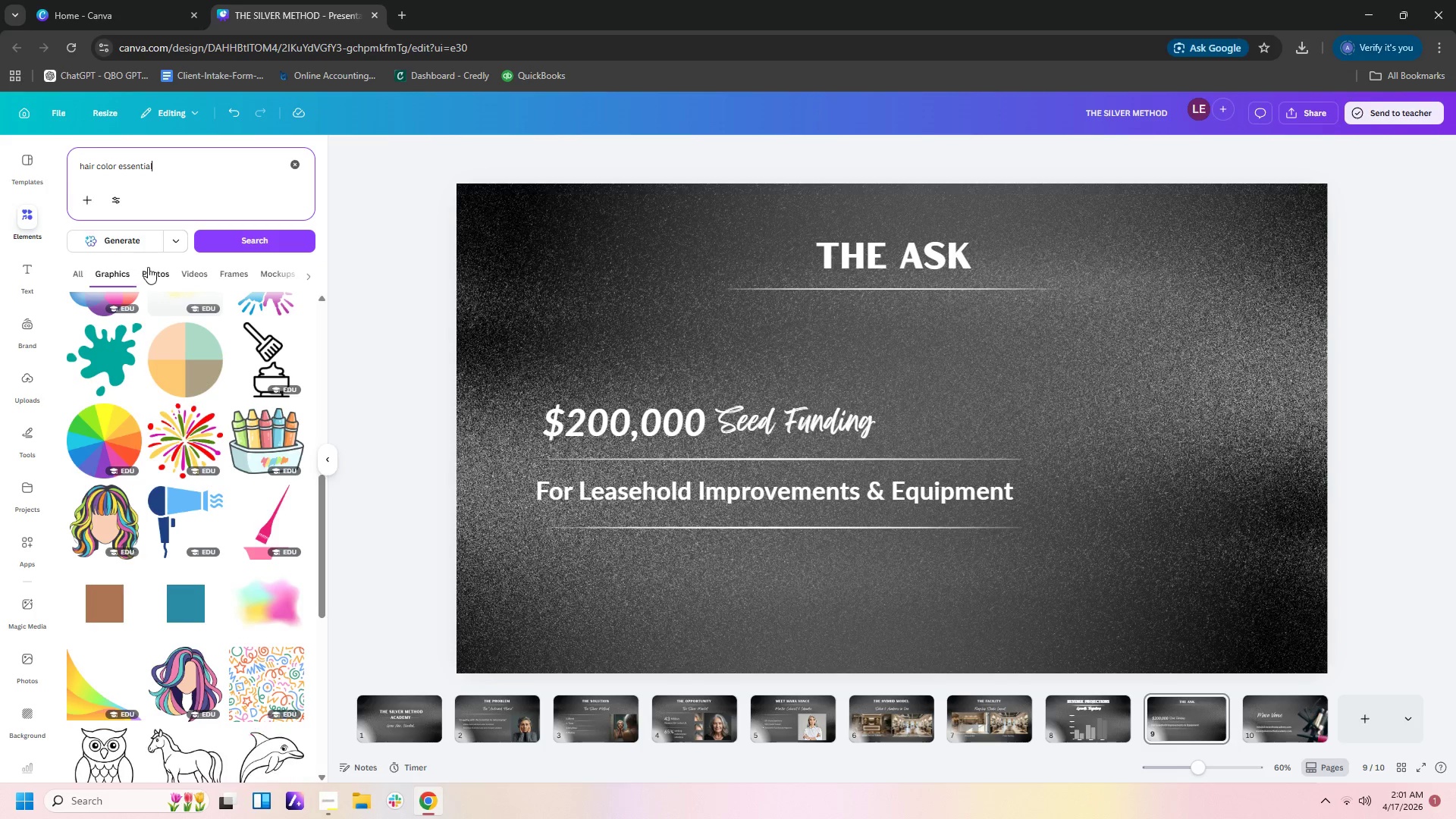 
left_click([150, 273])
 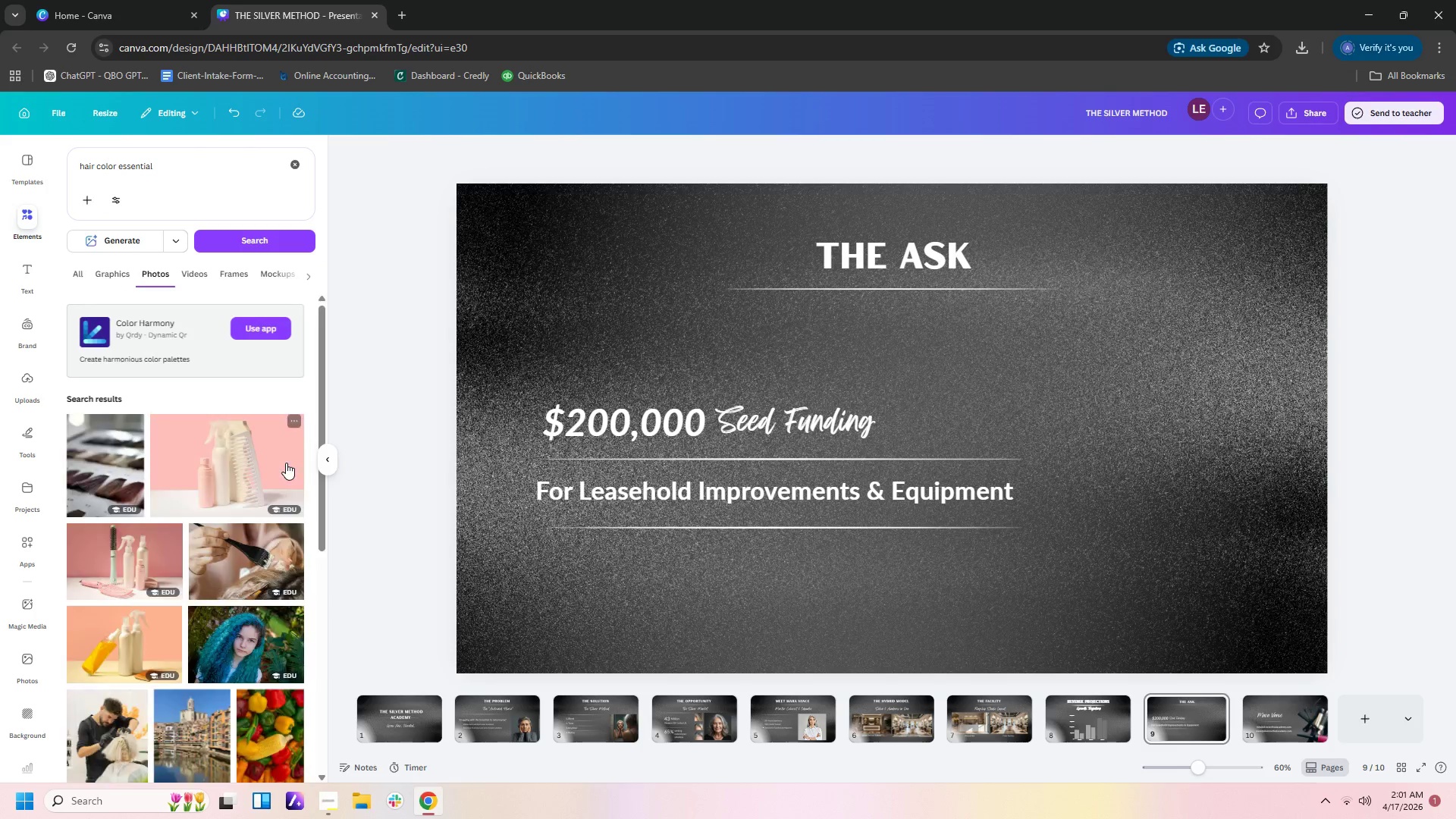 
scroll: coordinate [286, 463], scroll_direction: down, amount: 1.0
 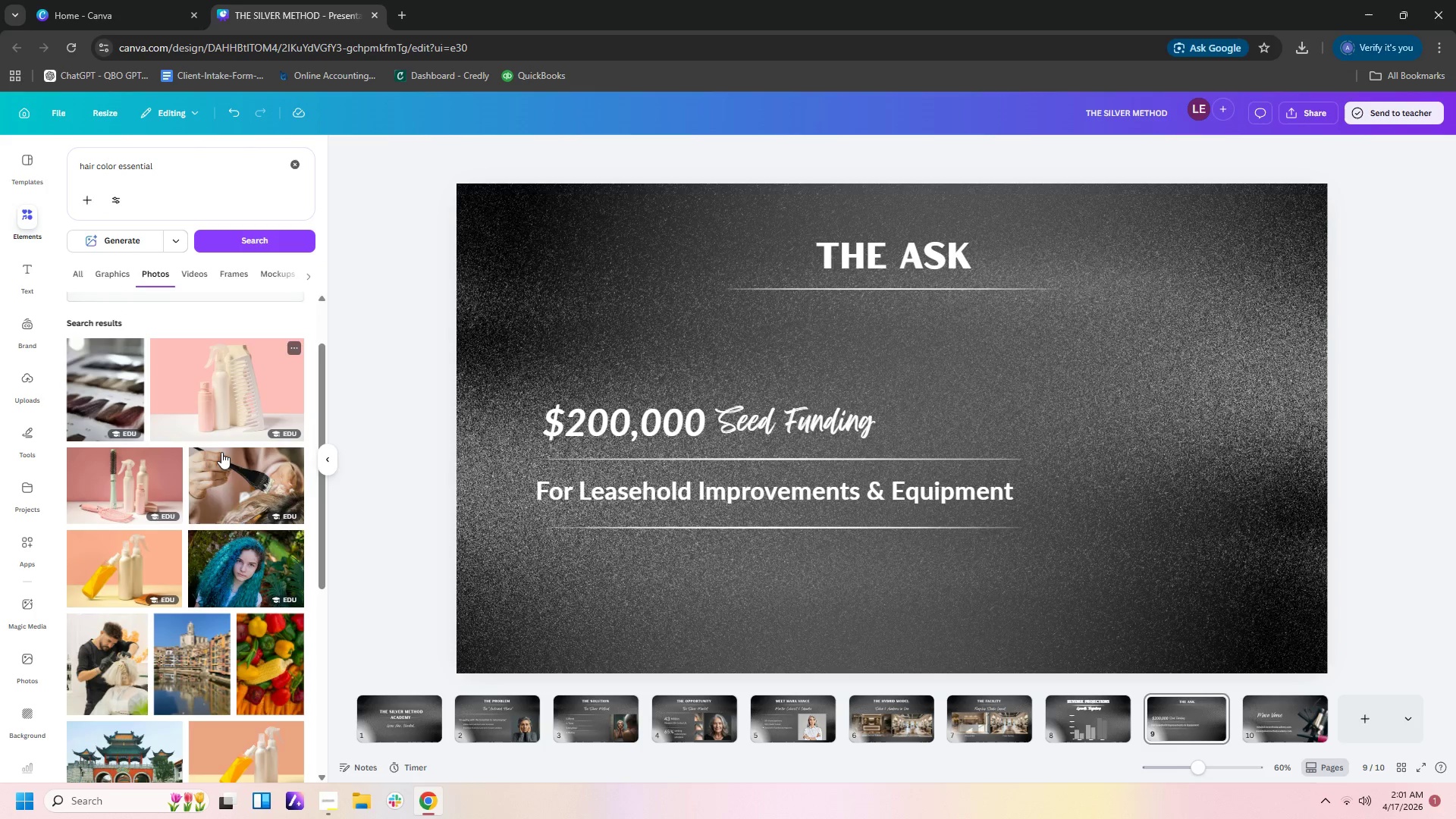 
left_click([129, 478])
 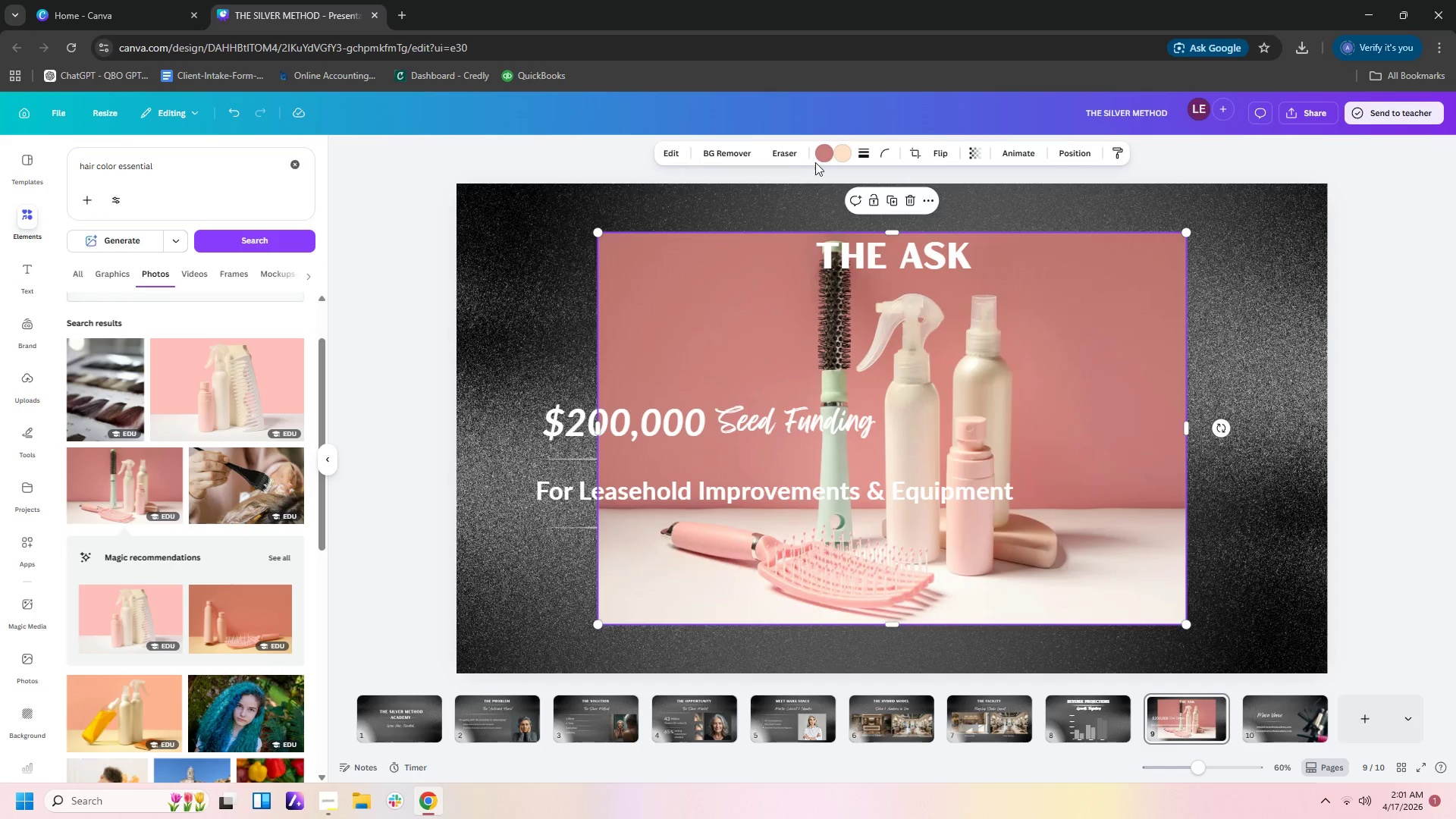 
left_click([713, 152])
 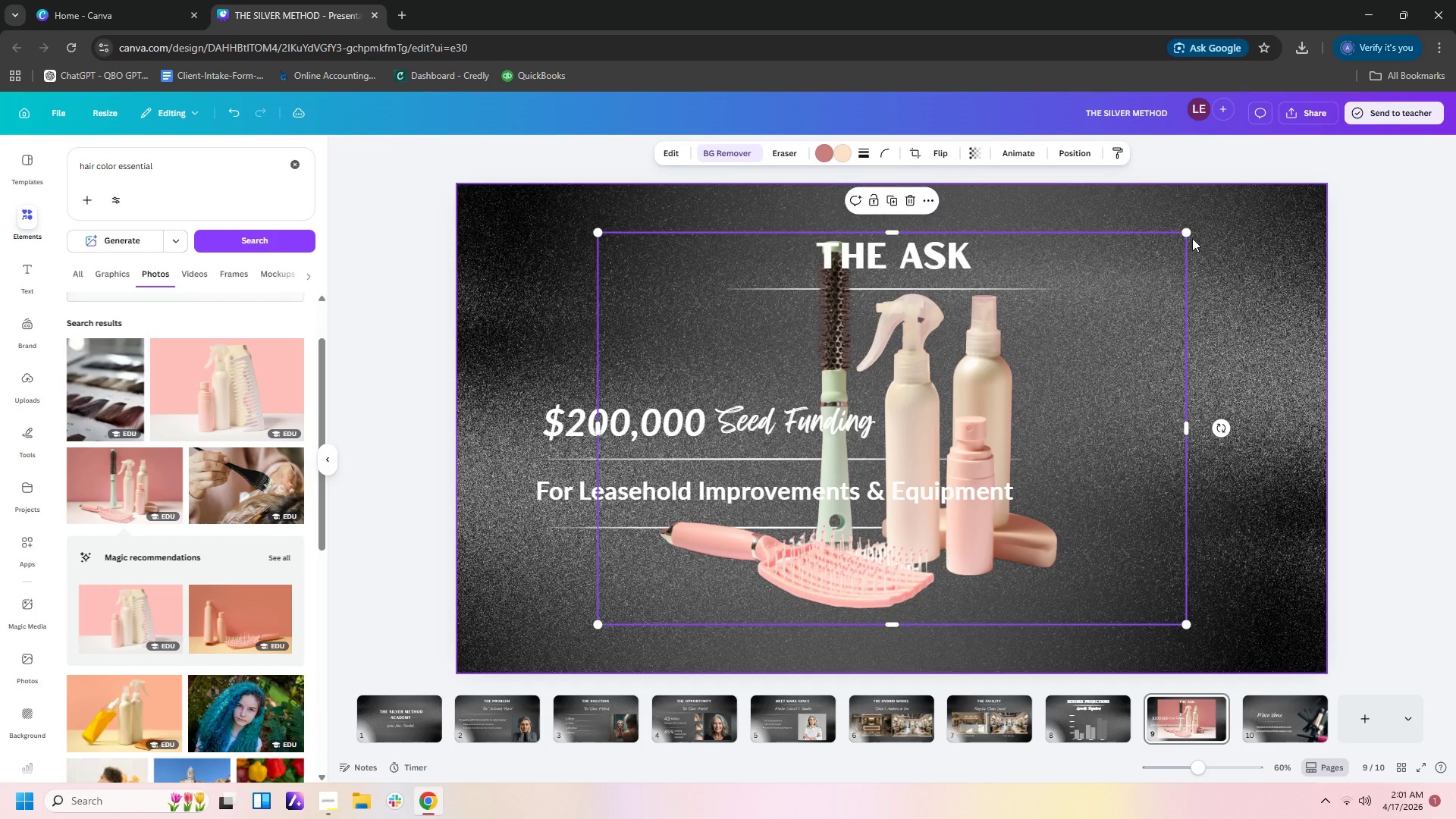 
left_click_drag(start_coordinate=[1190, 231], to_coordinate=[1034, 326])
 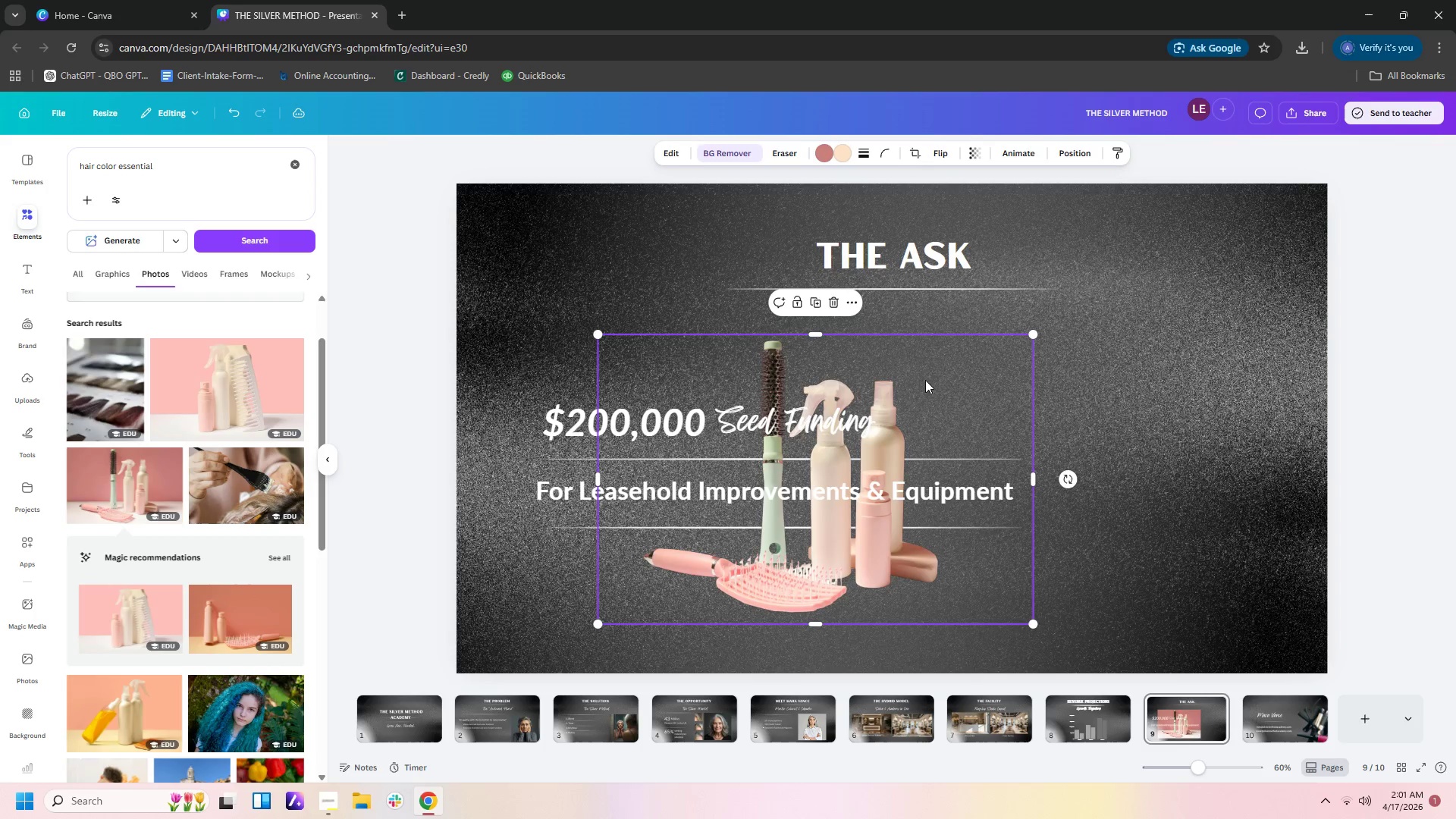 
left_click_drag(start_coordinate=[925, 380], to_coordinate=[1225, 403])
 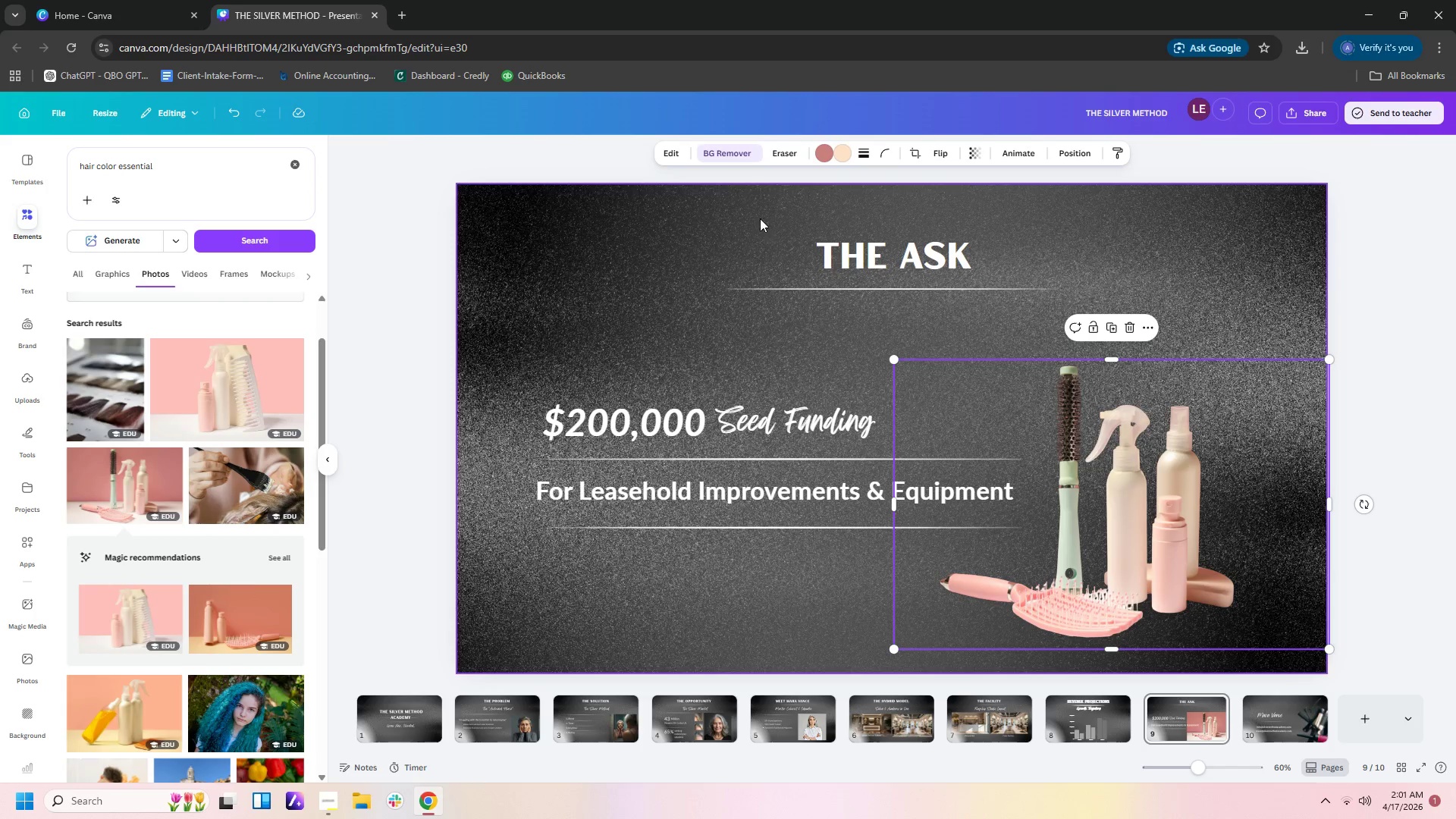 
left_click([823, 159])
 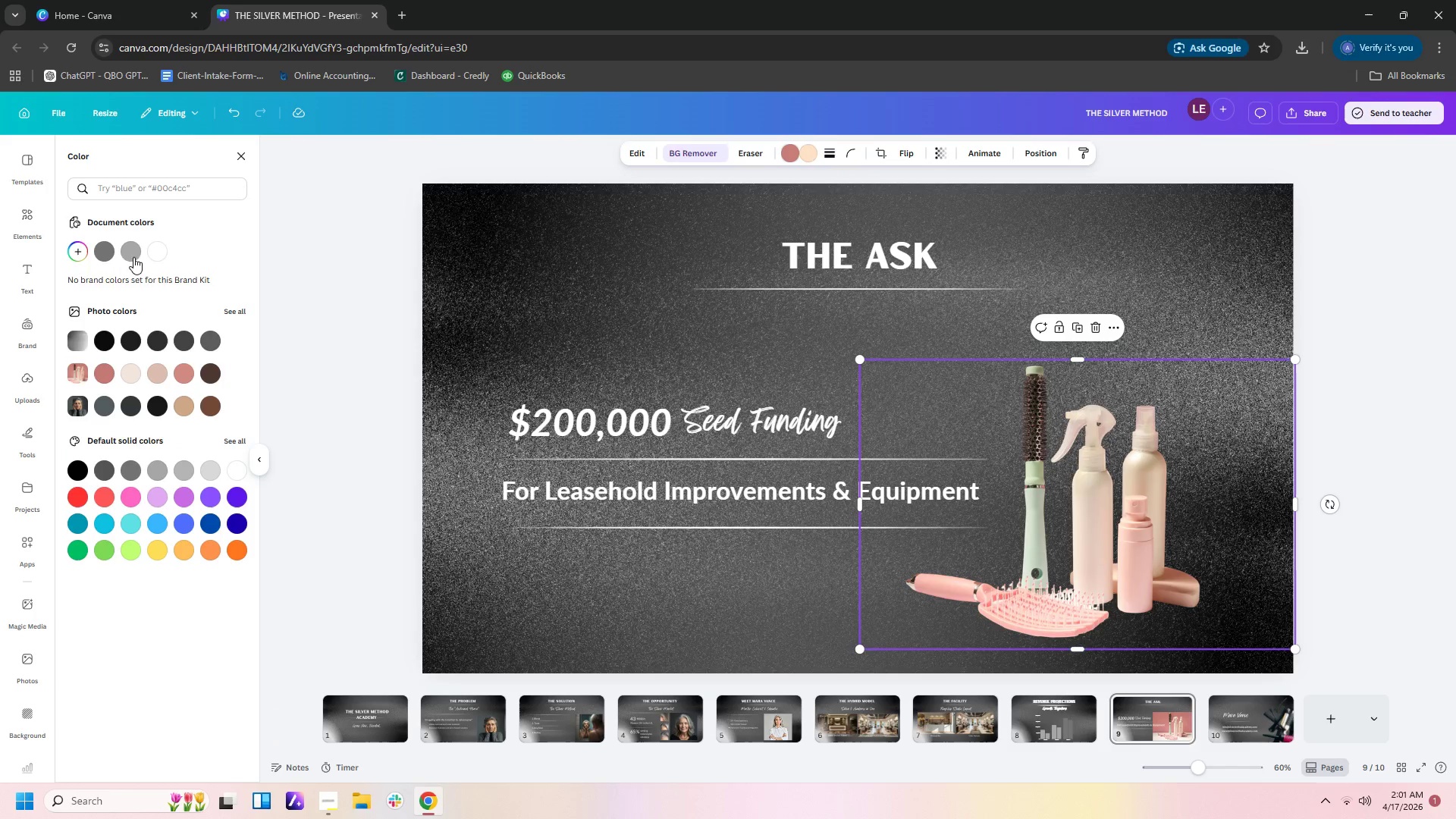 
left_click([105, 252])
 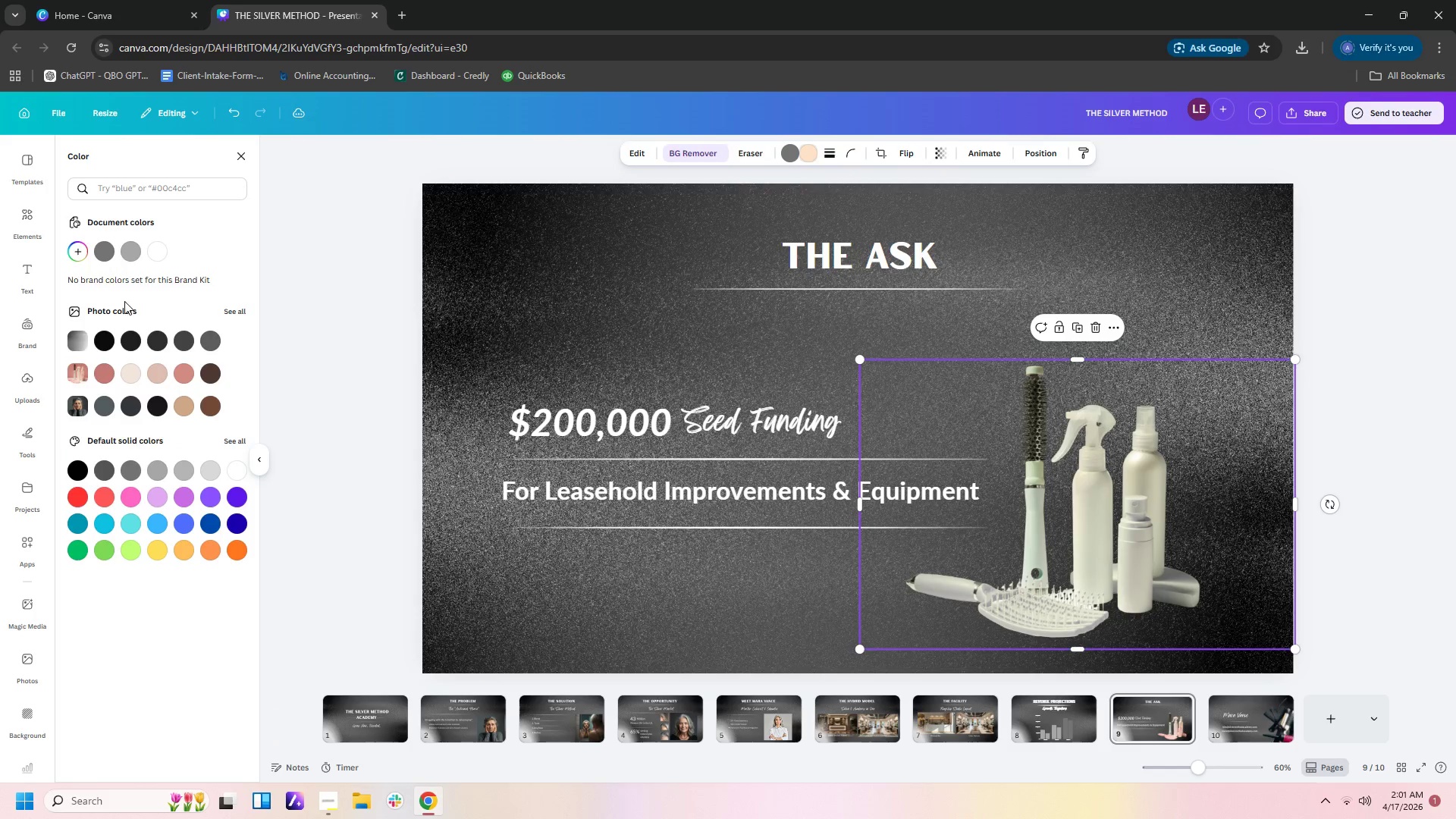 
left_click([190, 350])
 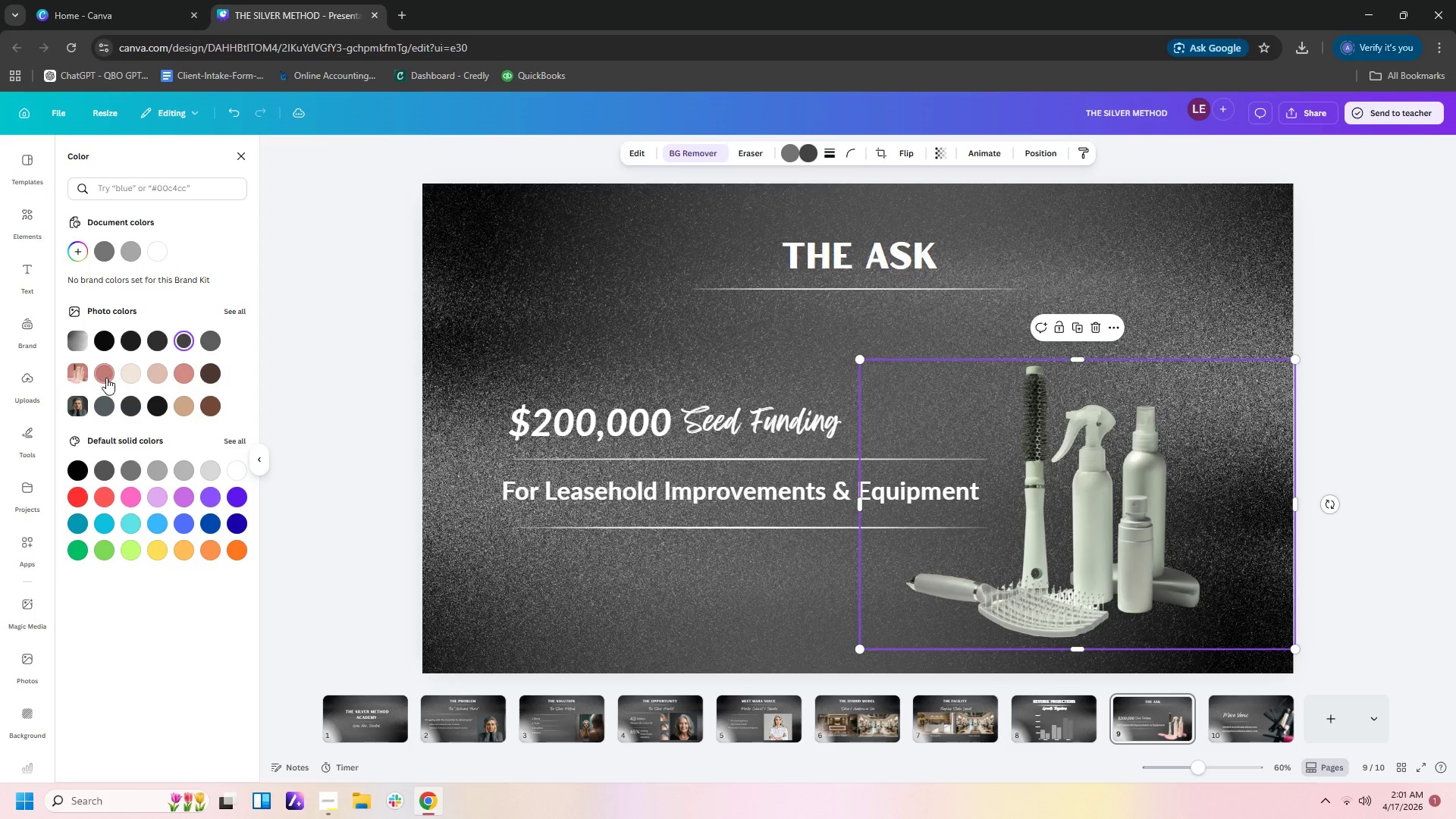 
left_click([113, 376])
 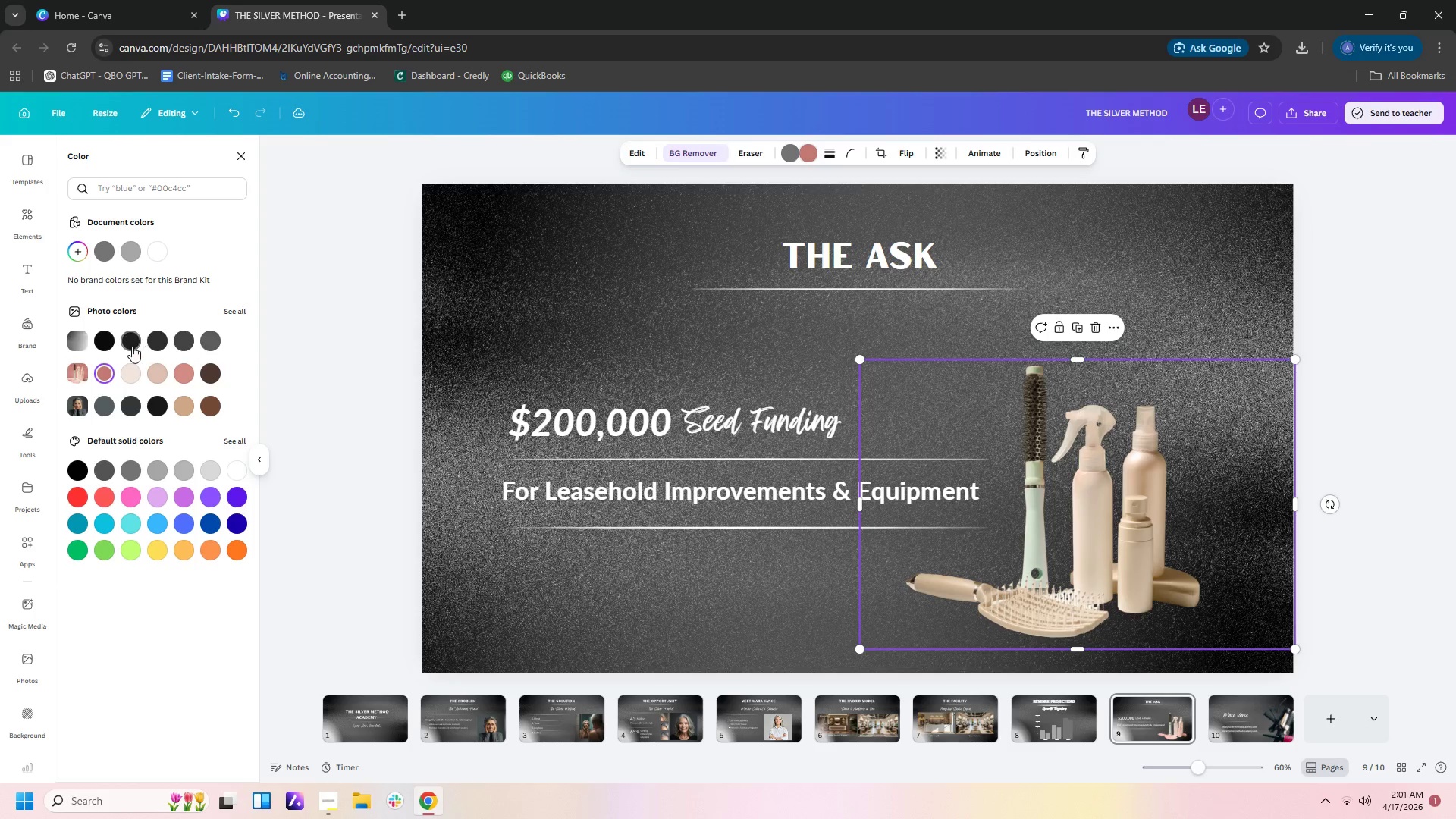 
left_click([127, 346])
 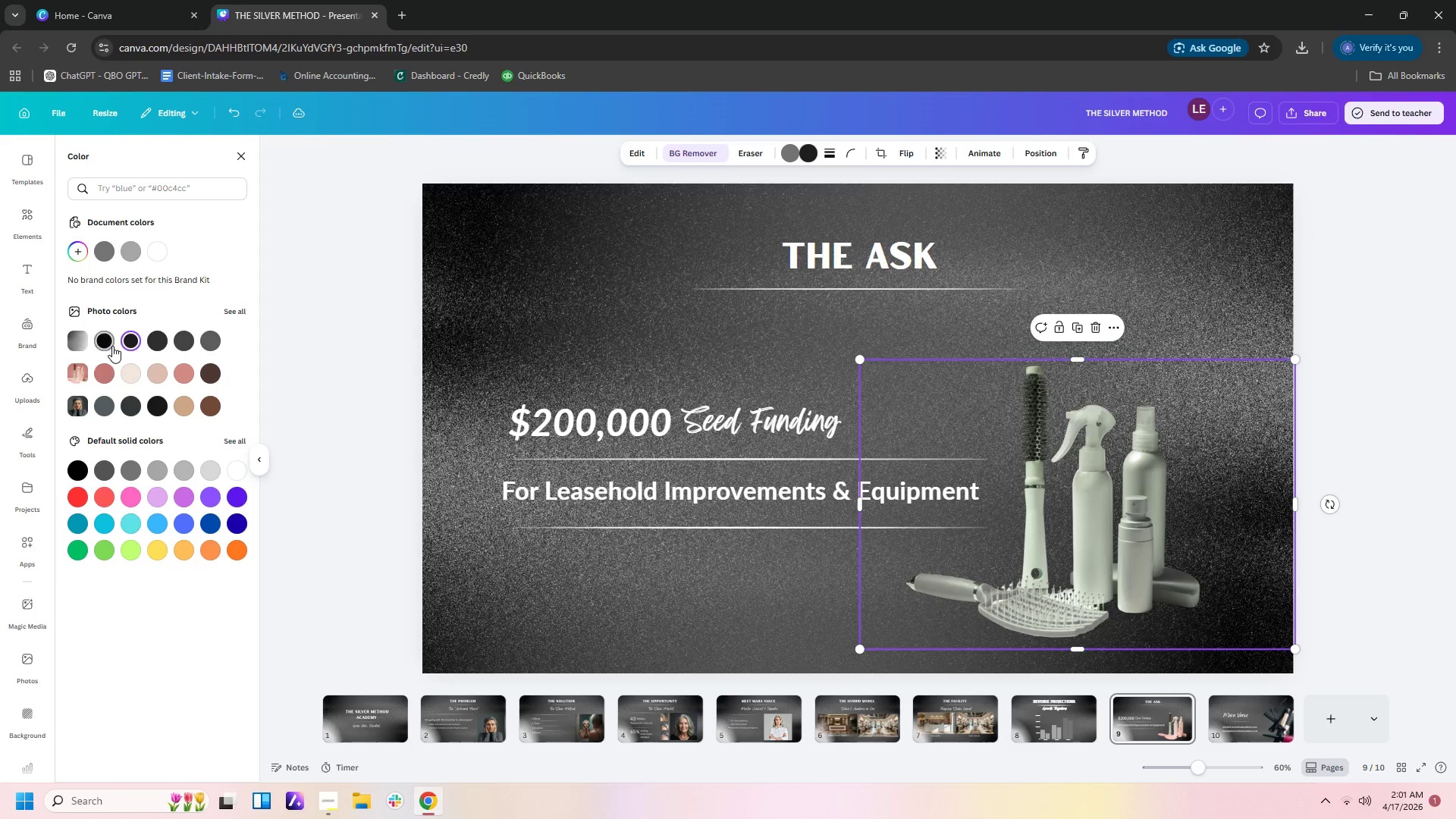 
left_click([106, 344])
 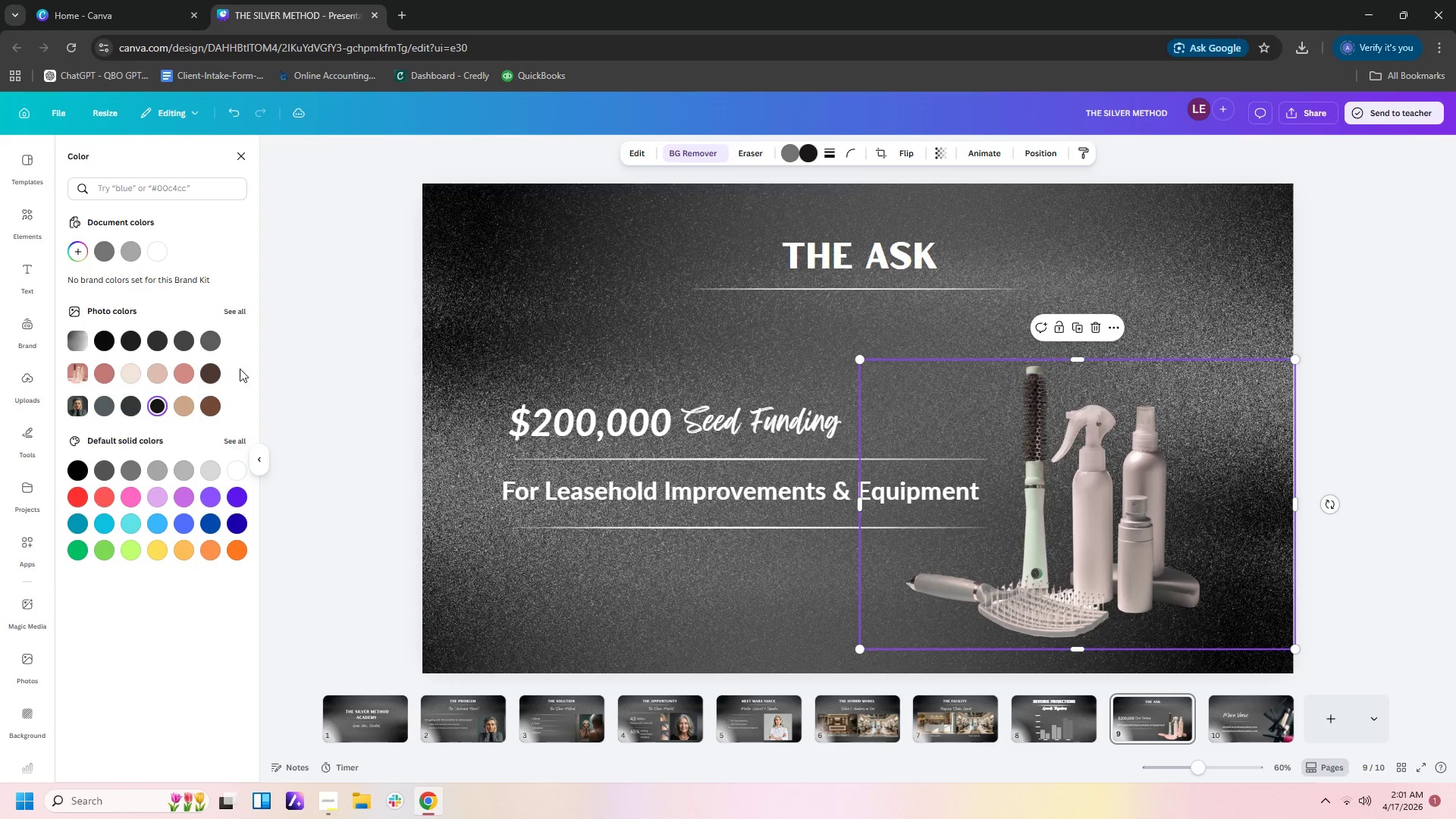 
left_click([103, 256])
 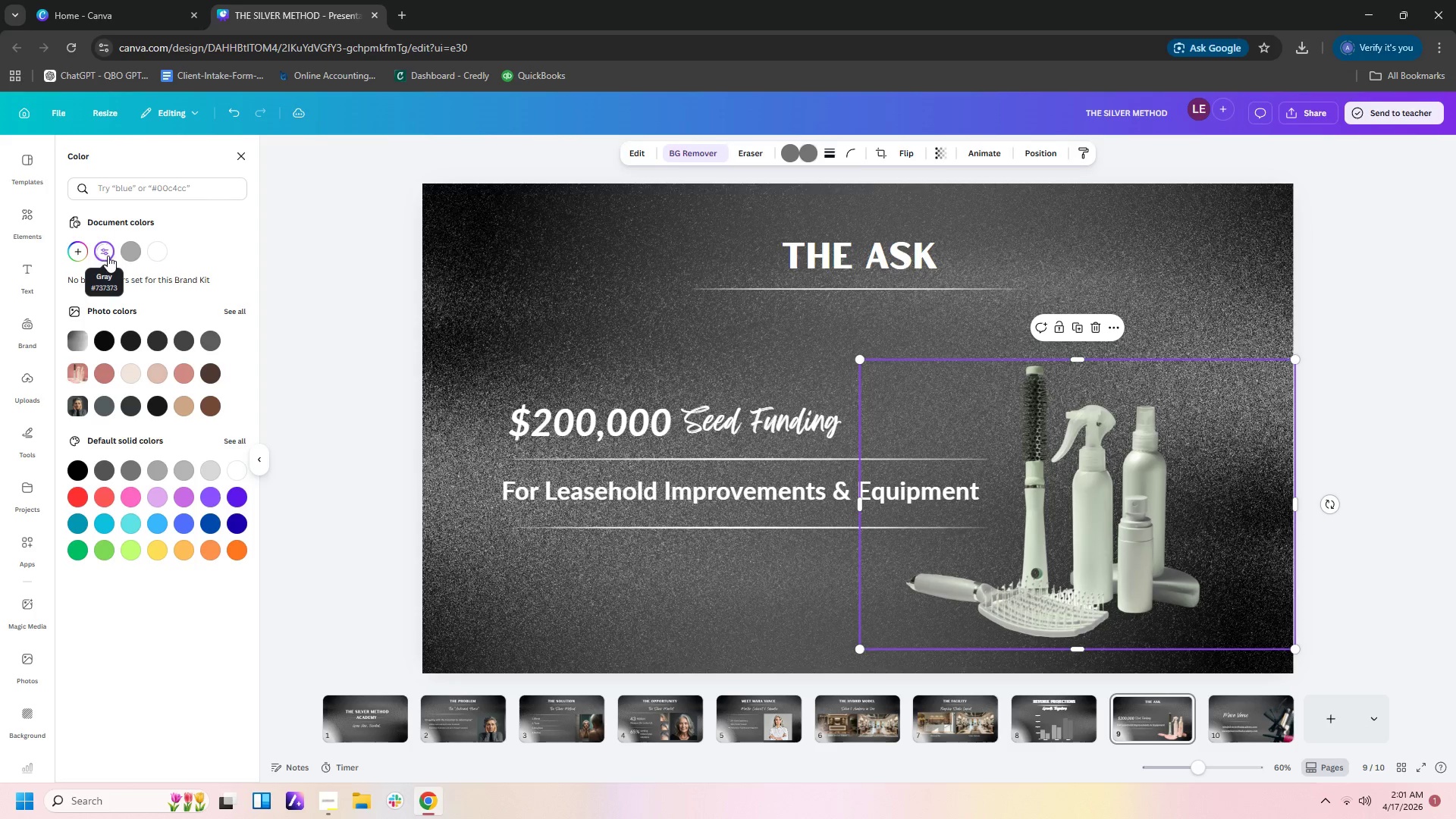 
left_click([132, 256])
 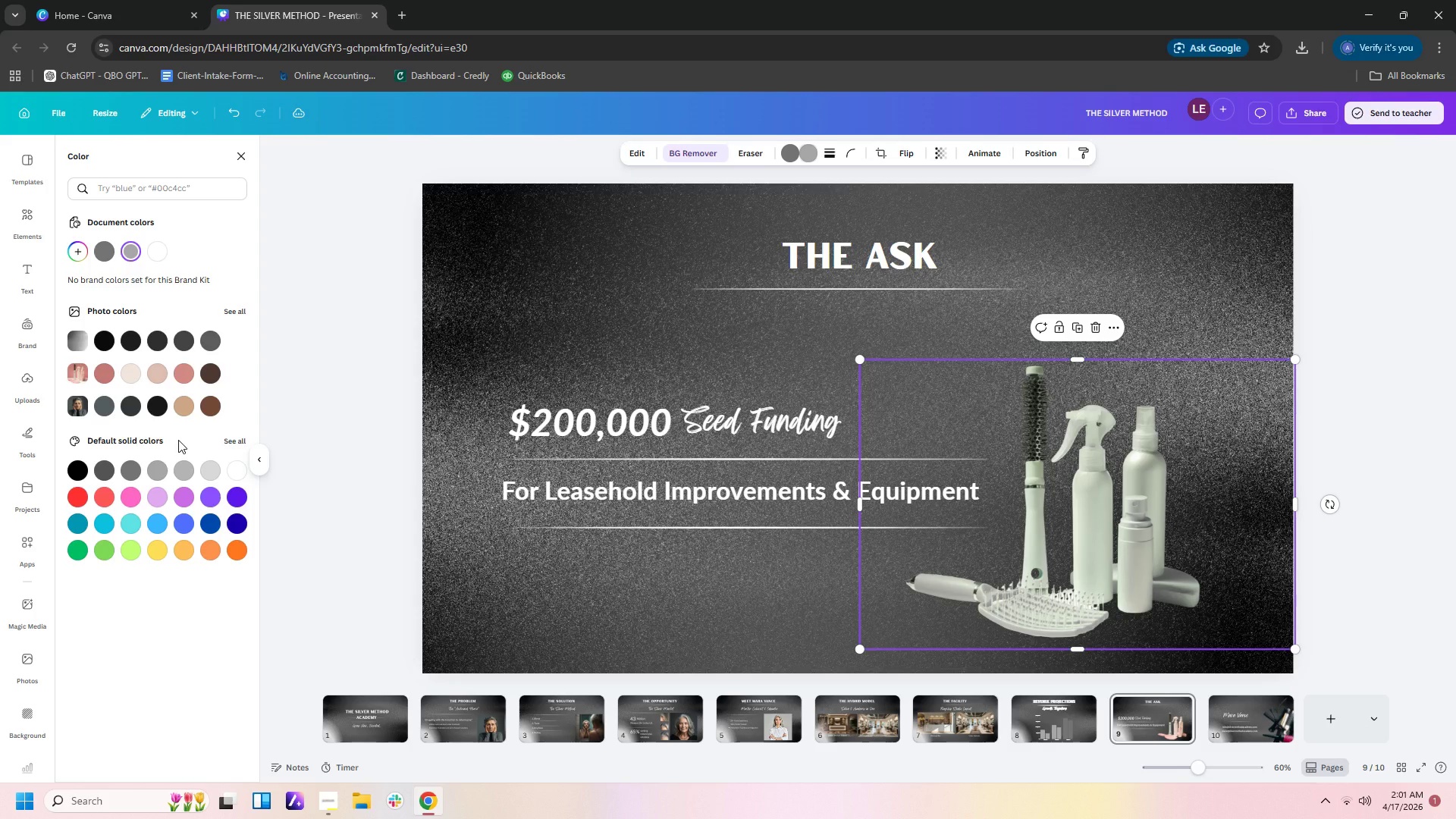 
wait(7.45)
 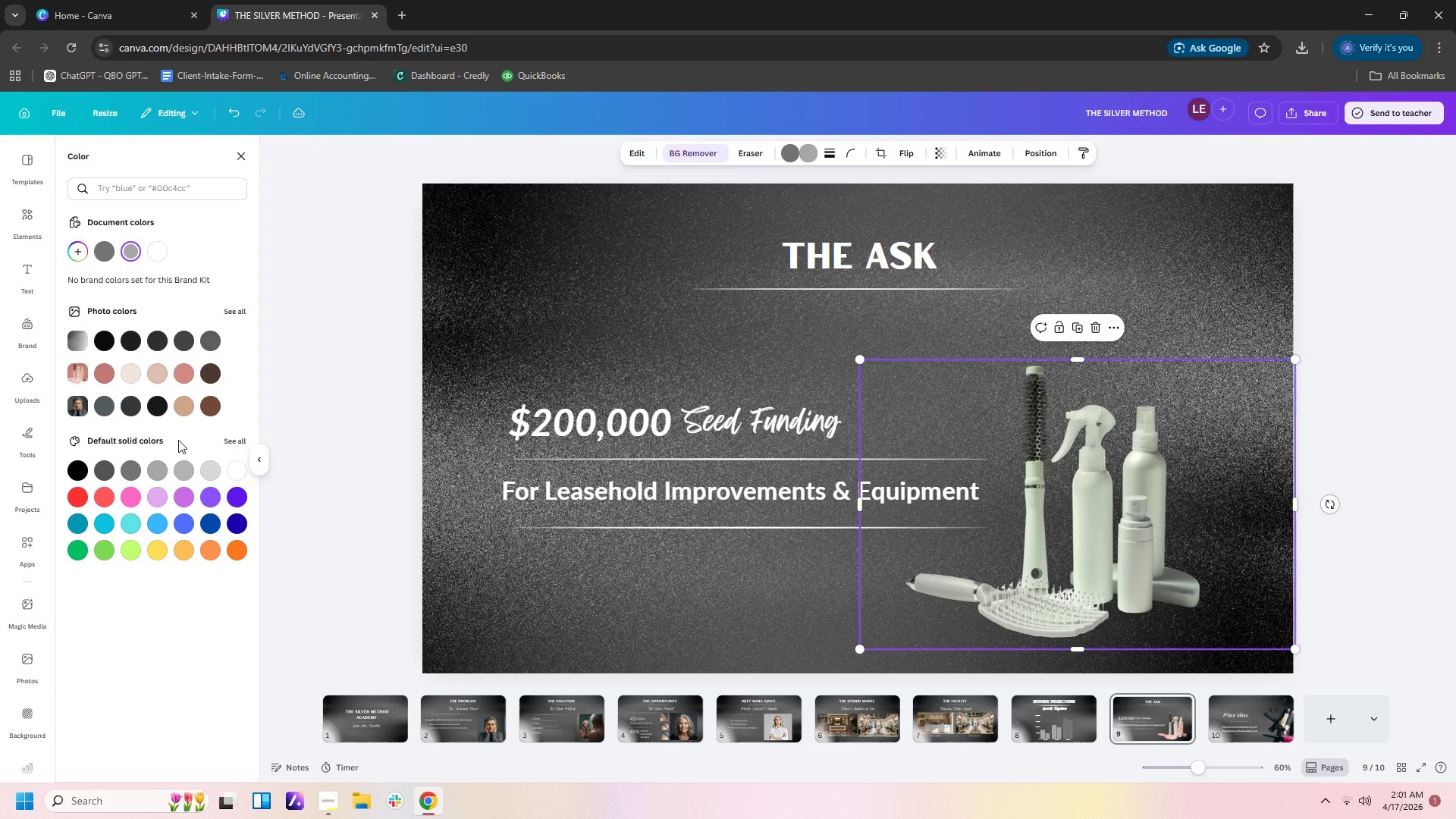 
scroll: coordinate [980, 0], scroll_direction: up, amount: 1.0
 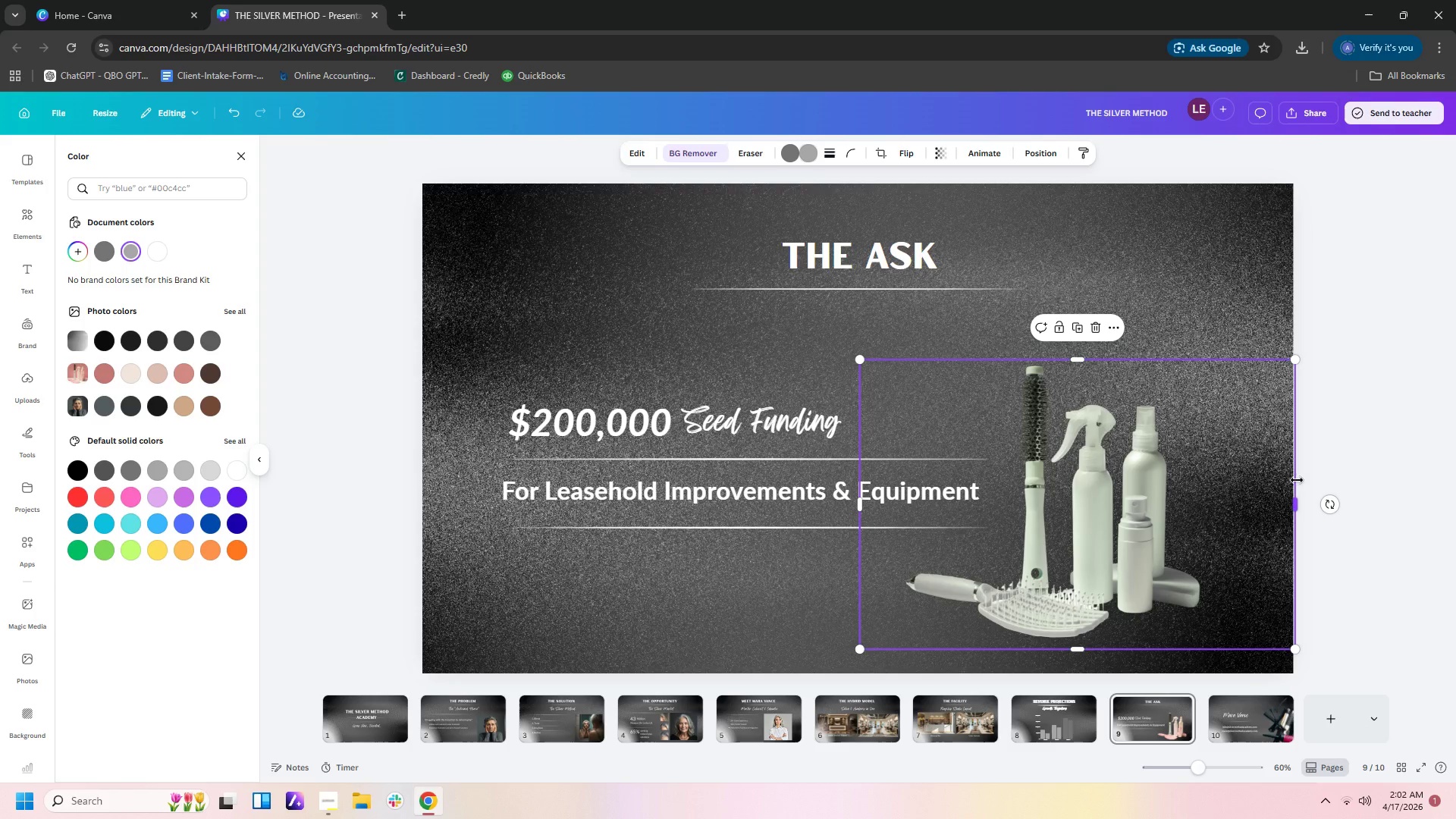 
left_click_drag(start_coordinate=[1293, 495], to_coordinate=[1214, 504])
 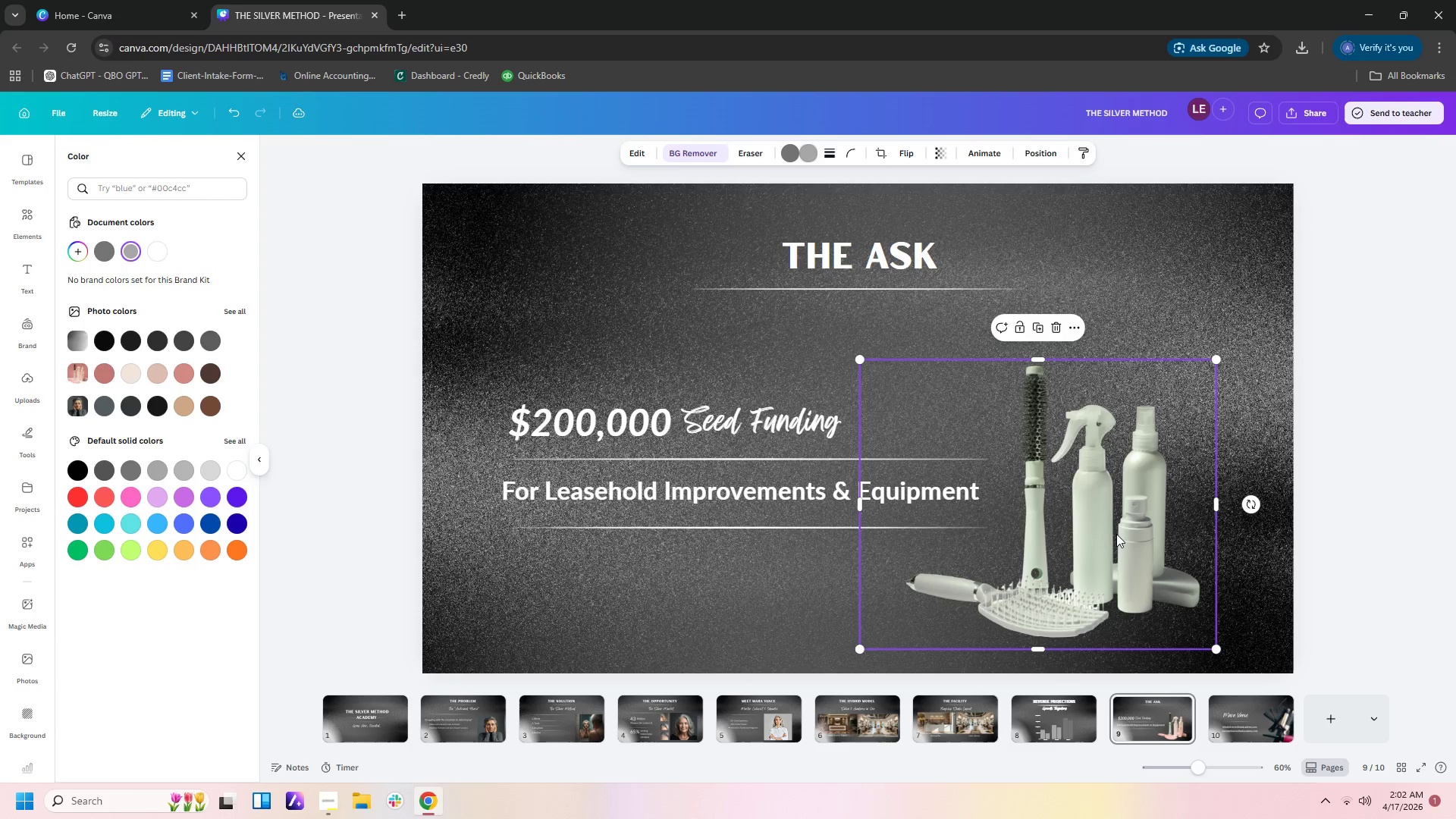 
left_click_drag(start_coordinate=[1113, 534], to_coordinate=[1148, 532])
 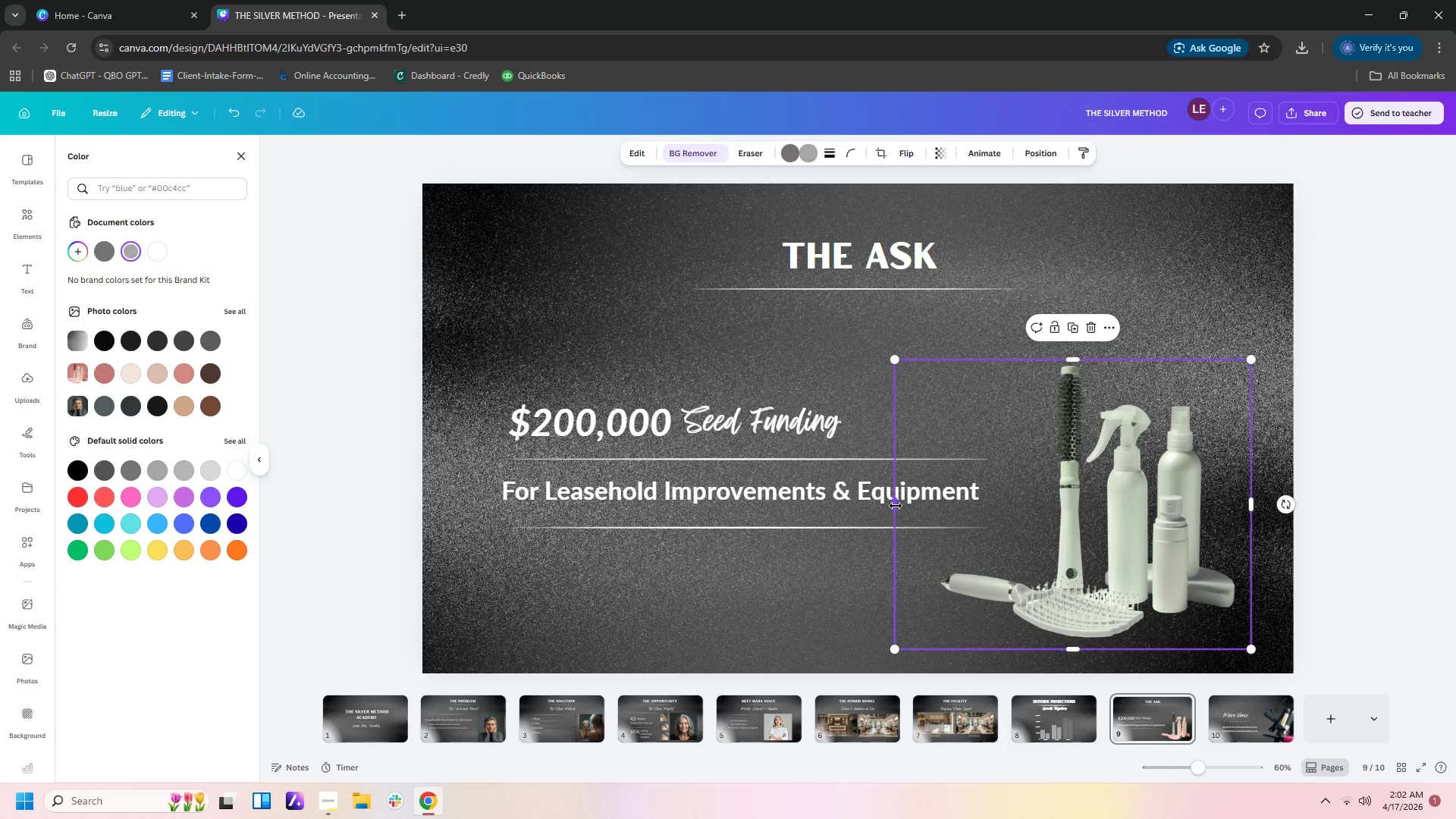 
left_click_drag(start_coordinate=[896, 506], to_coordinate=[921, 503])
 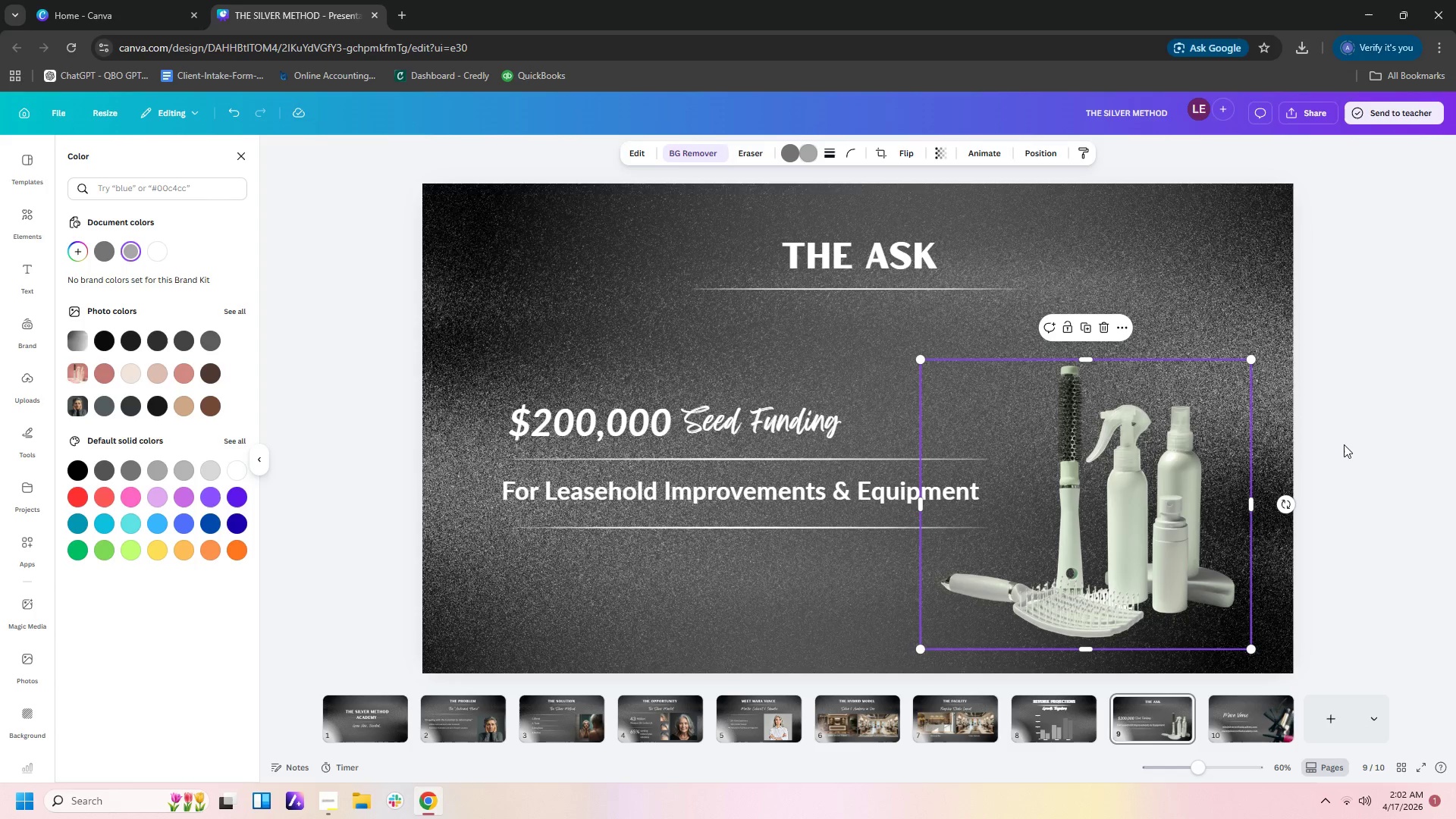 
left_click([1351, 445])
 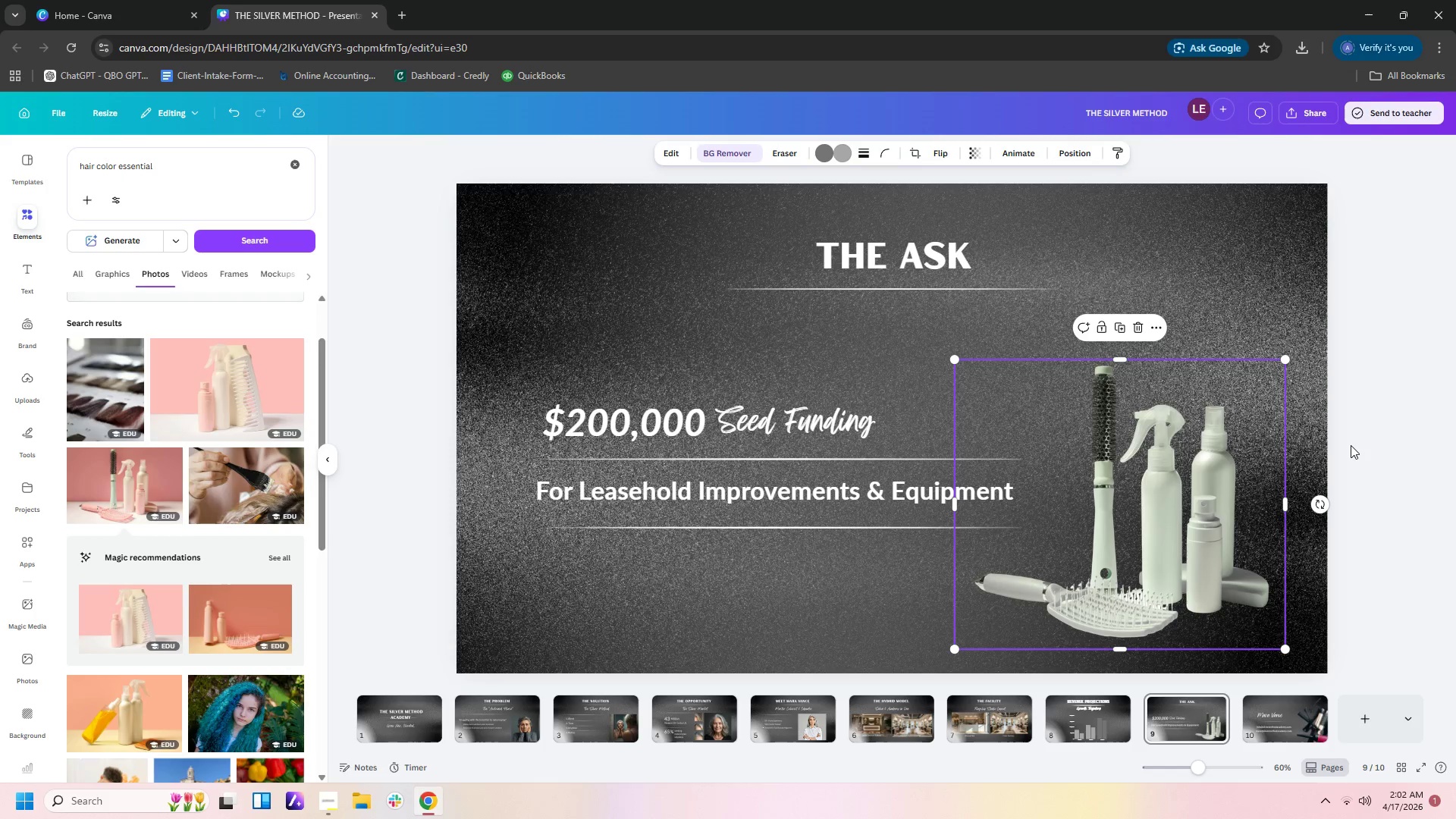 
left_click([1351, 445])
 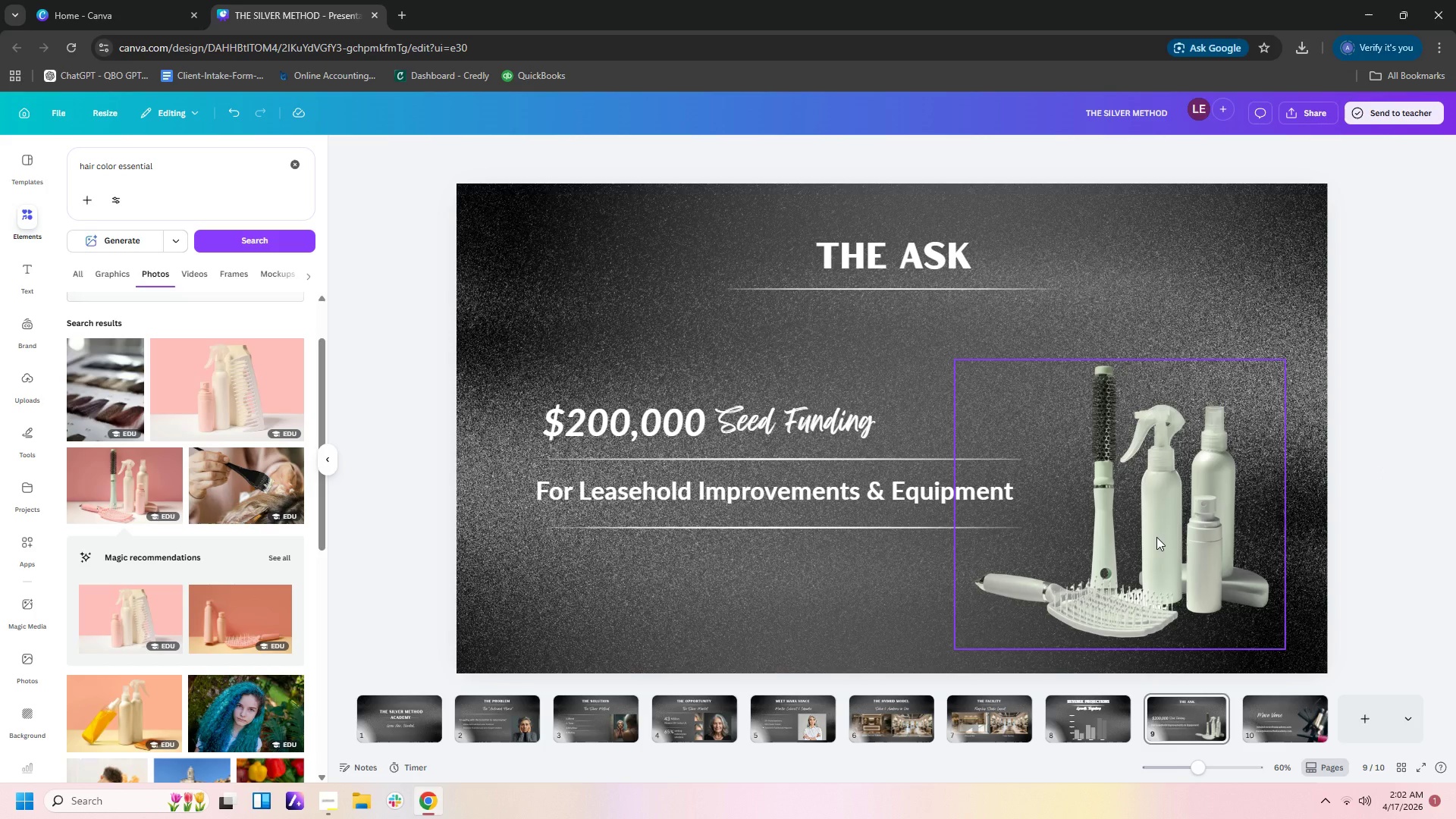 
wait(22.58)
 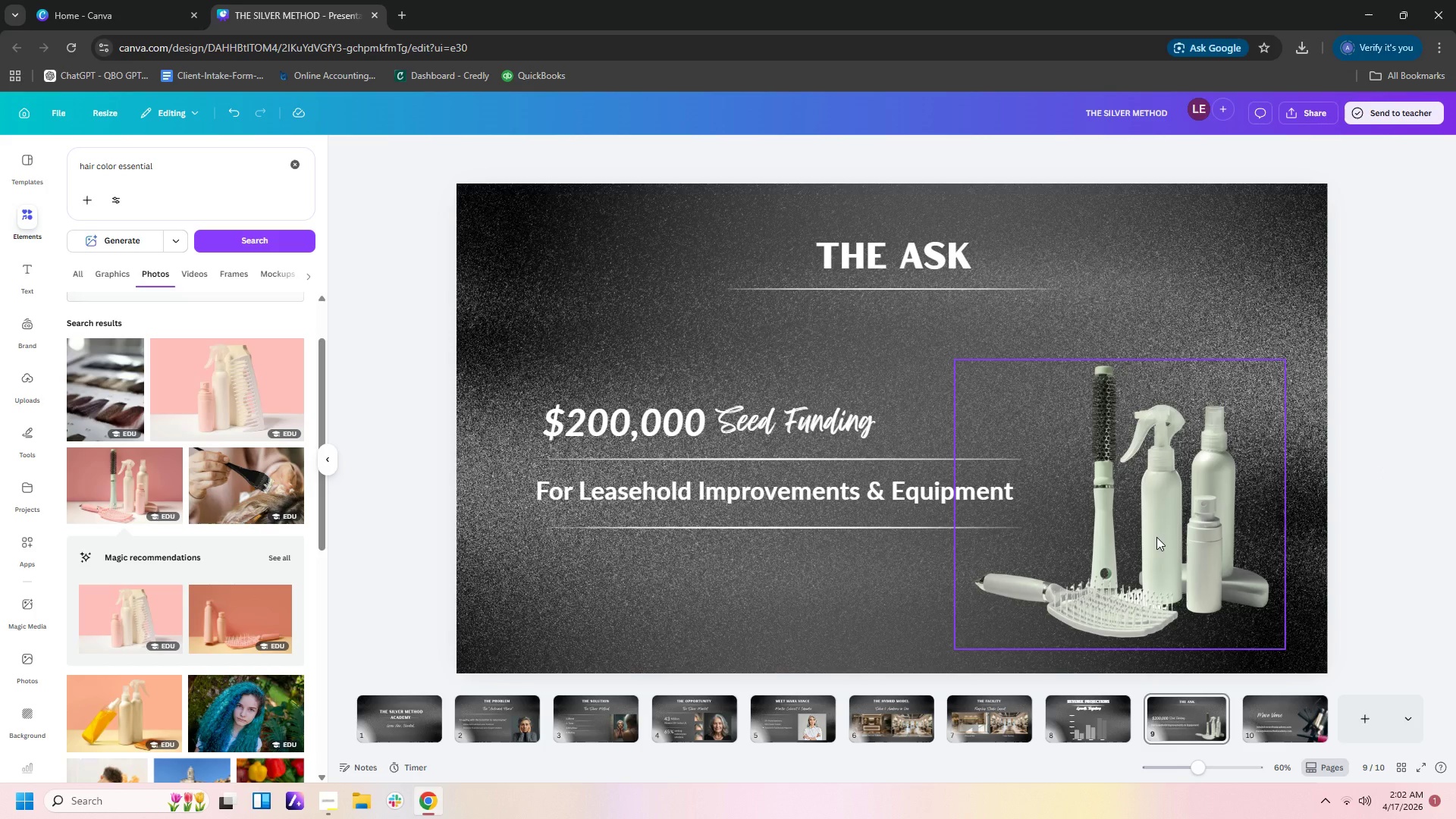 
left_click([1077, 733])
 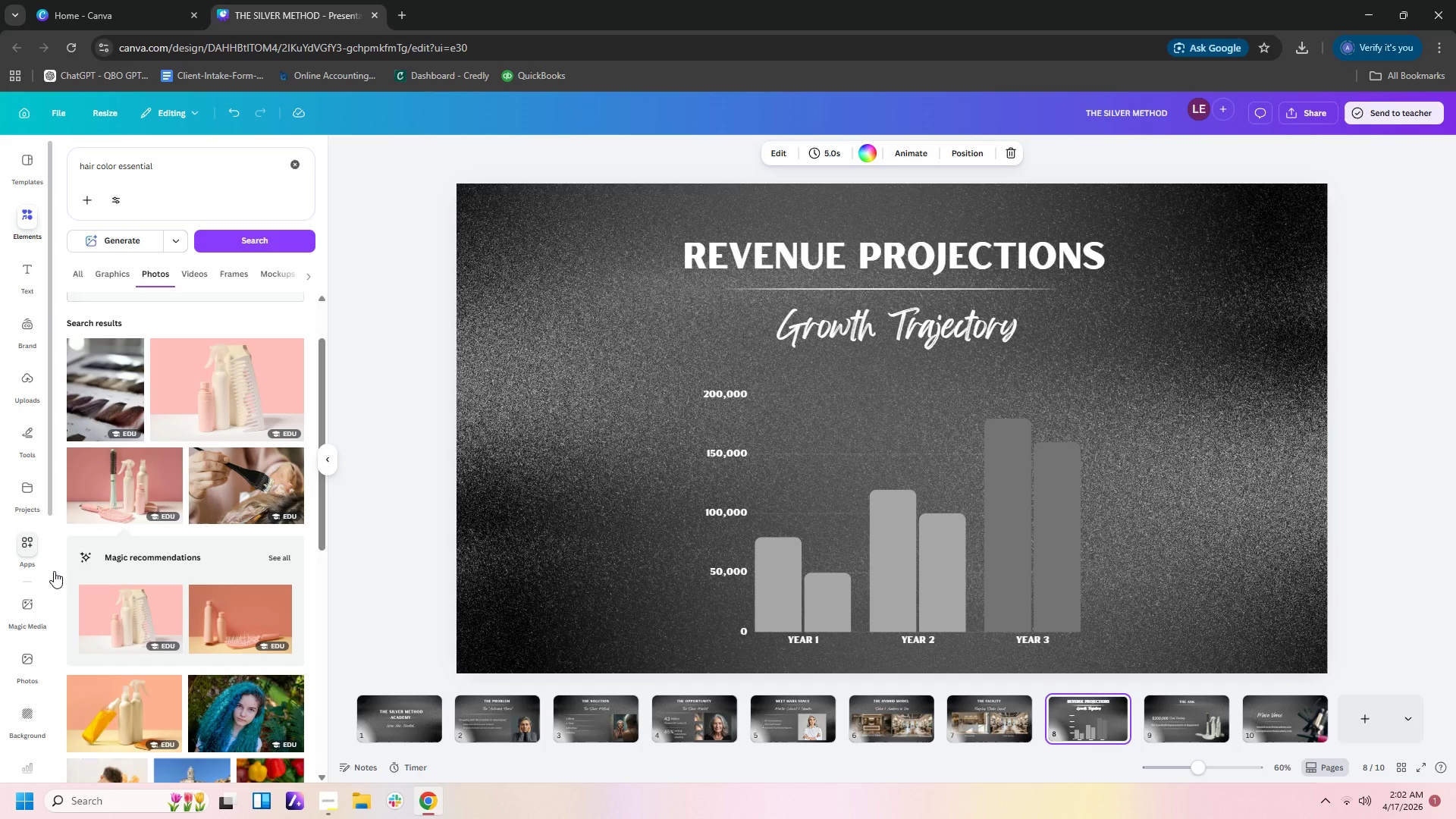 
wait(14.58)
 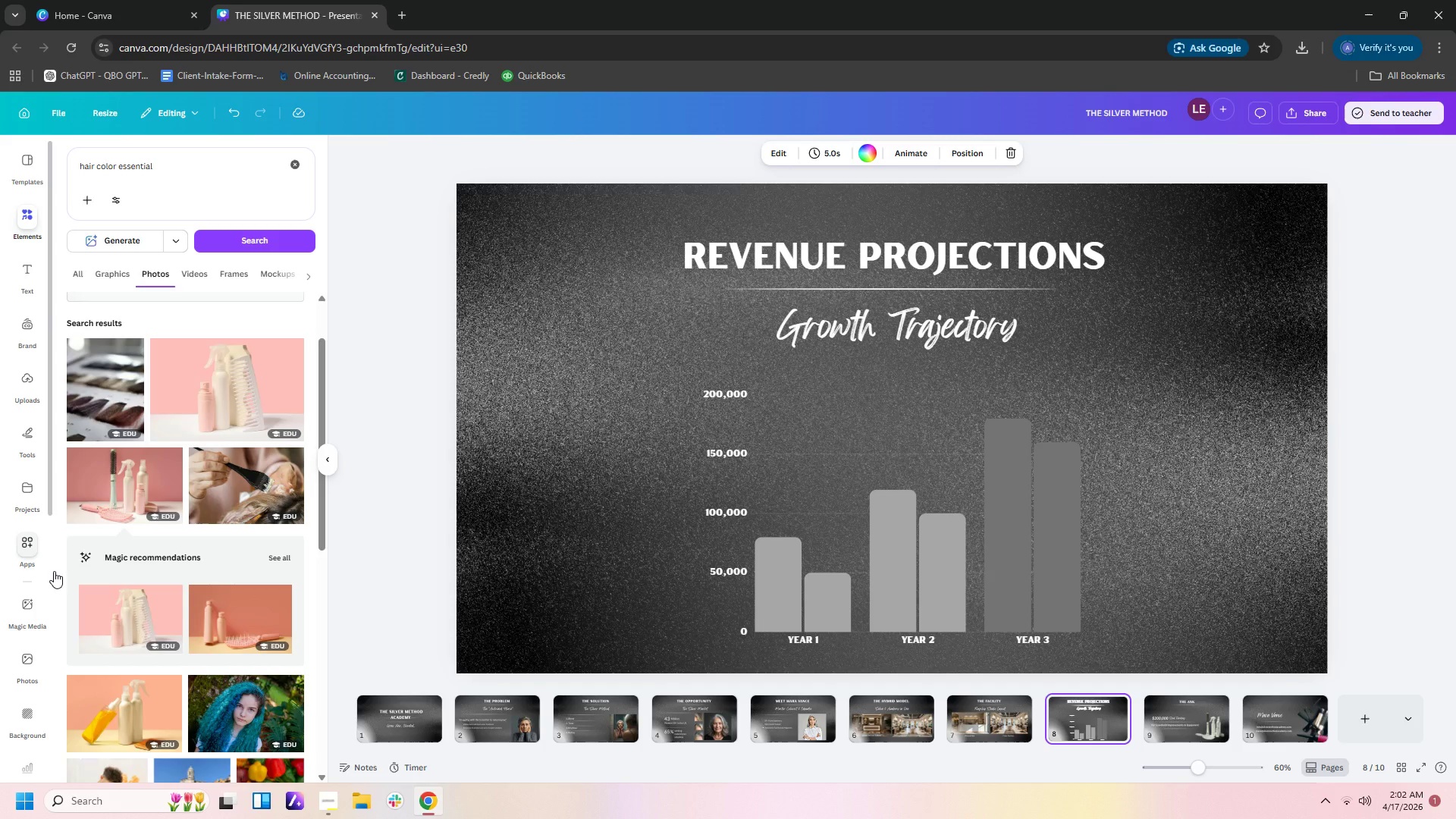 
left_click([777, 557])
 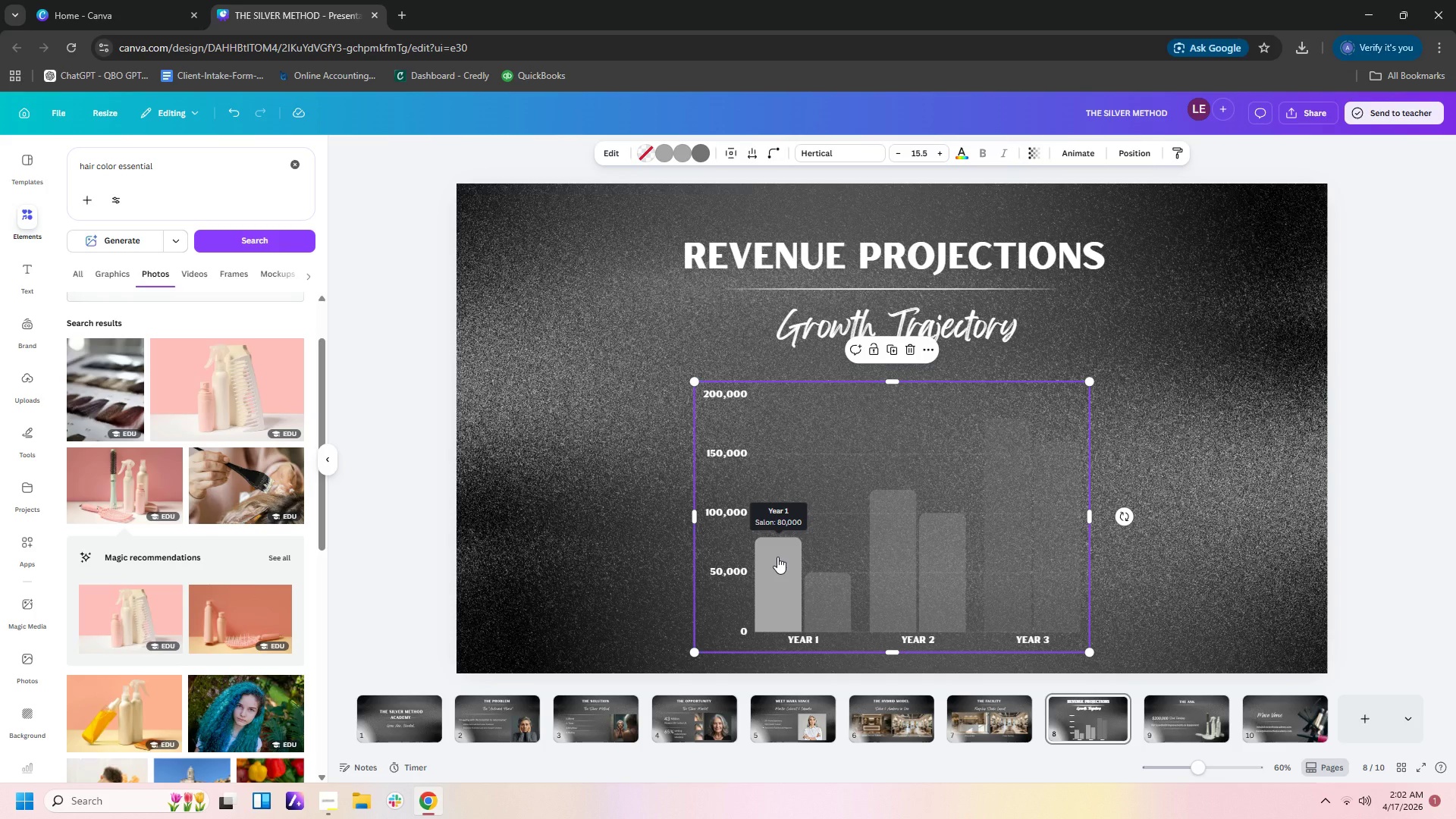 
right_click([777, 557])
 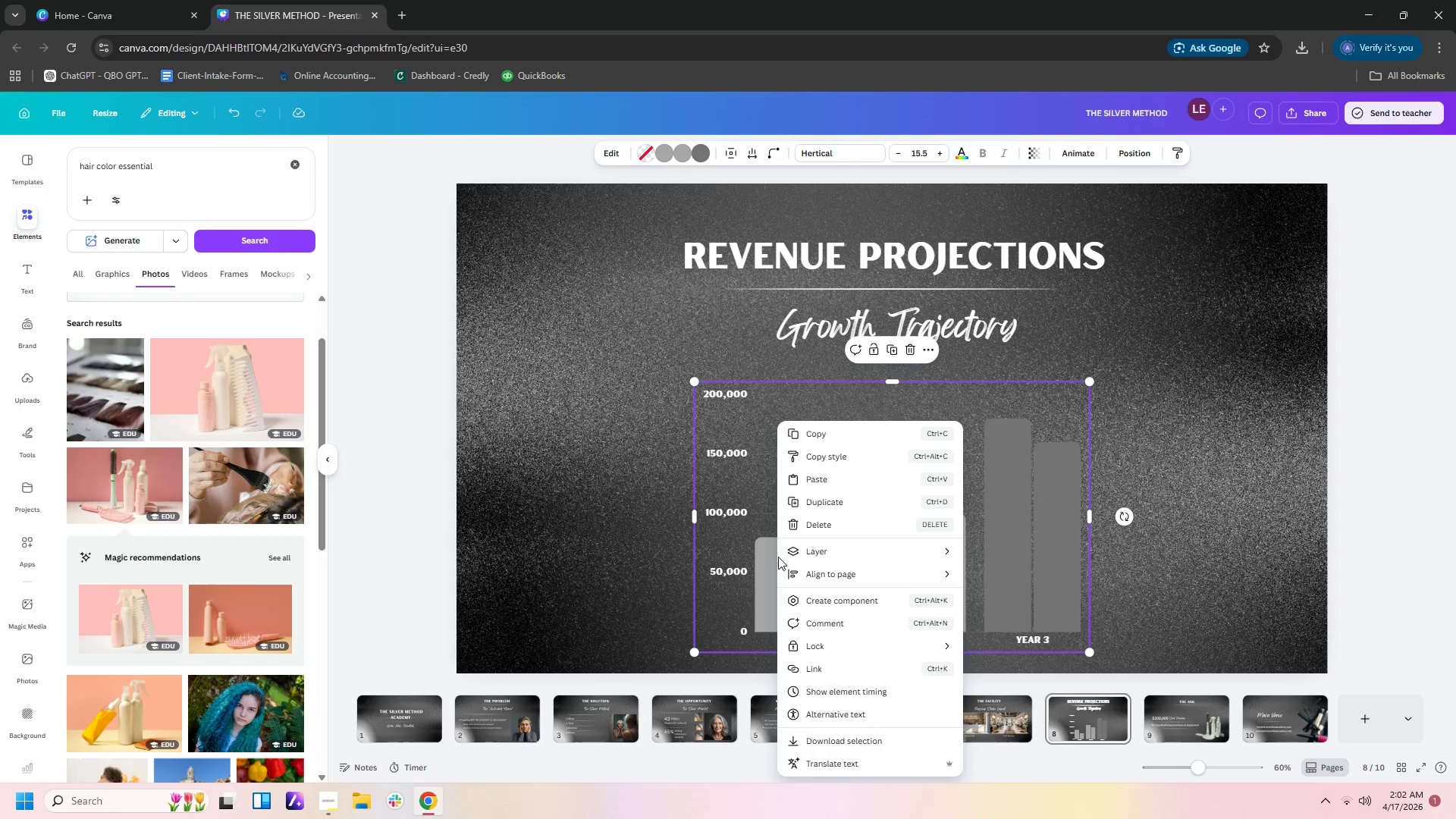 
left_click([1203, 548])
 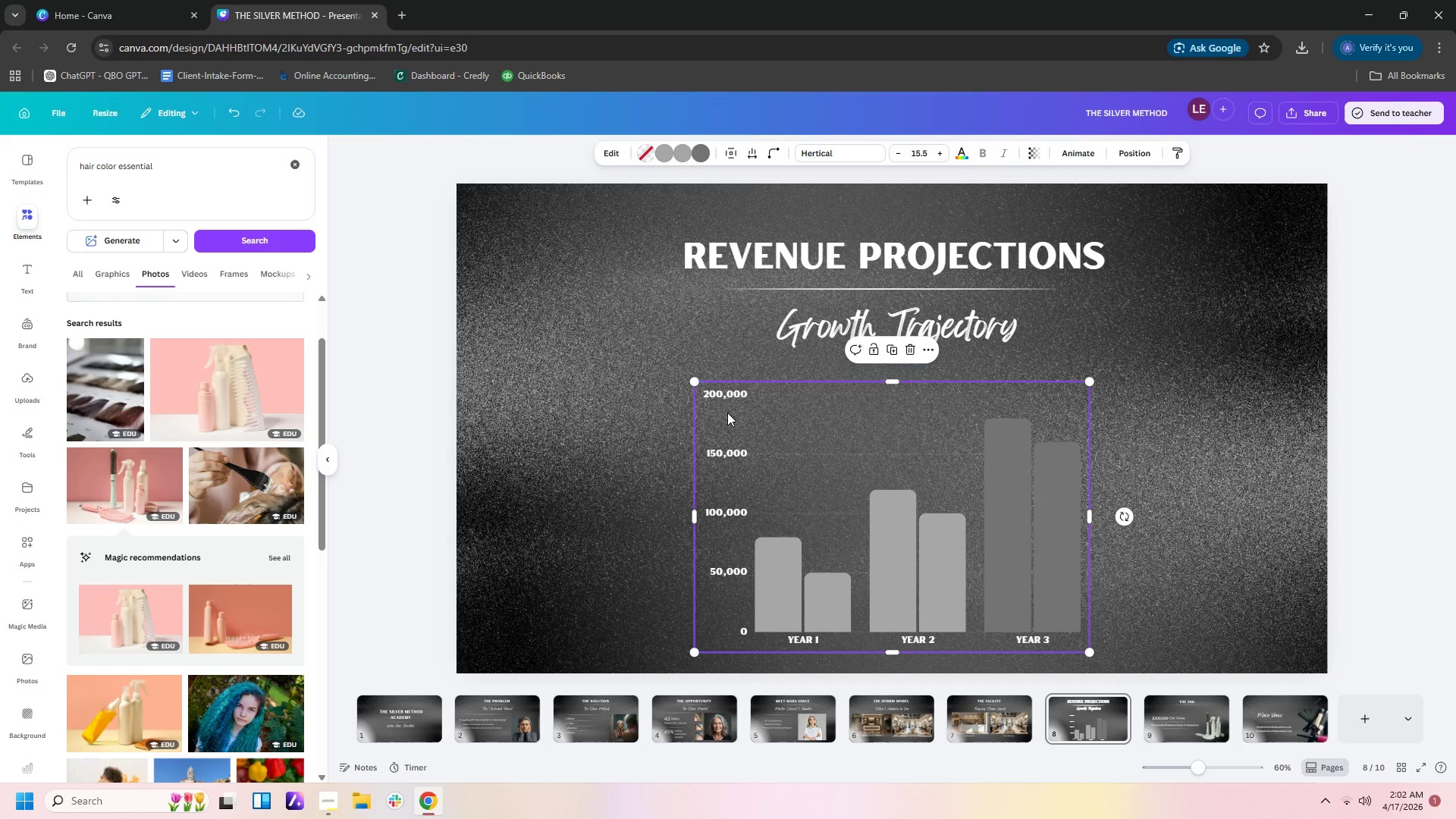 
double_click([727, 413])
 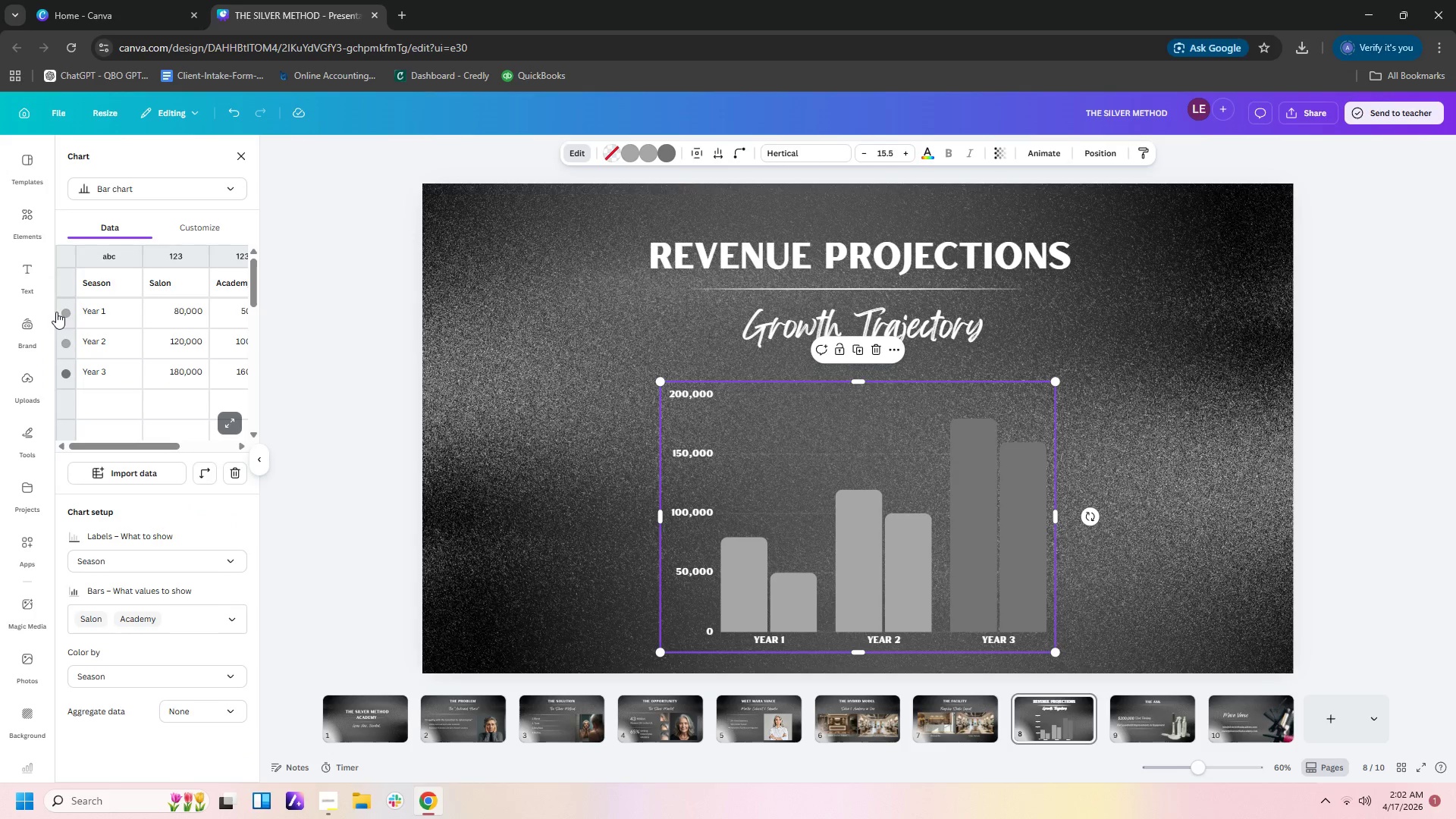 
left_click_drag(start_coordinate=[62, 314], to_coordinate=[115, 281])
 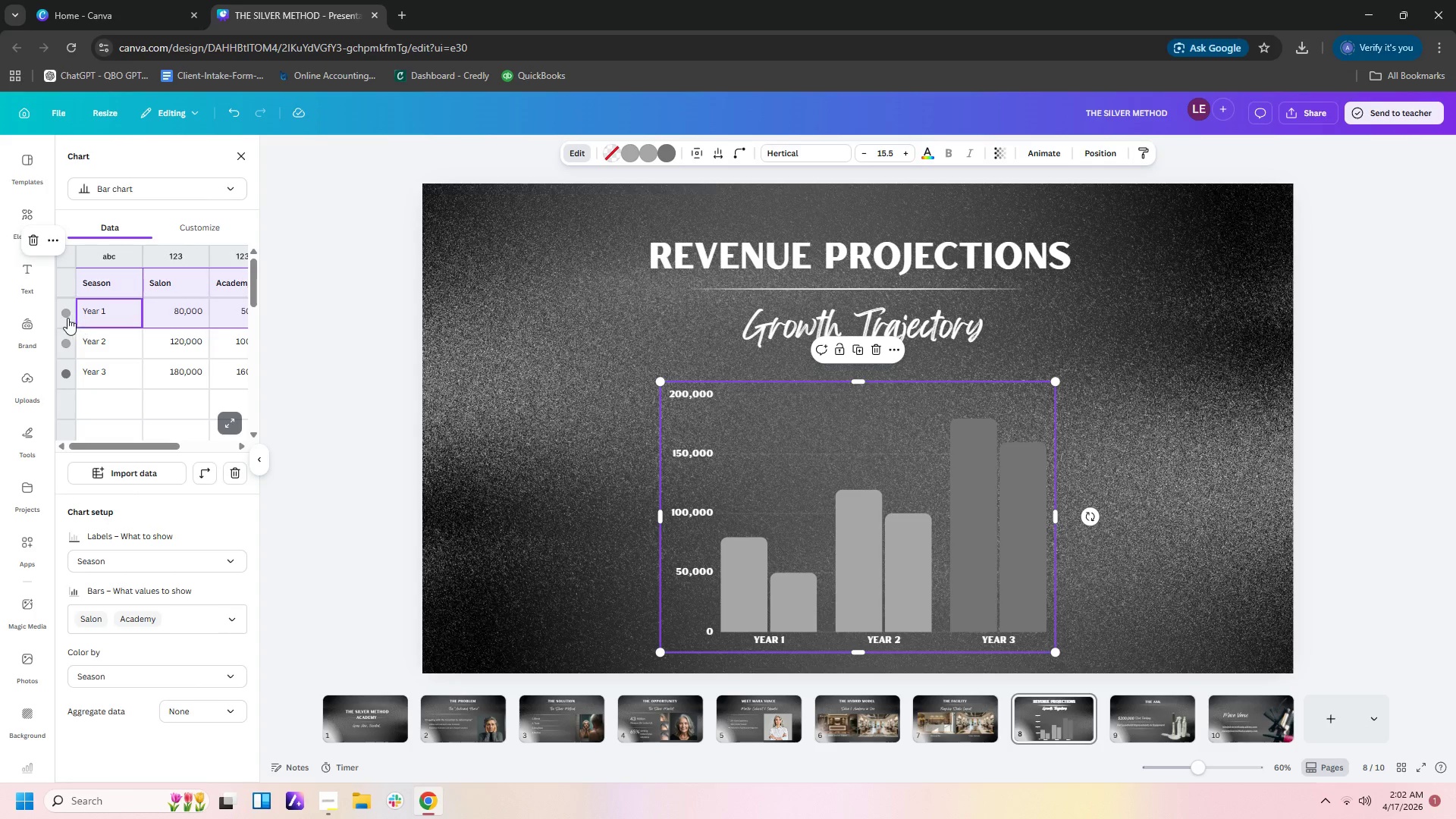 
left_click_drag(start_coordinate=[66, 318], to_coordinate=[179, 286])
 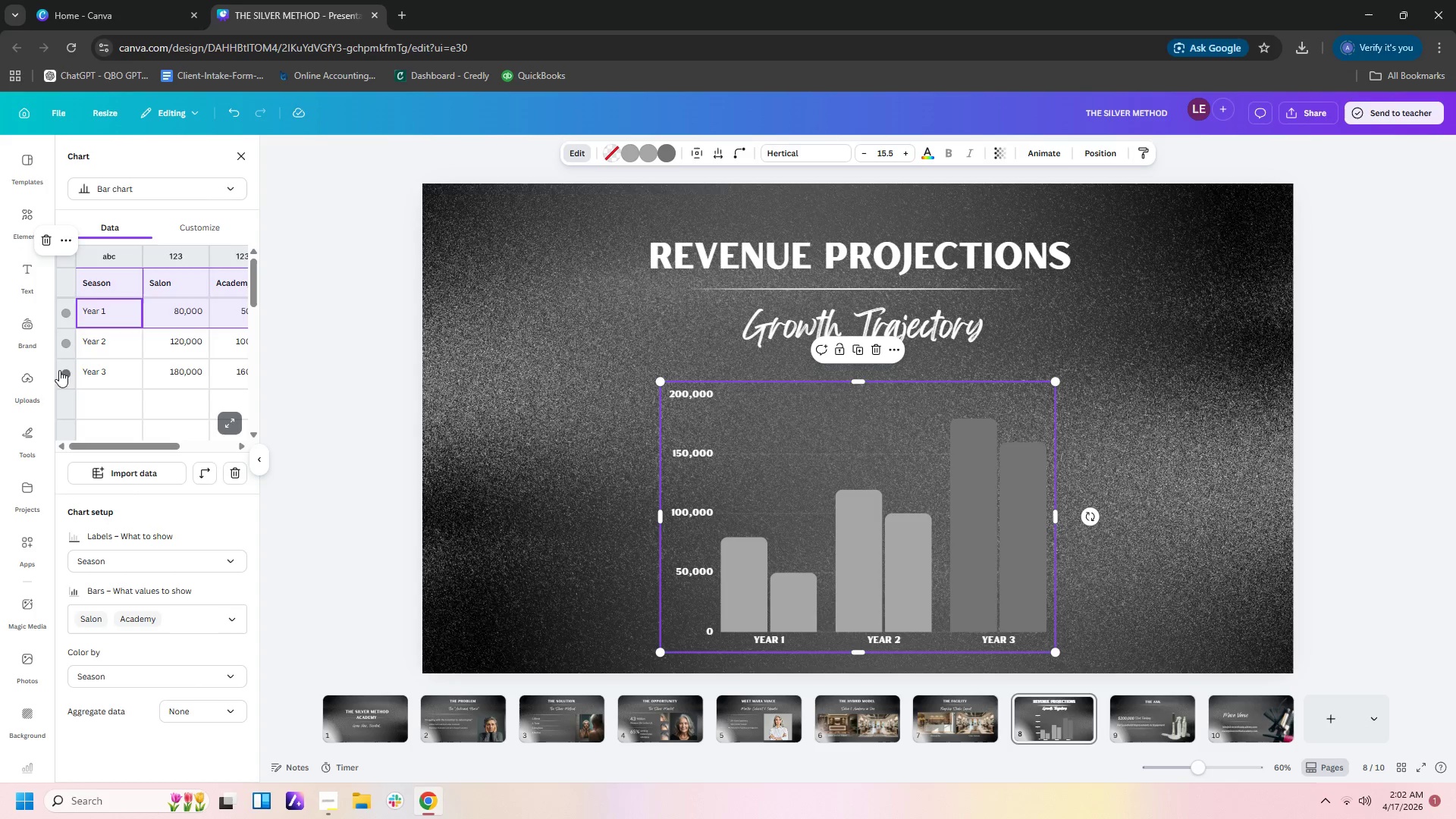 
left_click([65, 367])
 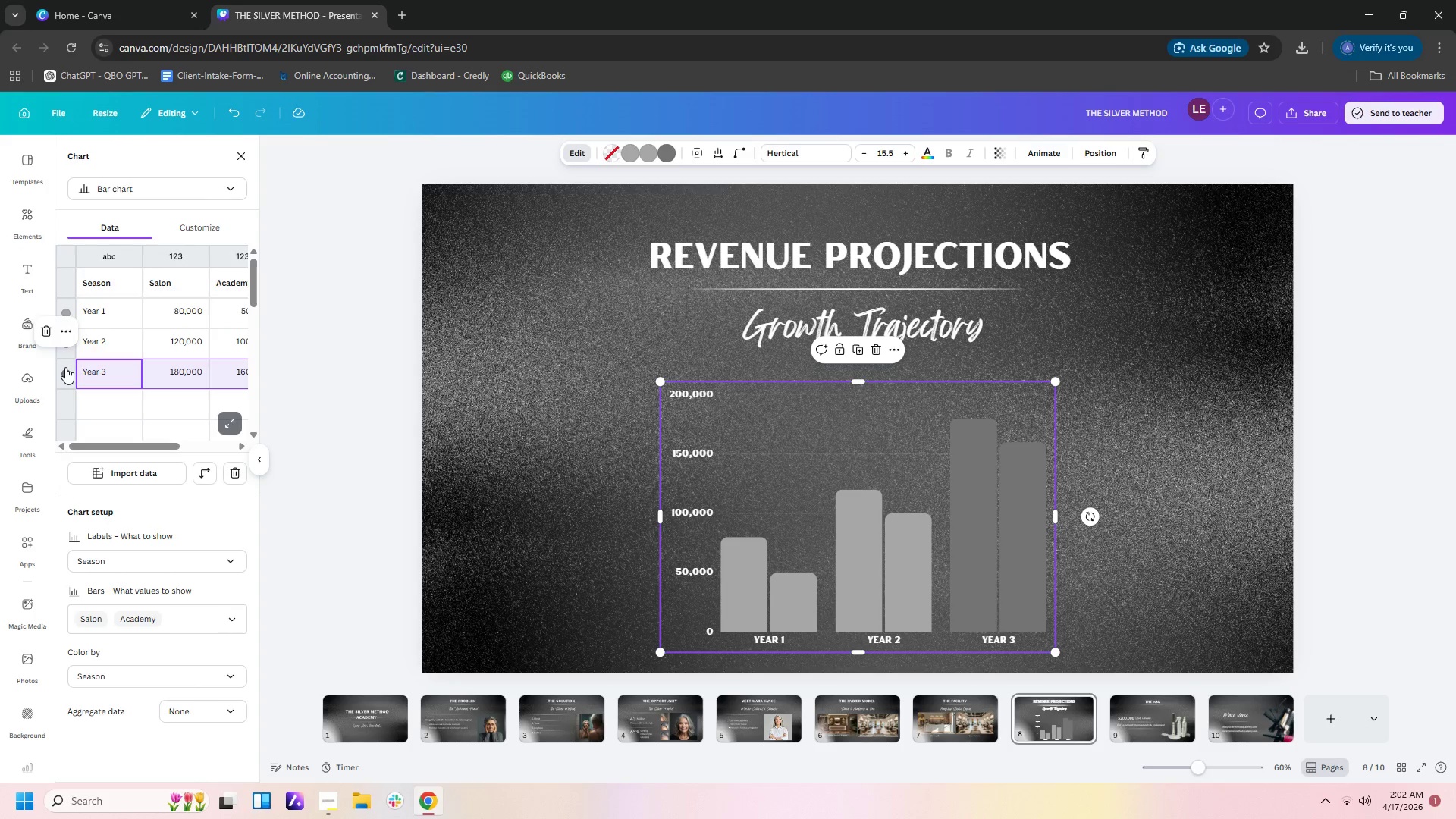 
right_click([65, 367])
 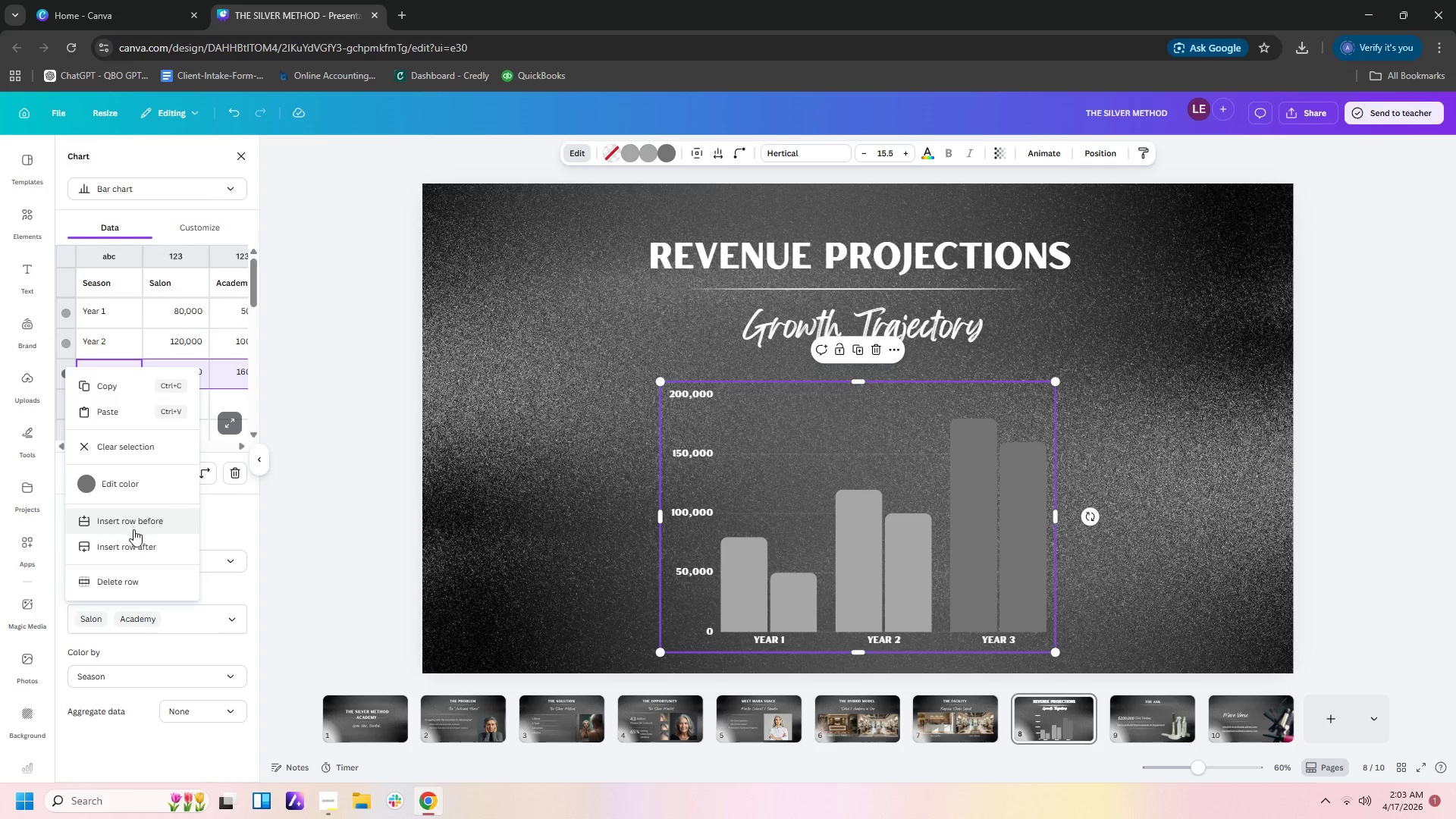 
left_click([162, 281])
 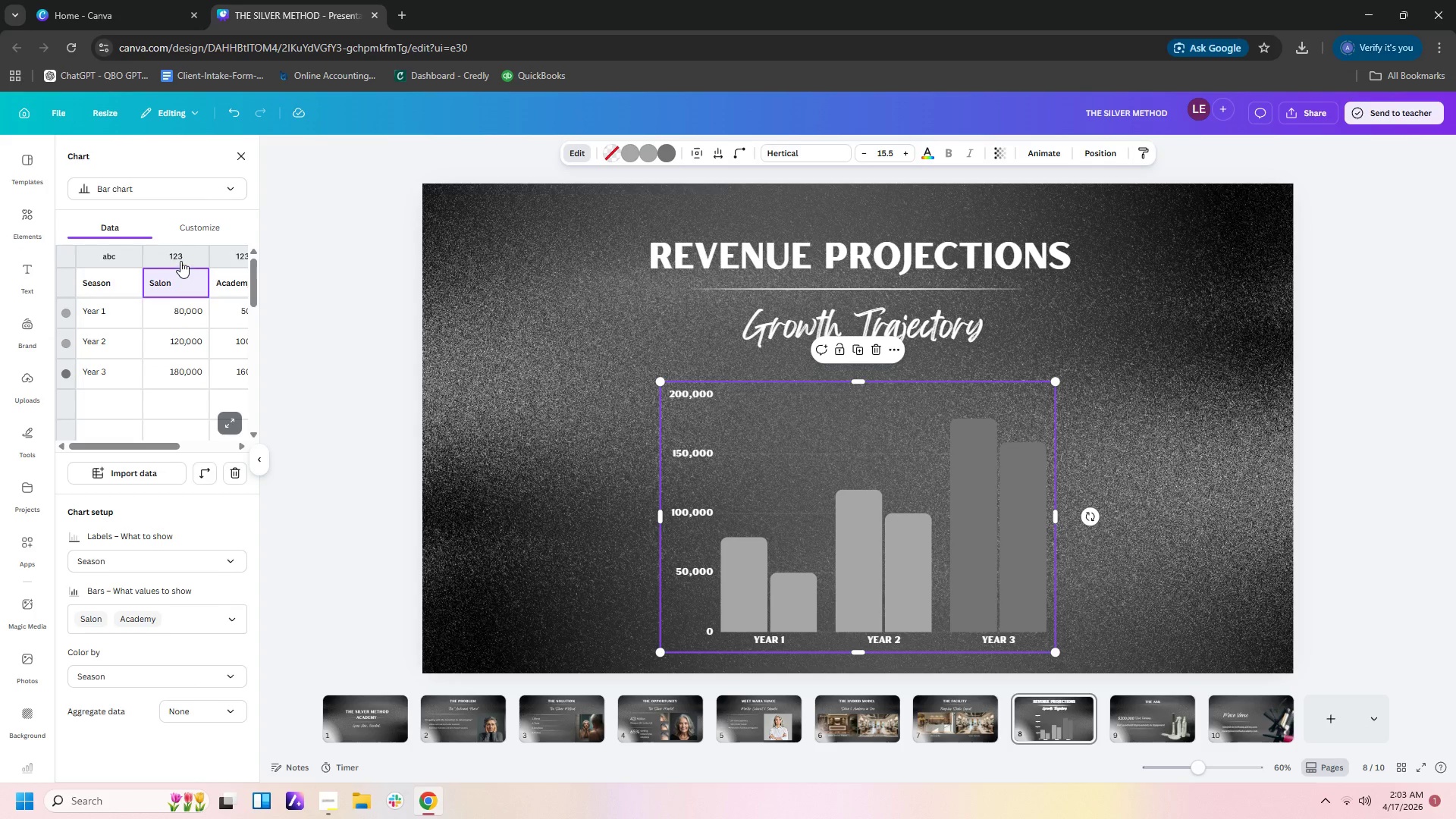 
left_click([181, 258])
 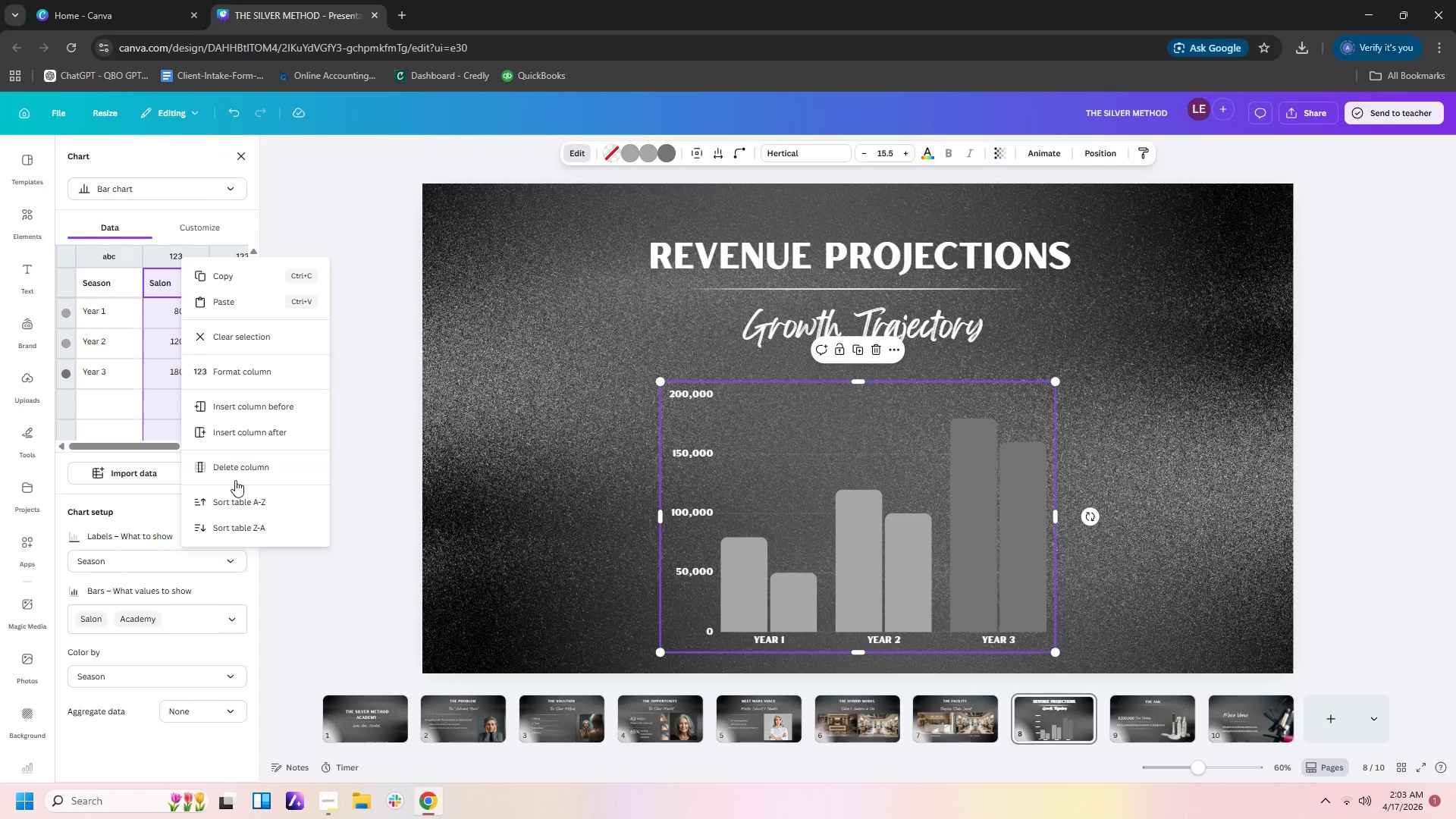 
left_click([391, 411])
 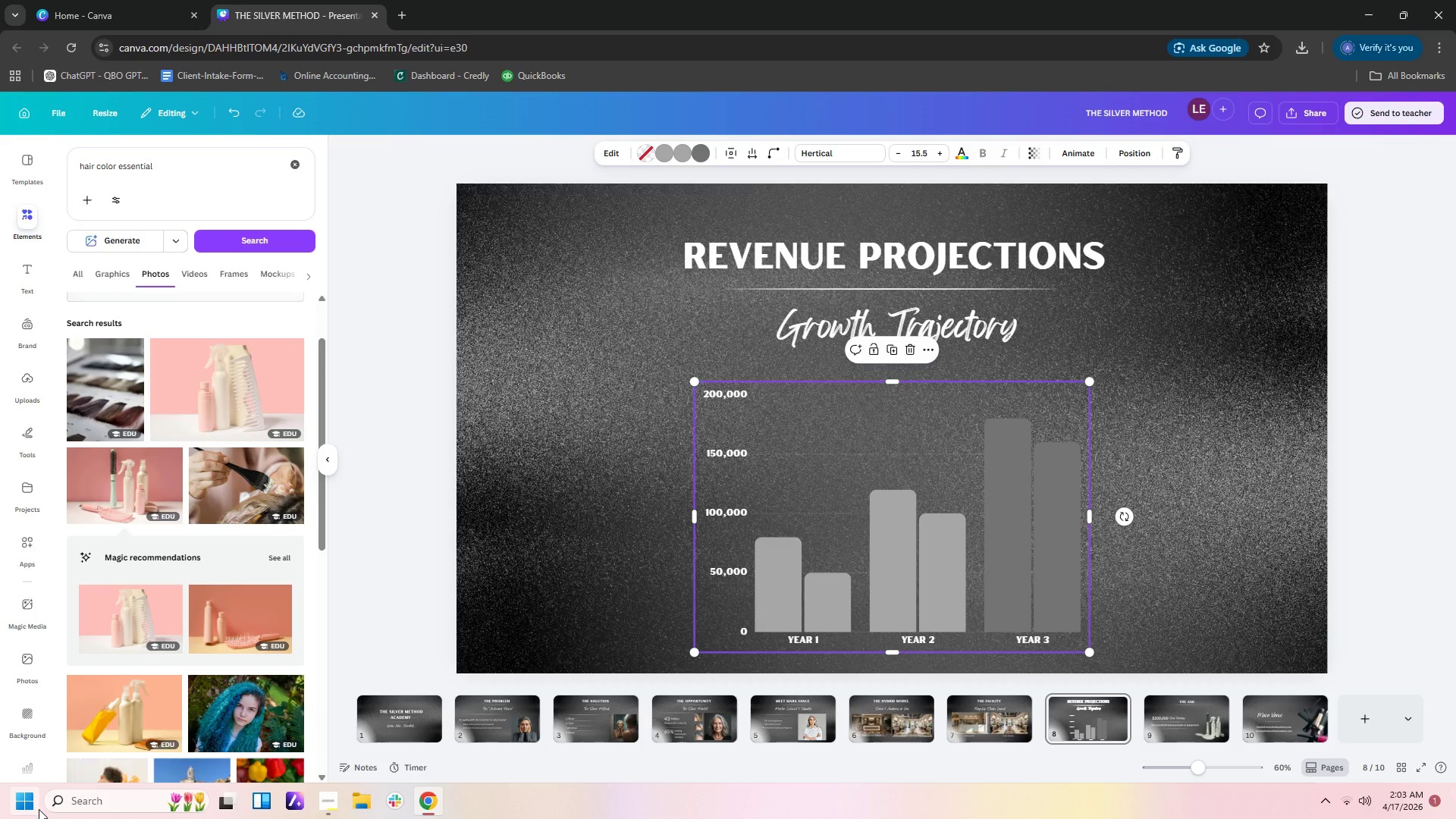 
wait(7.5)
 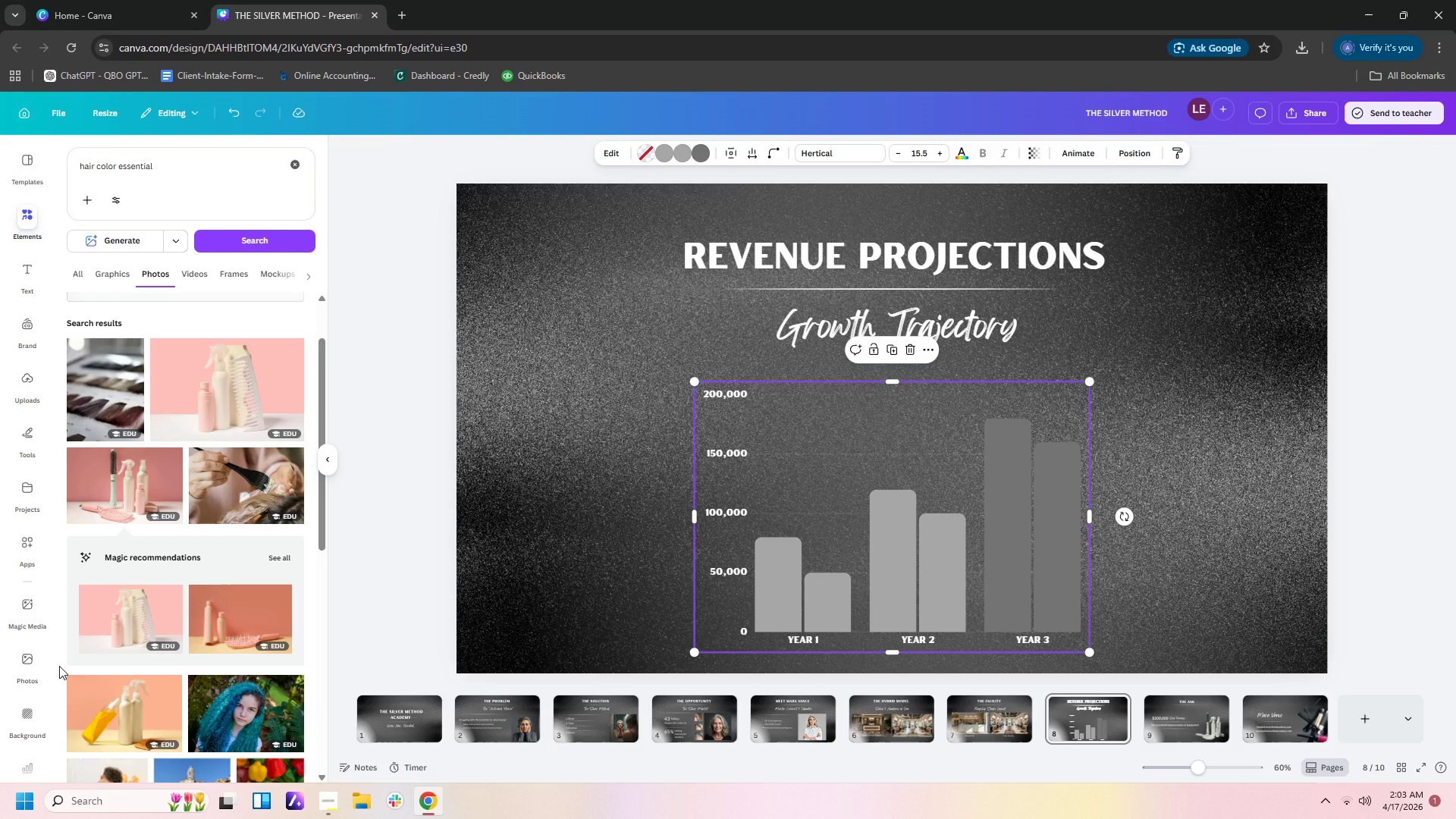 
left_click([14, 764])
 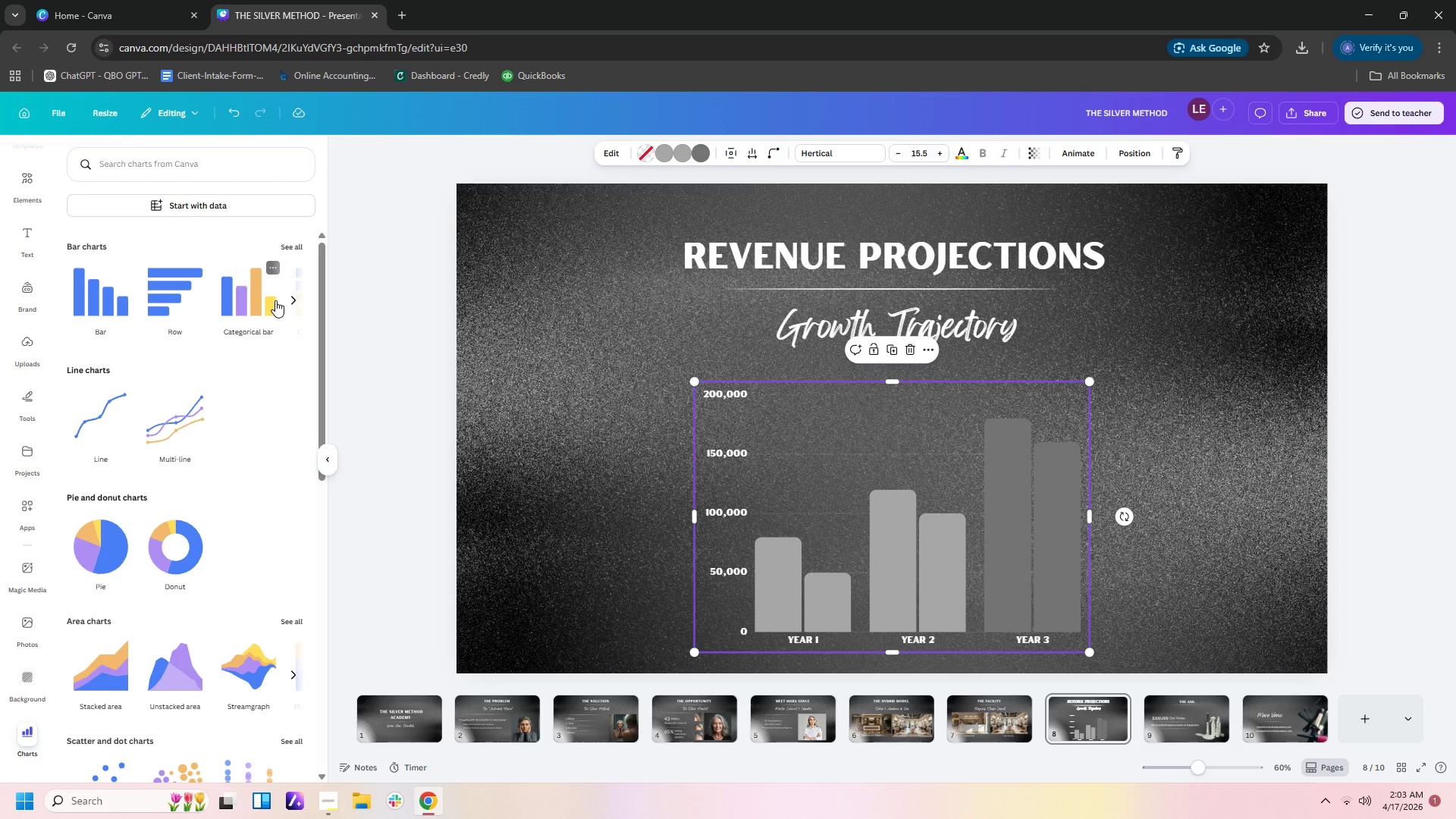 
left_click([289, 300])
 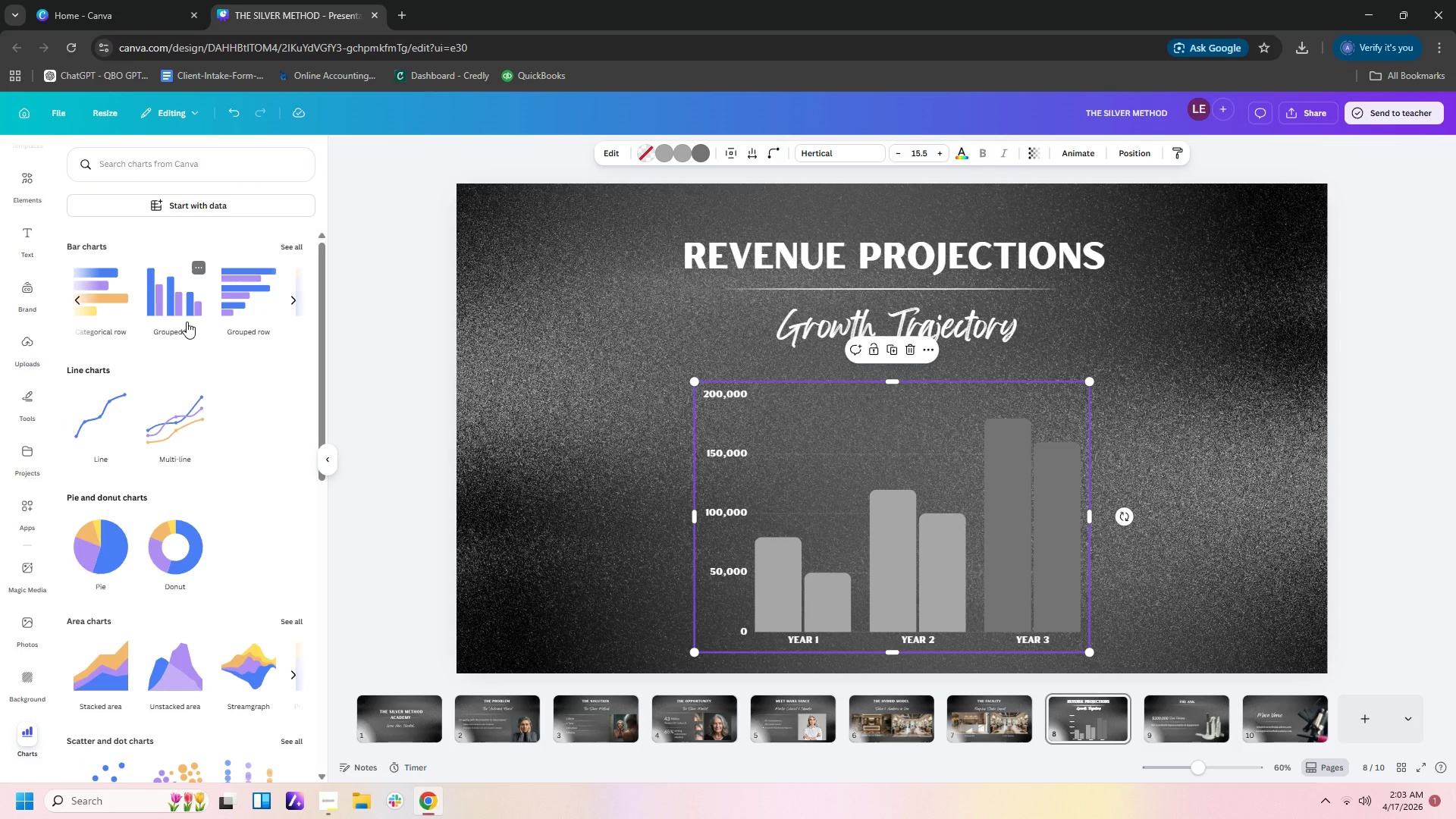 
left_click([182, 320])
 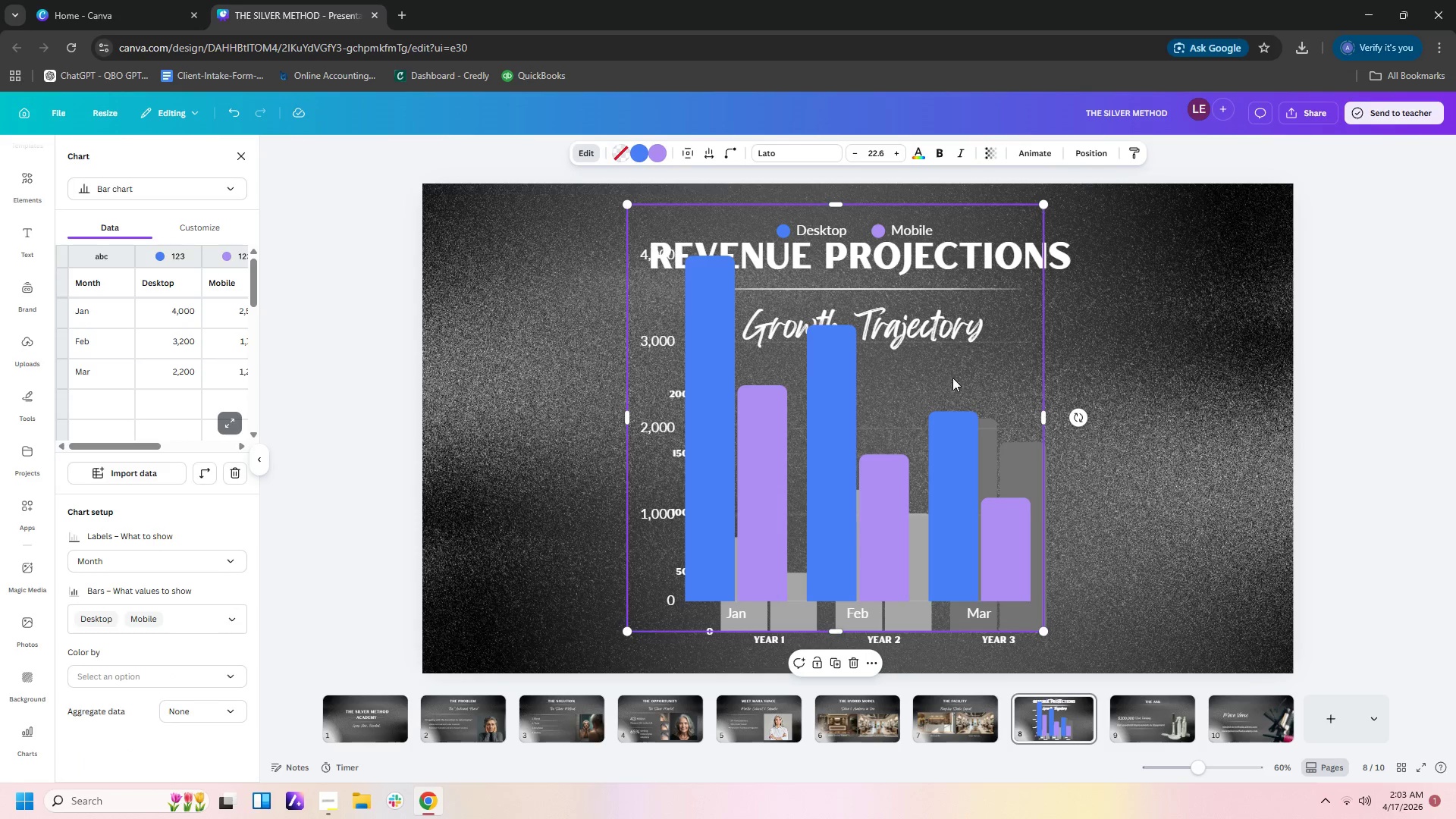 
left_click_drag(start_coordinate=[1028, 375], to_coordinate=[791, 431])
 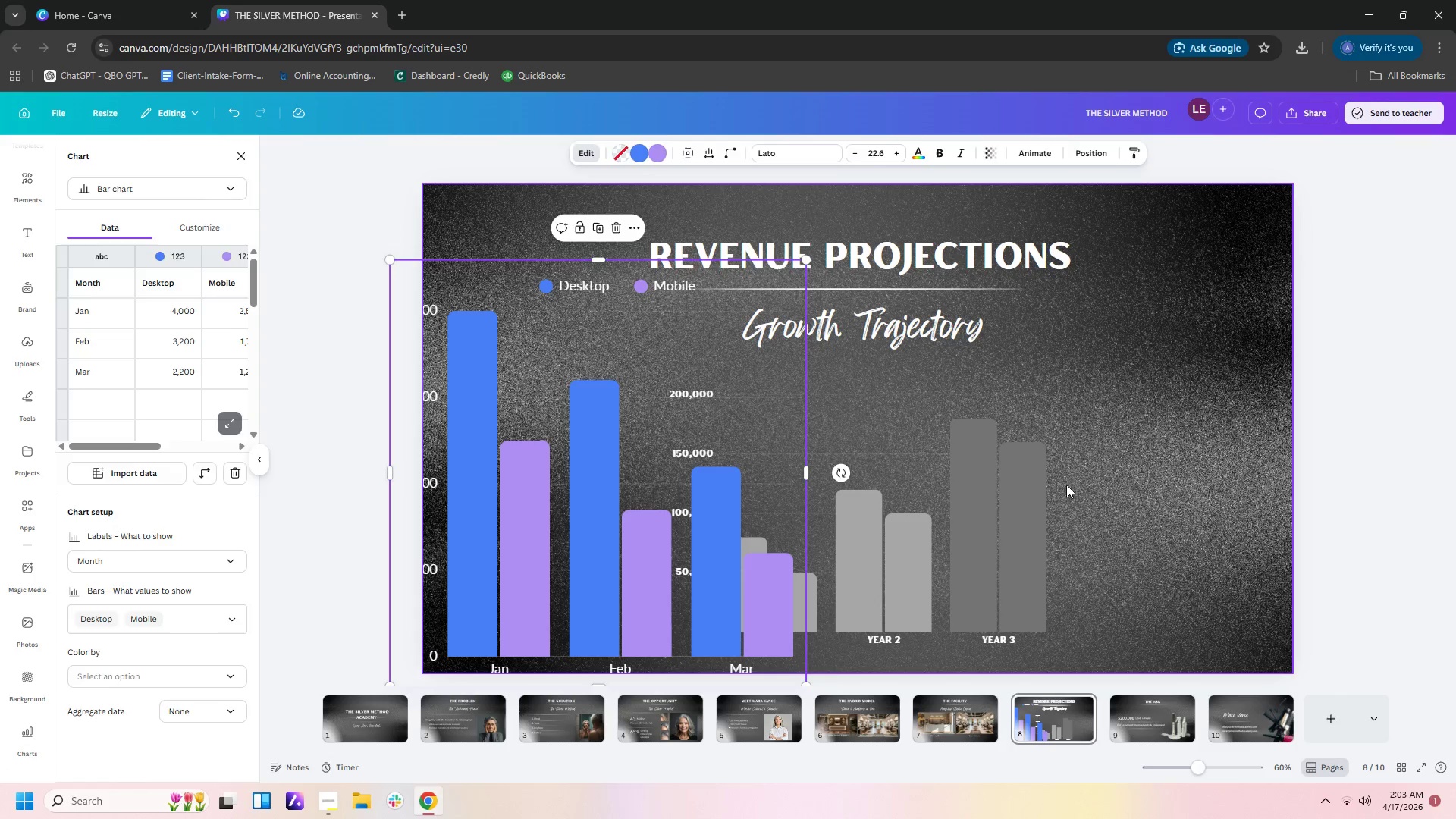 
double_click([1031, 492])
 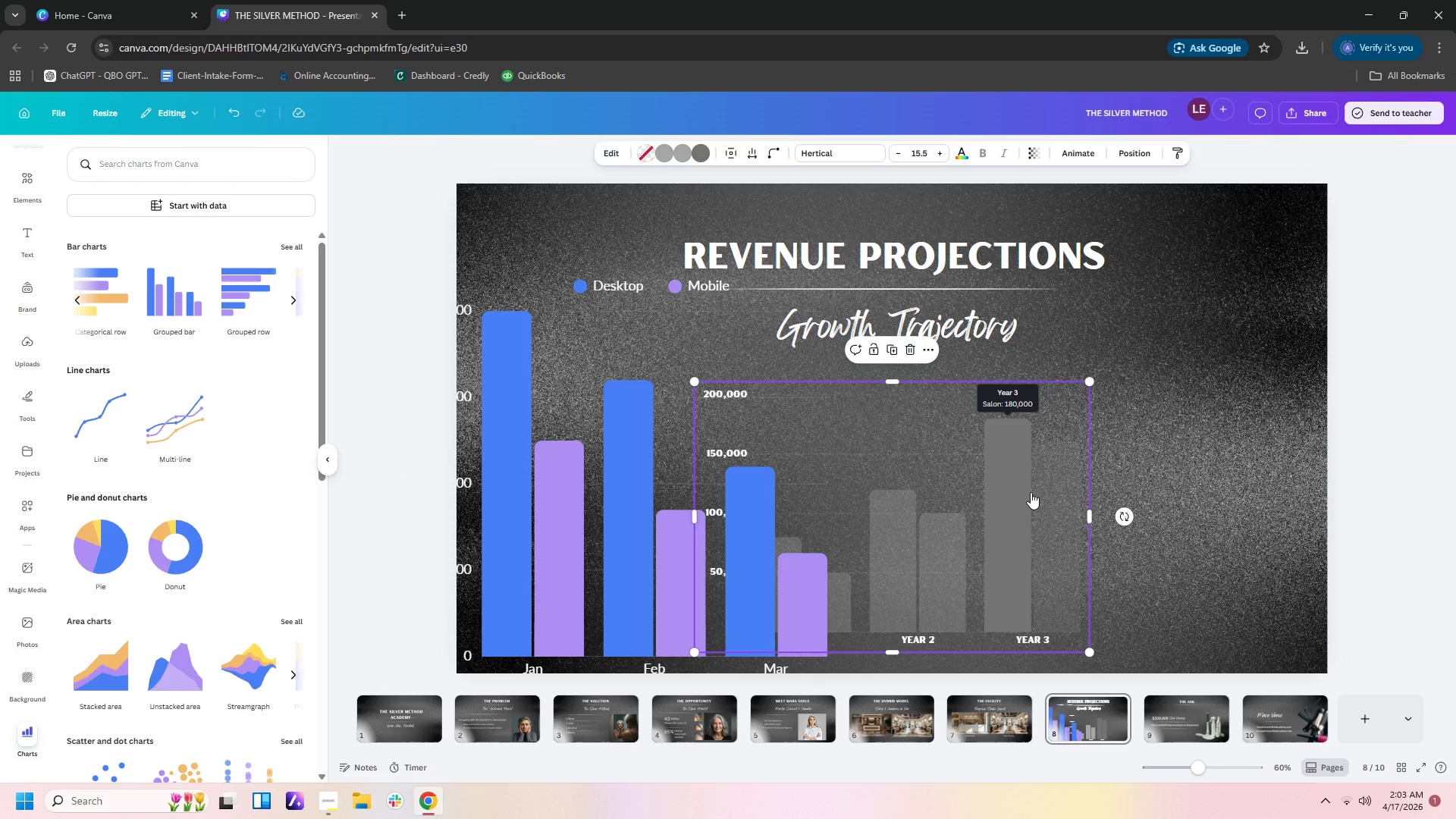 
key(Delete)
 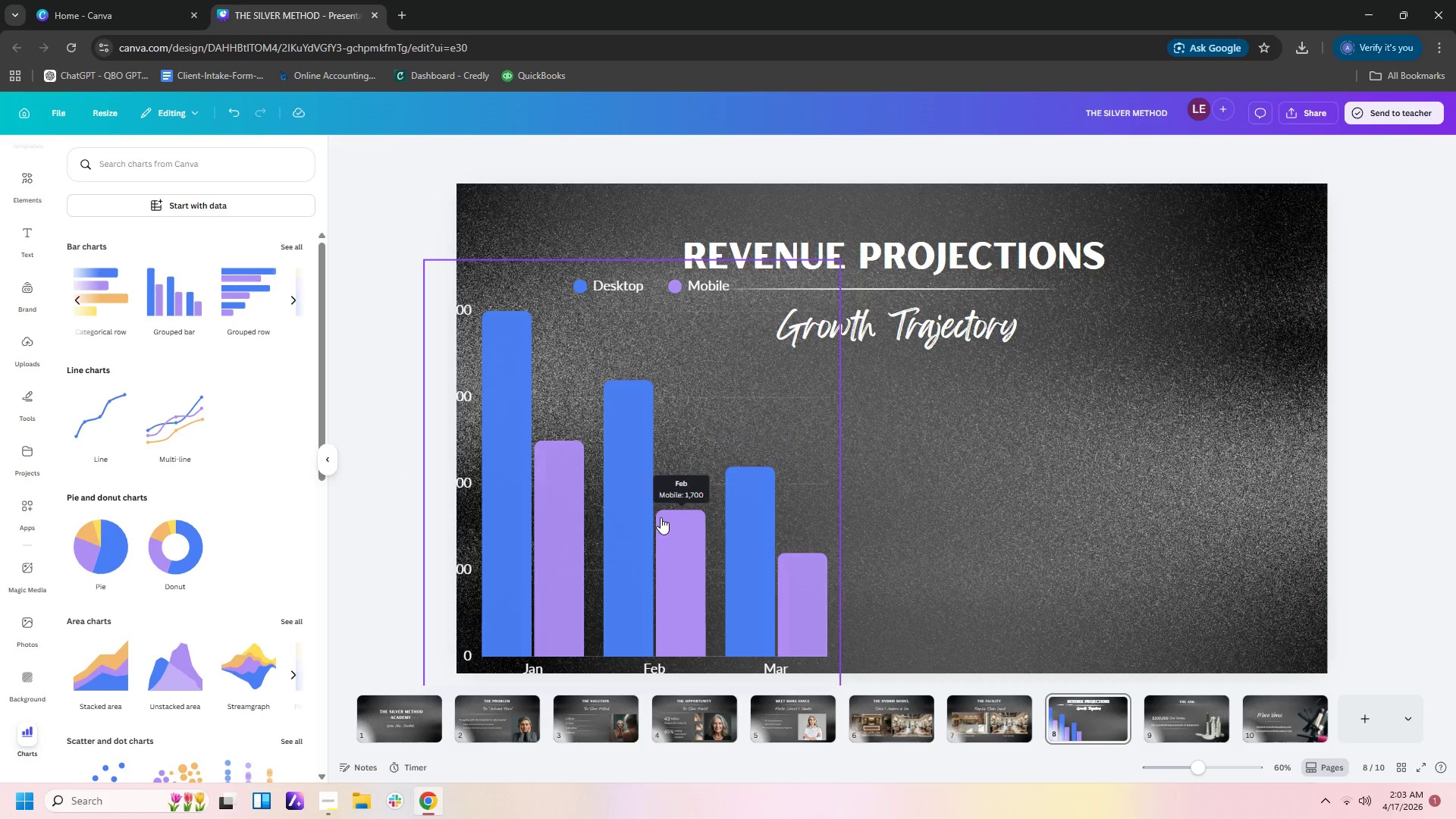 
left_click_drag(start_coordinate=[661, 517], to_coordinate=[938, 519])
 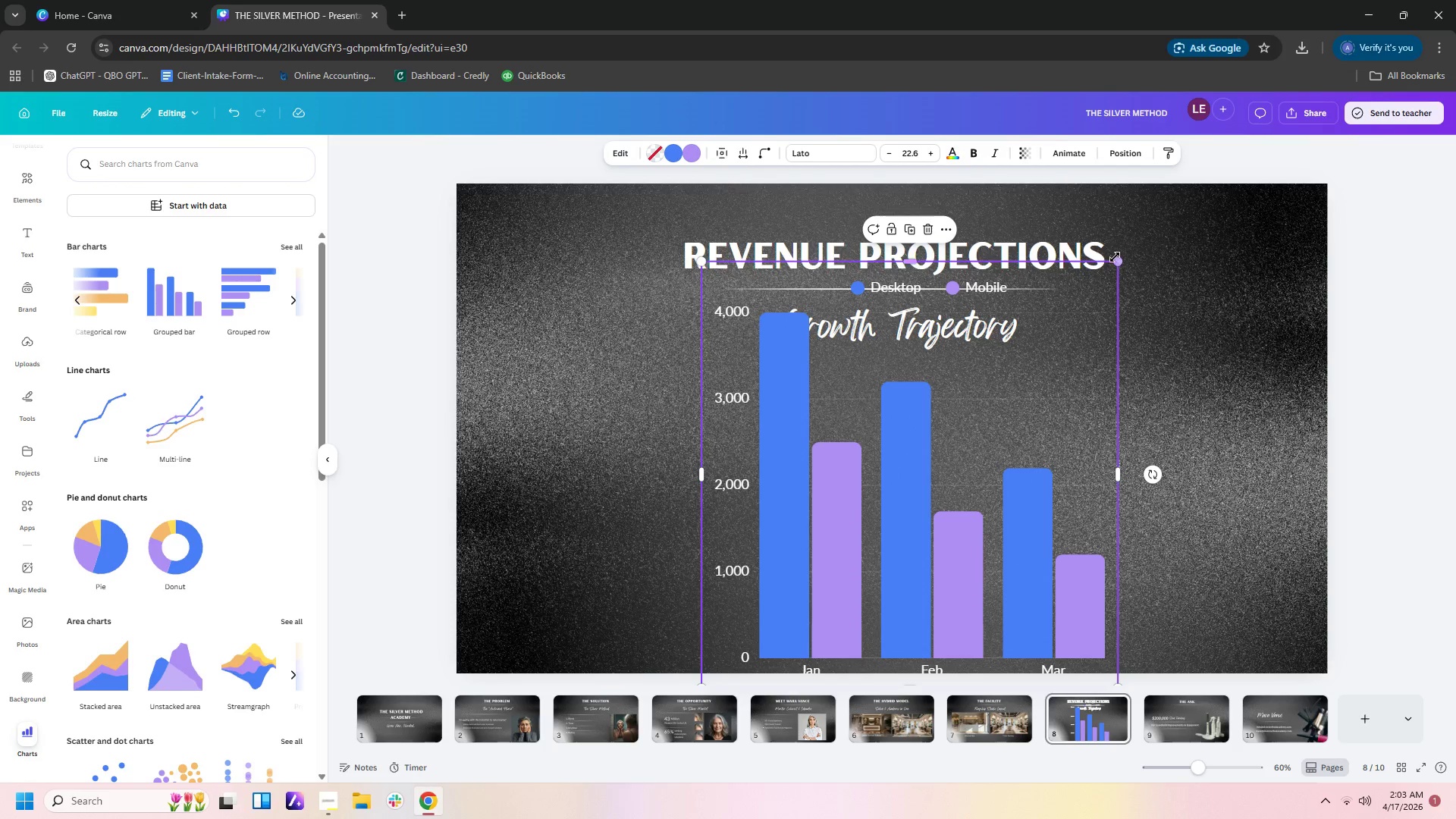 
left_click_drag(start_coordinate=[1115, 257], to_coordinate=[1048, 373])
 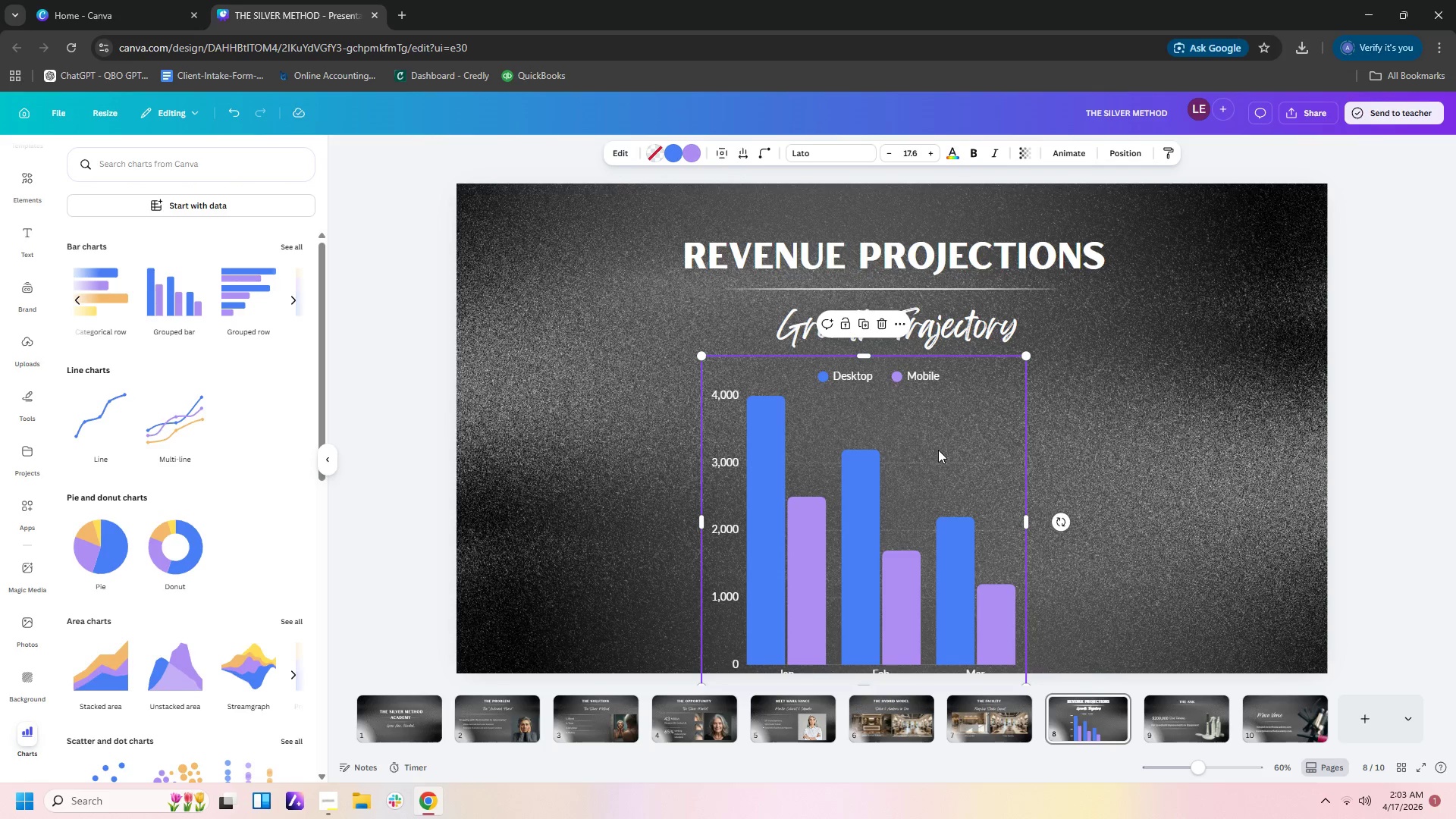 
left_click_drag(start_coordinate=[938, 450], to_coordinate=[964, 436])
 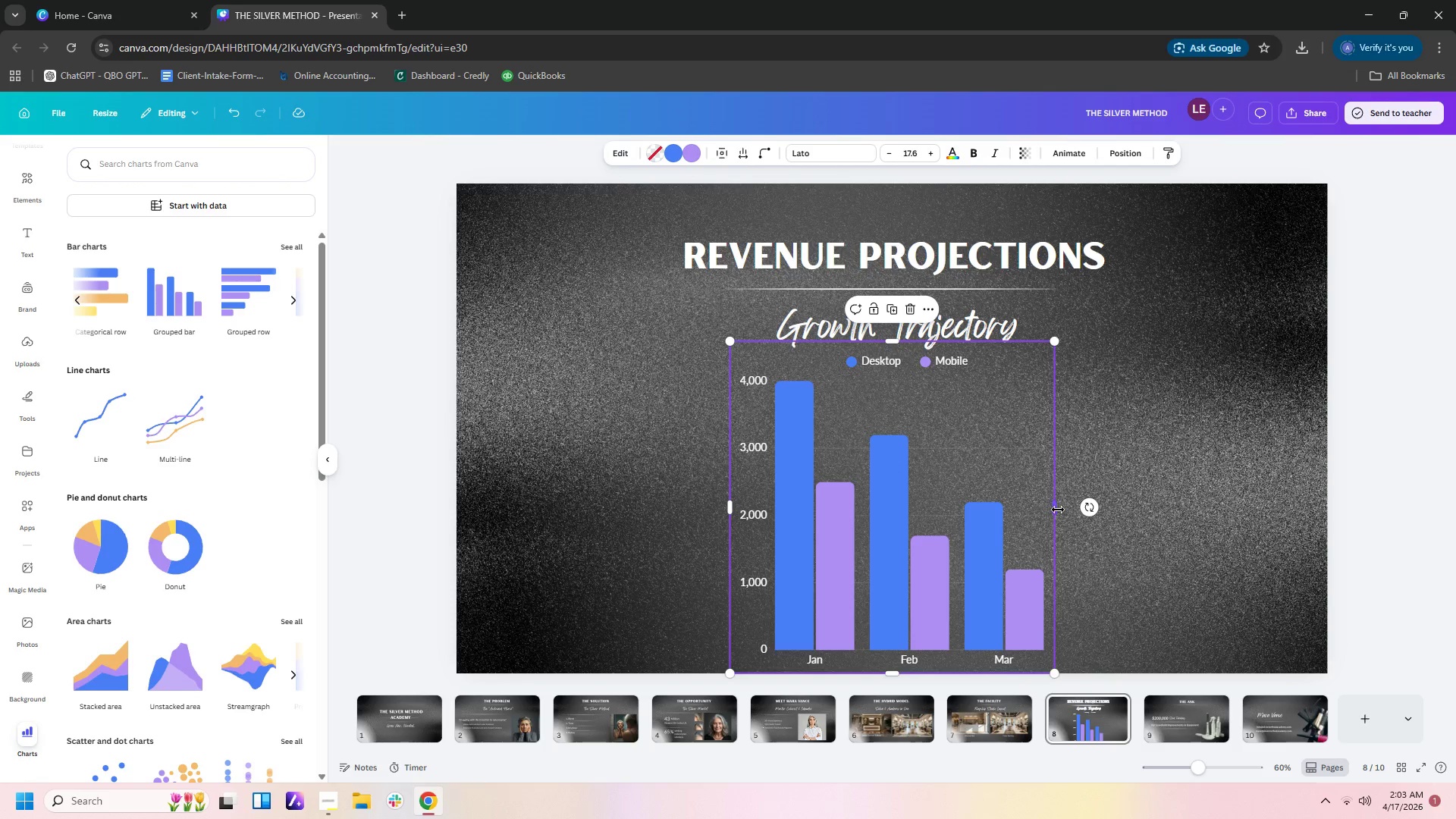 
left_click_drag(start_coordinate=[1058, 510], to_coordinate=[1225, 515])
 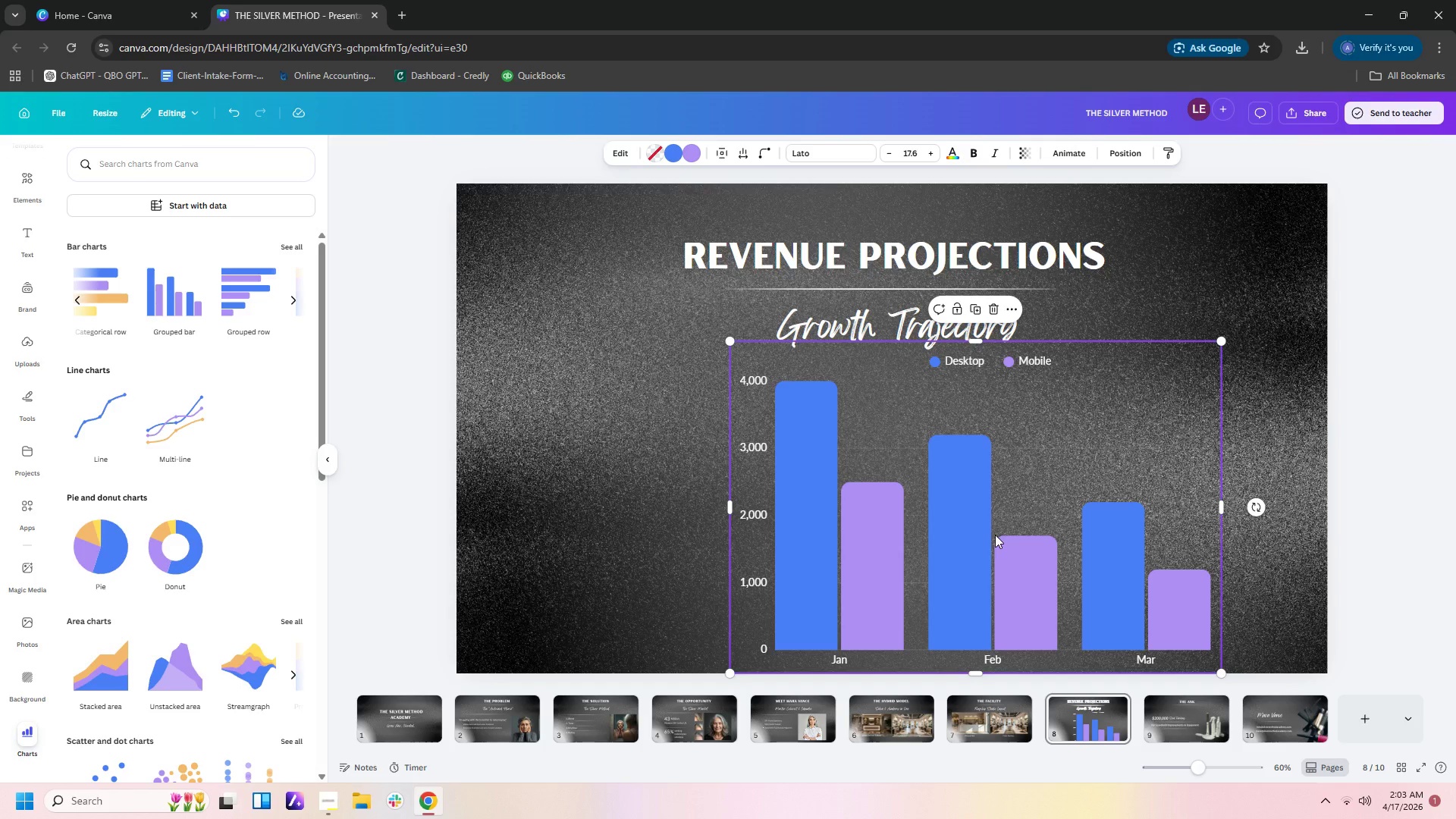 
left_click_drag(start_coordinate=[995, 535], to_coordinate=[914, 522])
 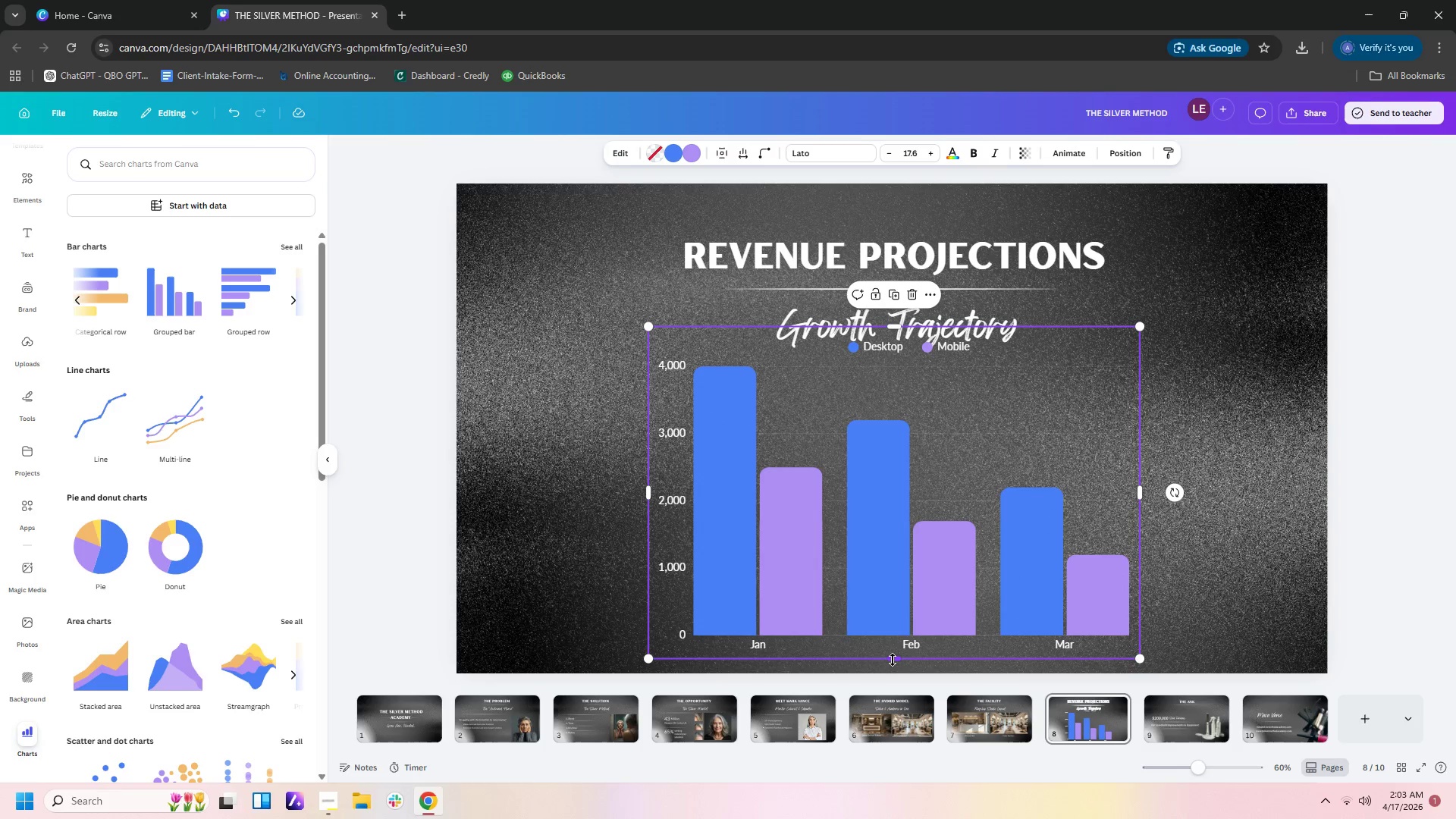 
left_click_drag(start_coordinate=[893, 660], to_coordinate=[886, 595])
 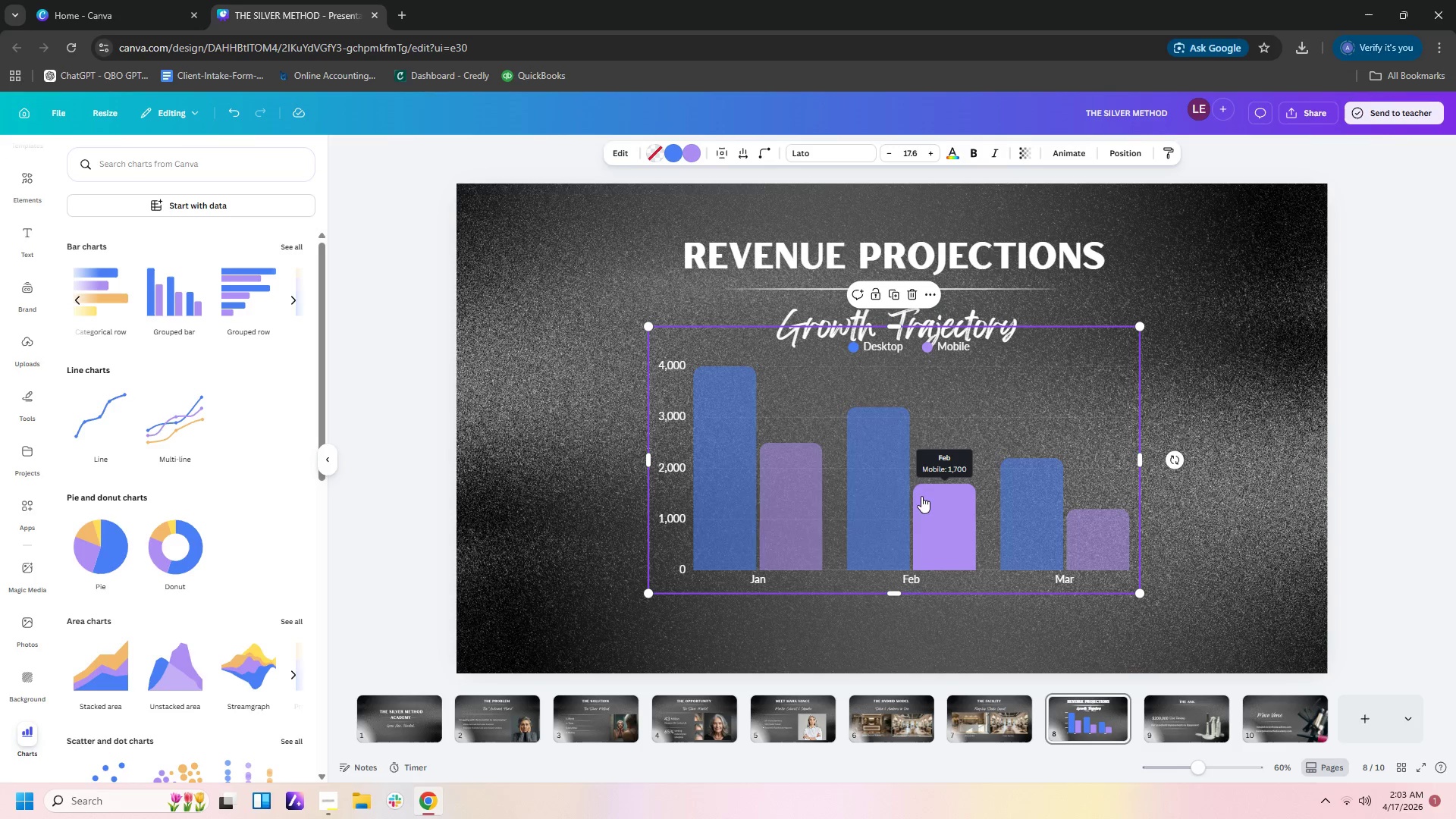 
left_click_drag(start_coordinate=[921, 496], to_coordinate=[934, 545])
 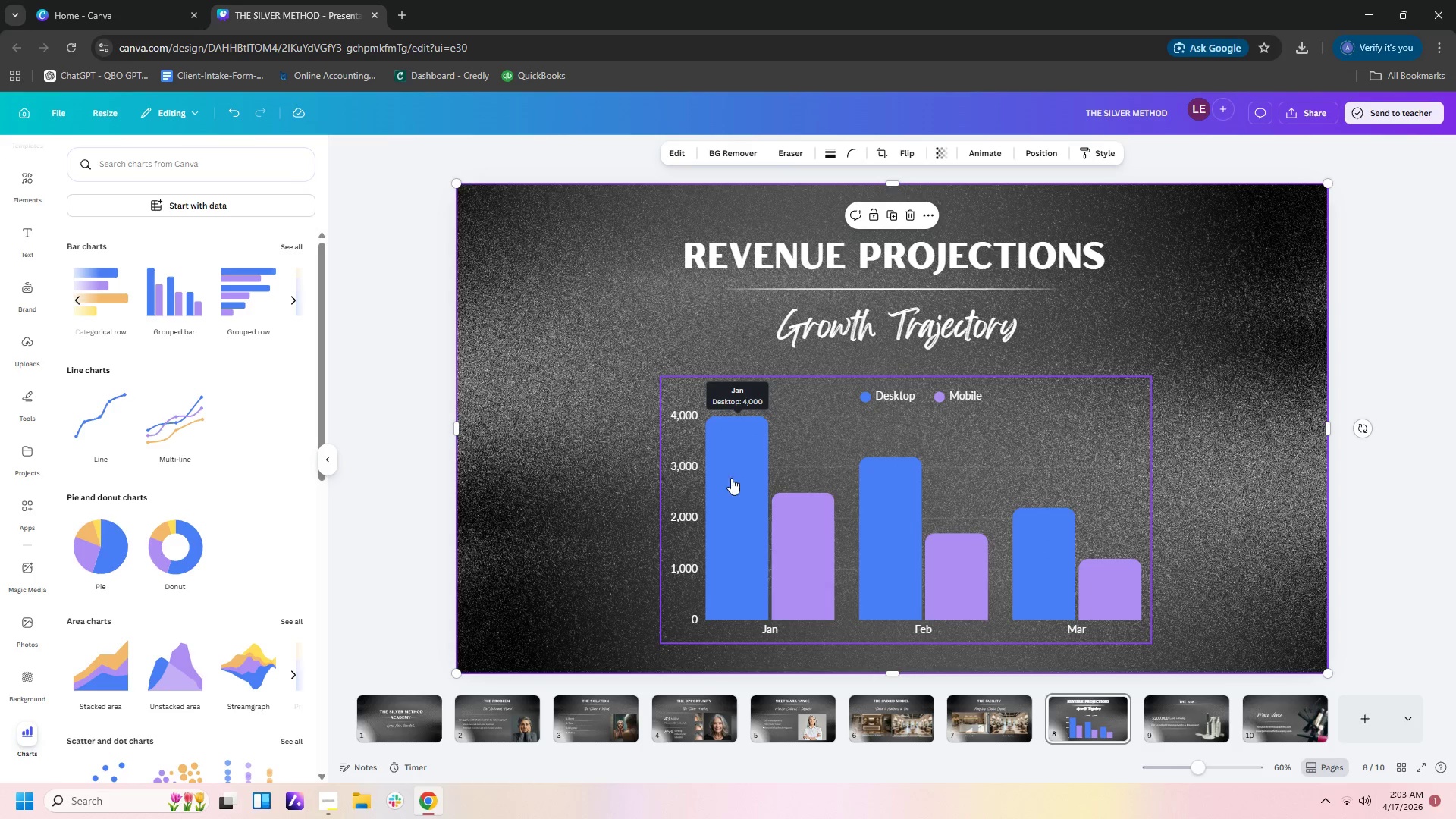 
double_click([723, 491])
 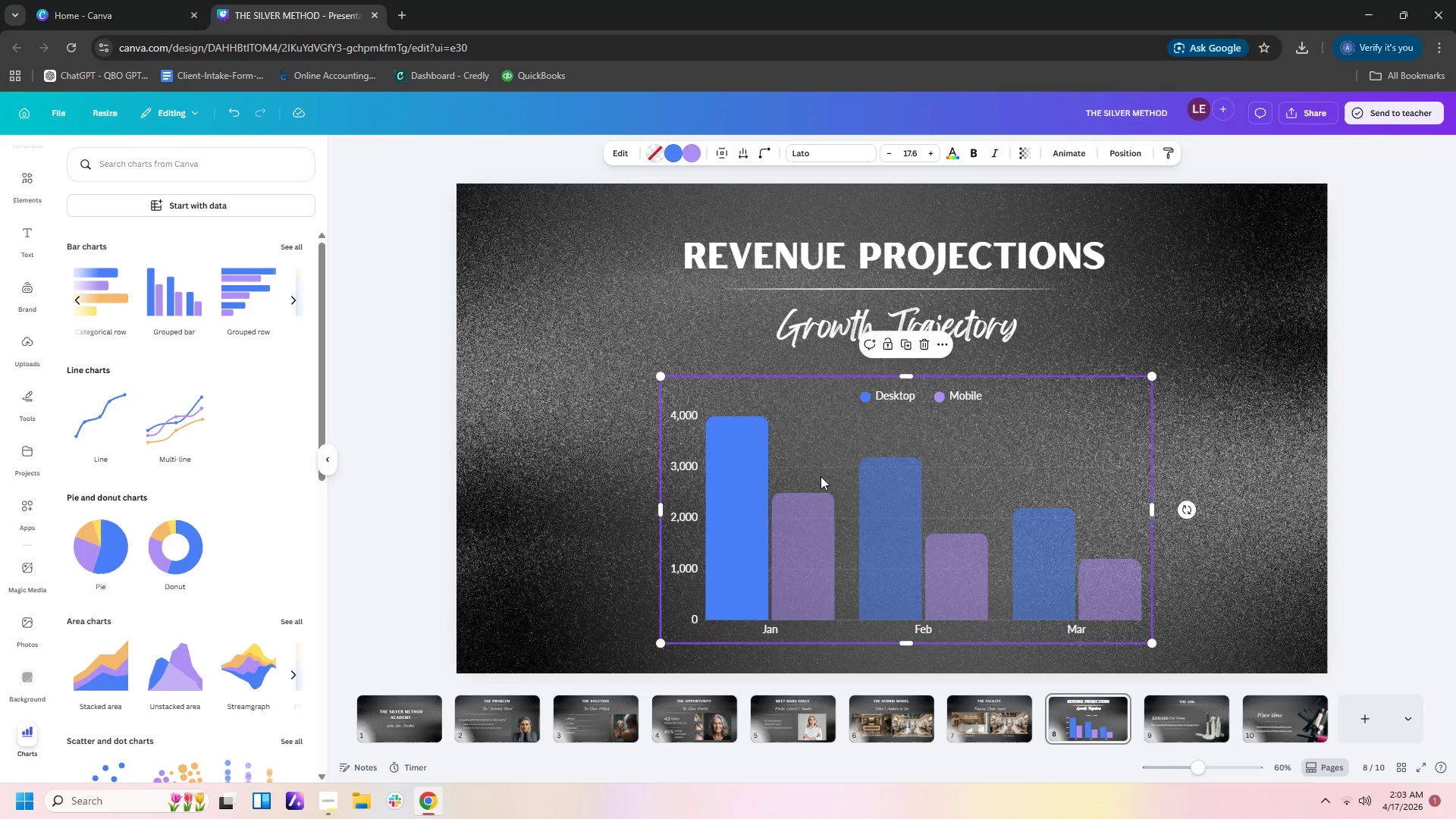 
double_click([821, 476])
 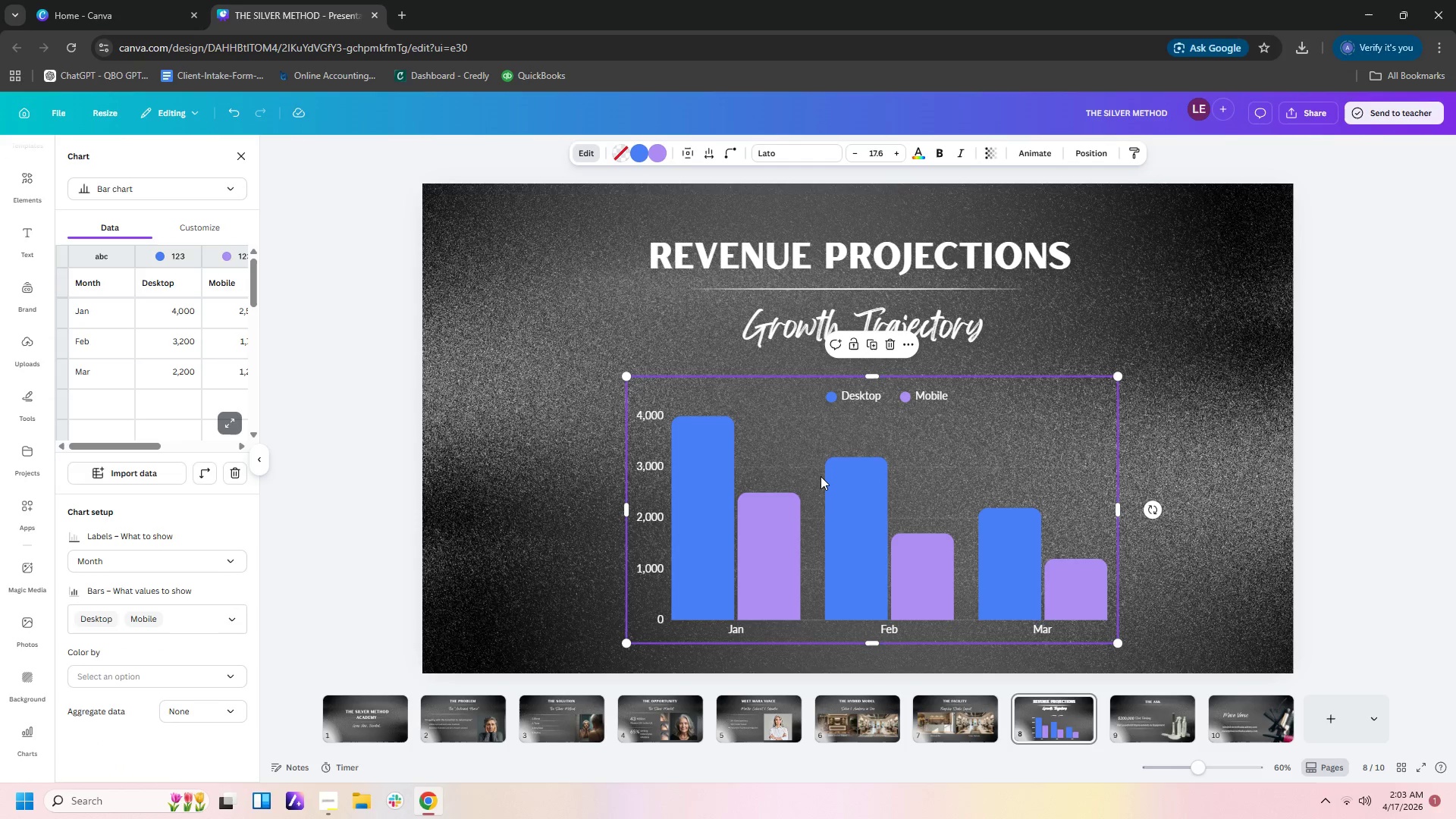 
left_click([821, 476])
 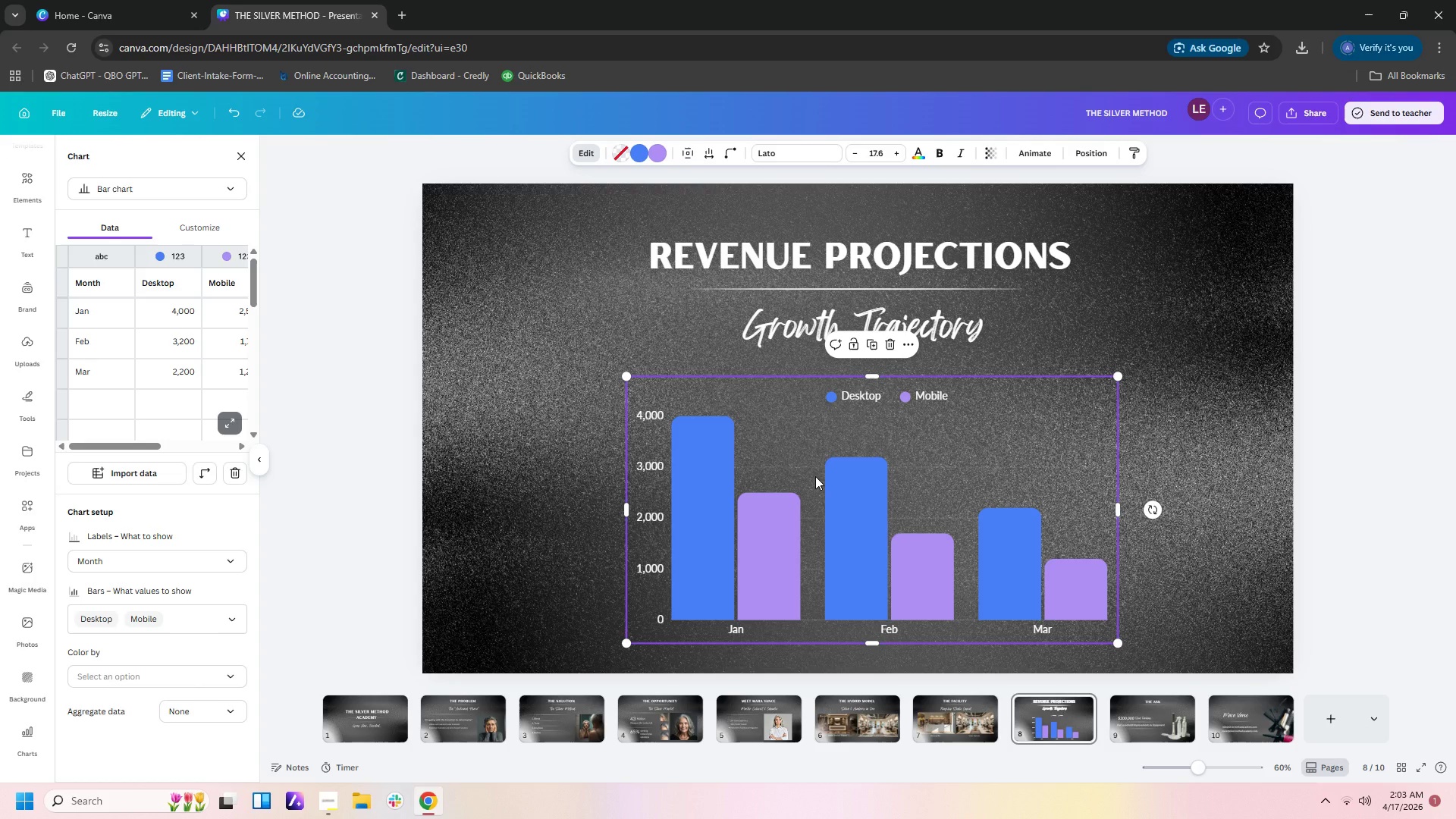 
wait(13.31)
 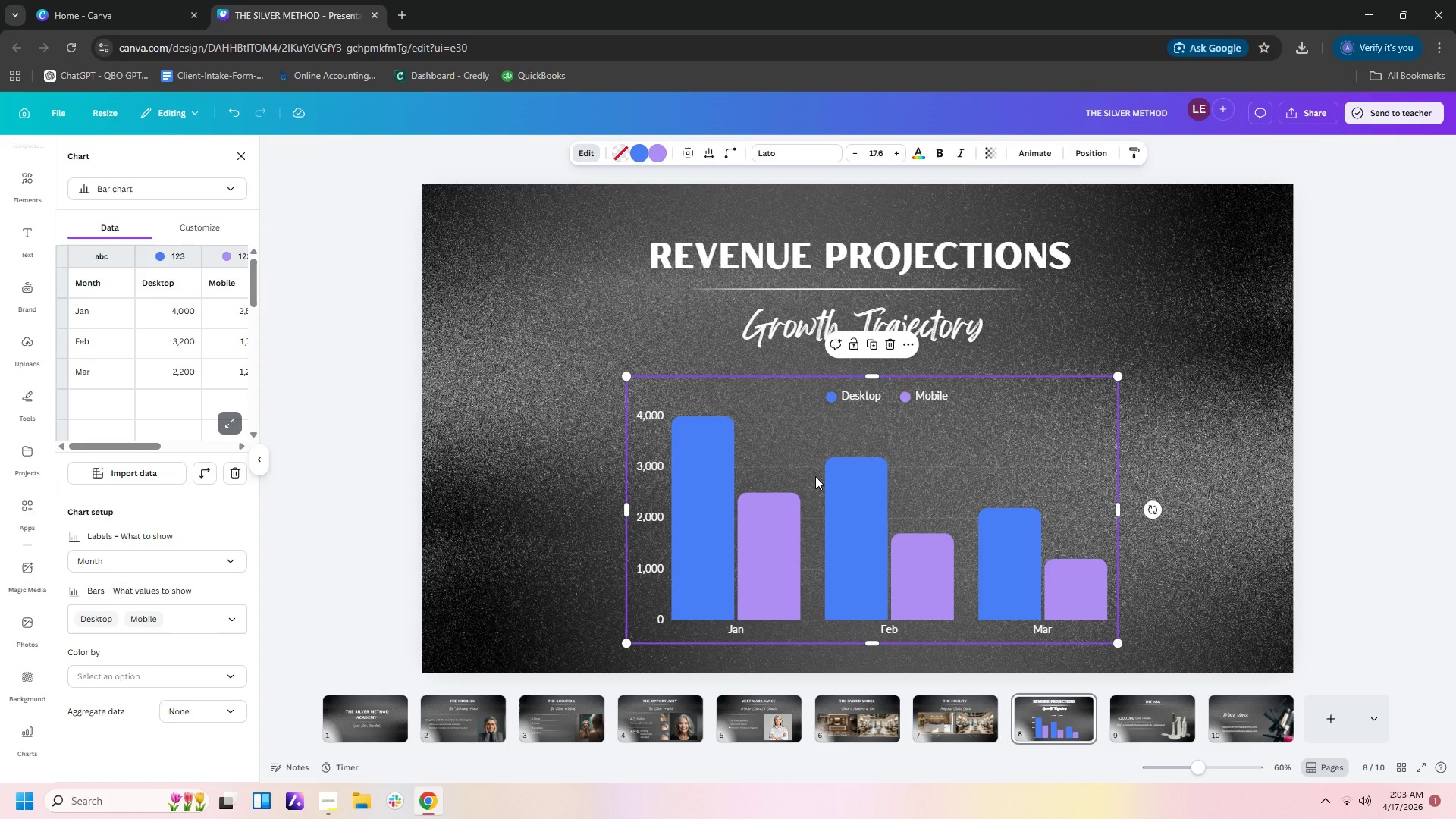 
left_click([95, 281])
 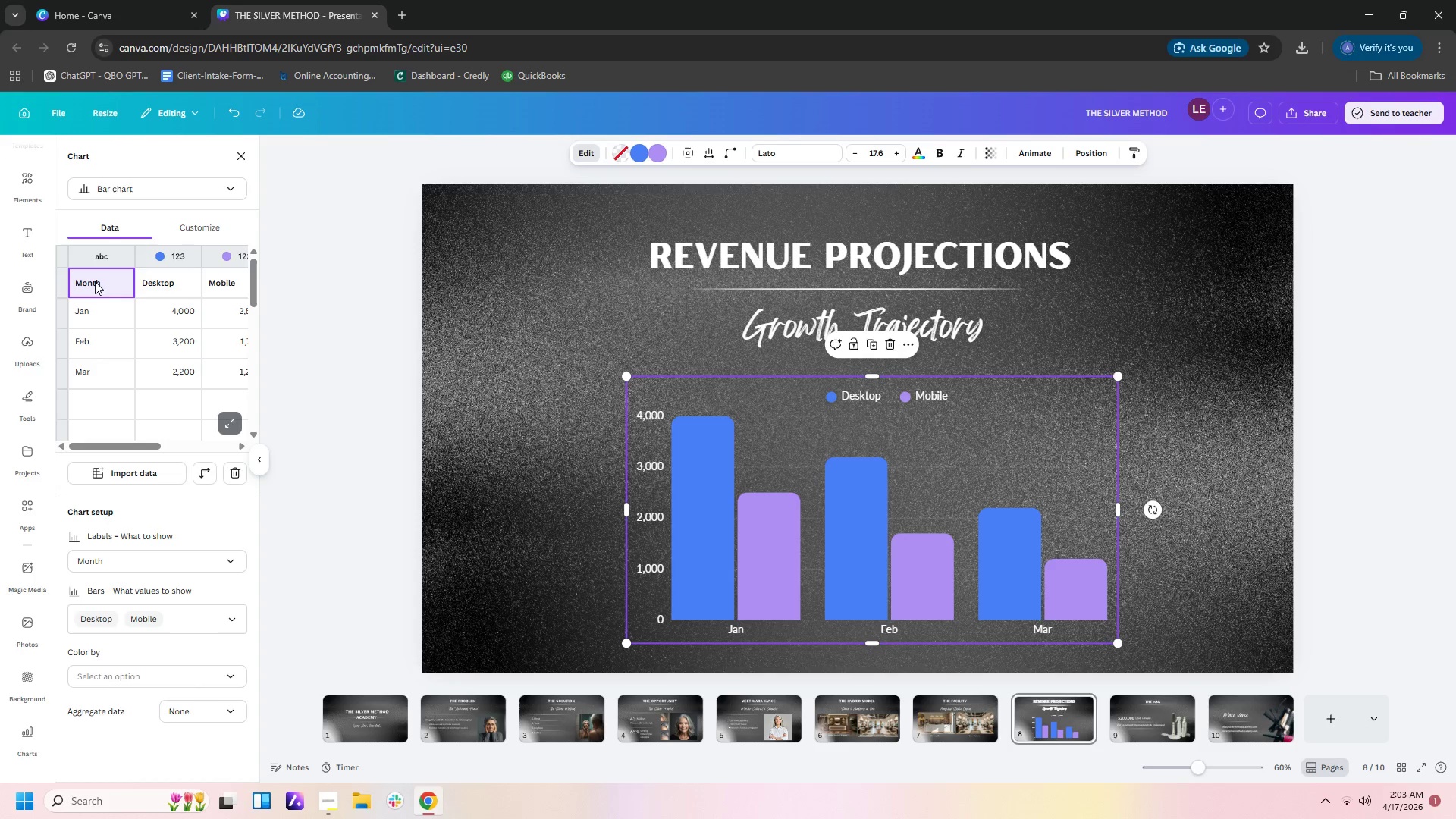 
double_click([95, 281])
 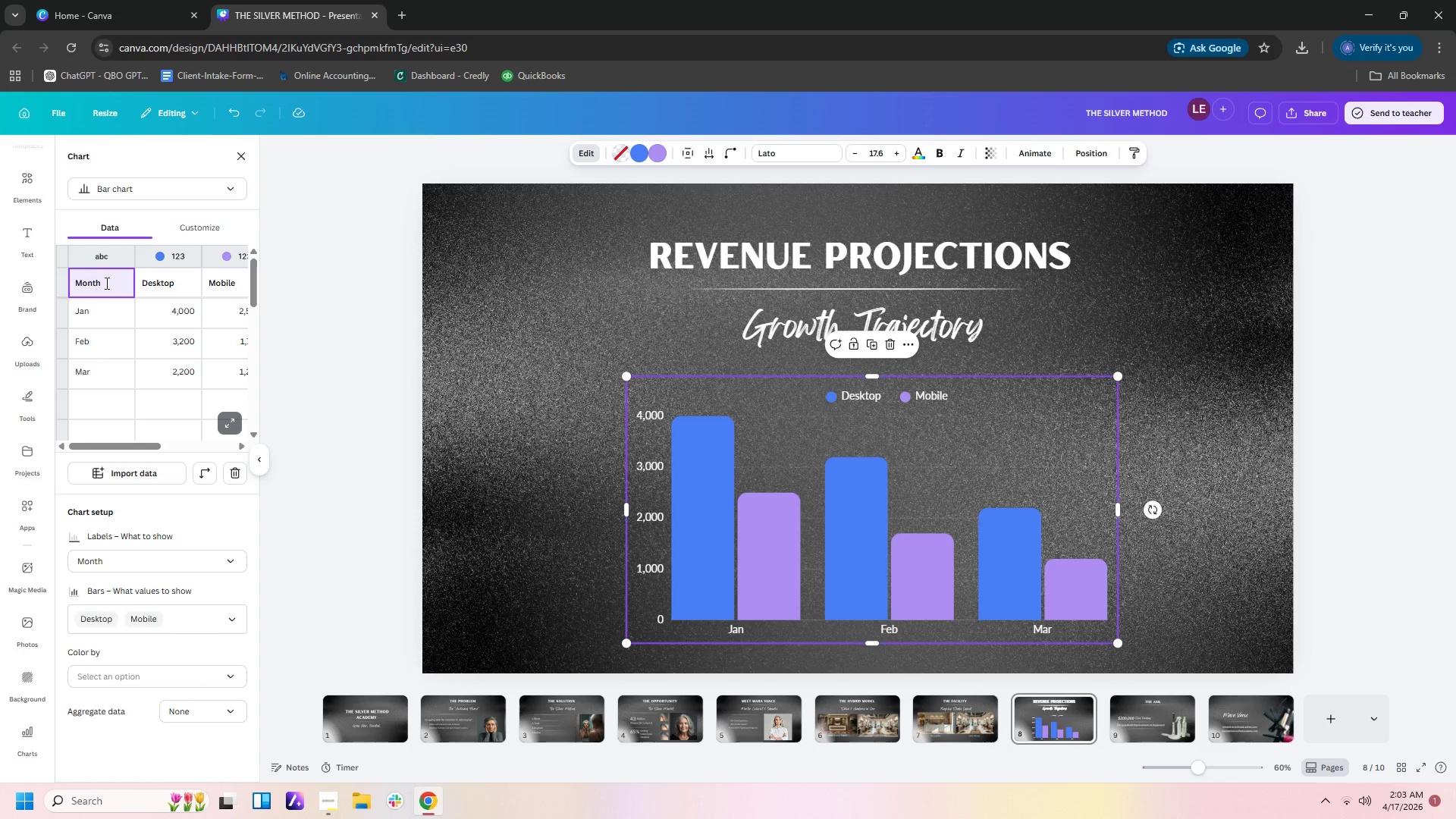 
left_click_drag(start_coordinate=[107, 283], to_coordinate=[59, 277])
 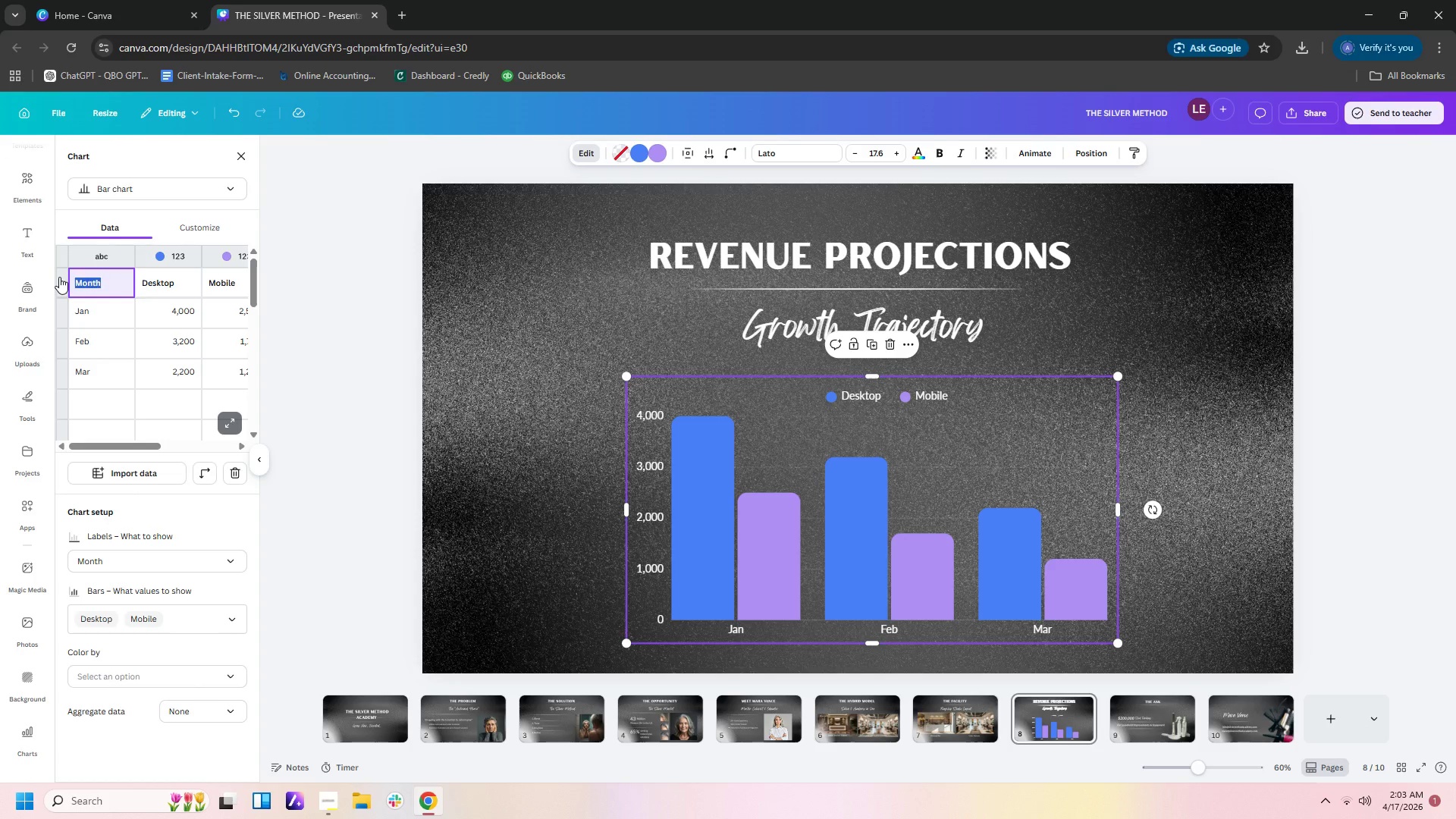 
type(year)
 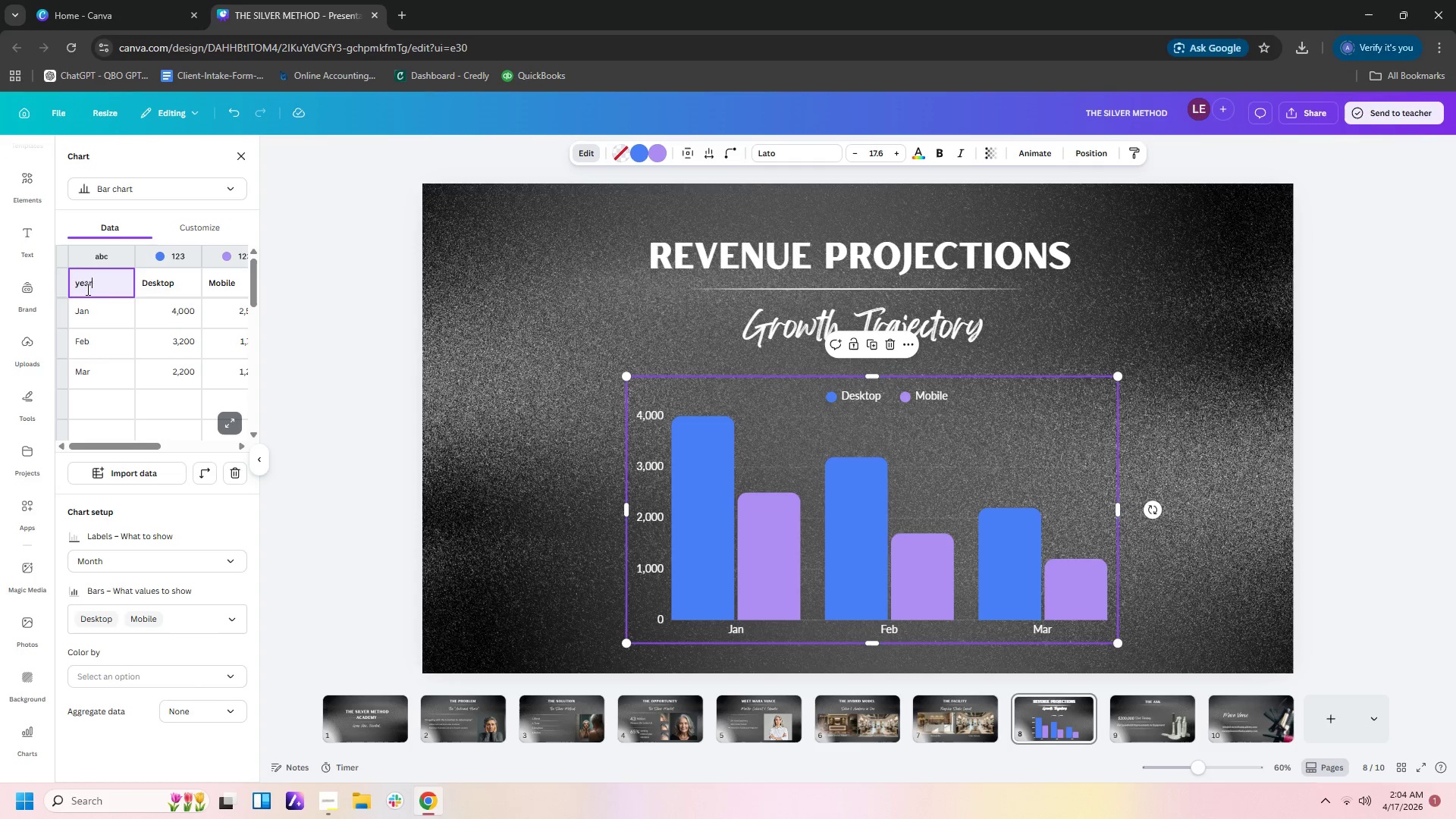 
left_click_drag(start_coordinate=[109, 287], to_coordinate=[67, 281])
 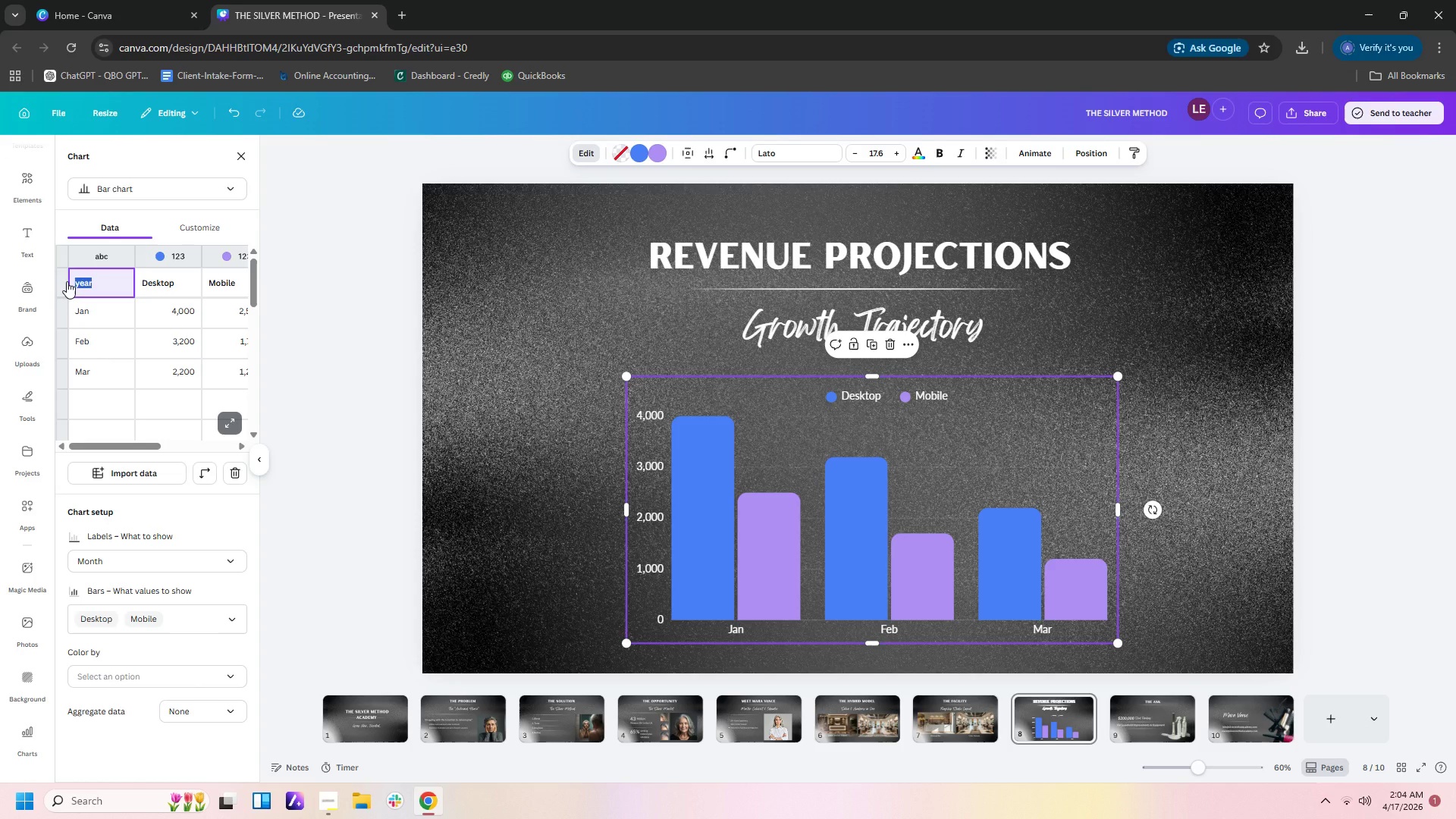 
type(Year)
 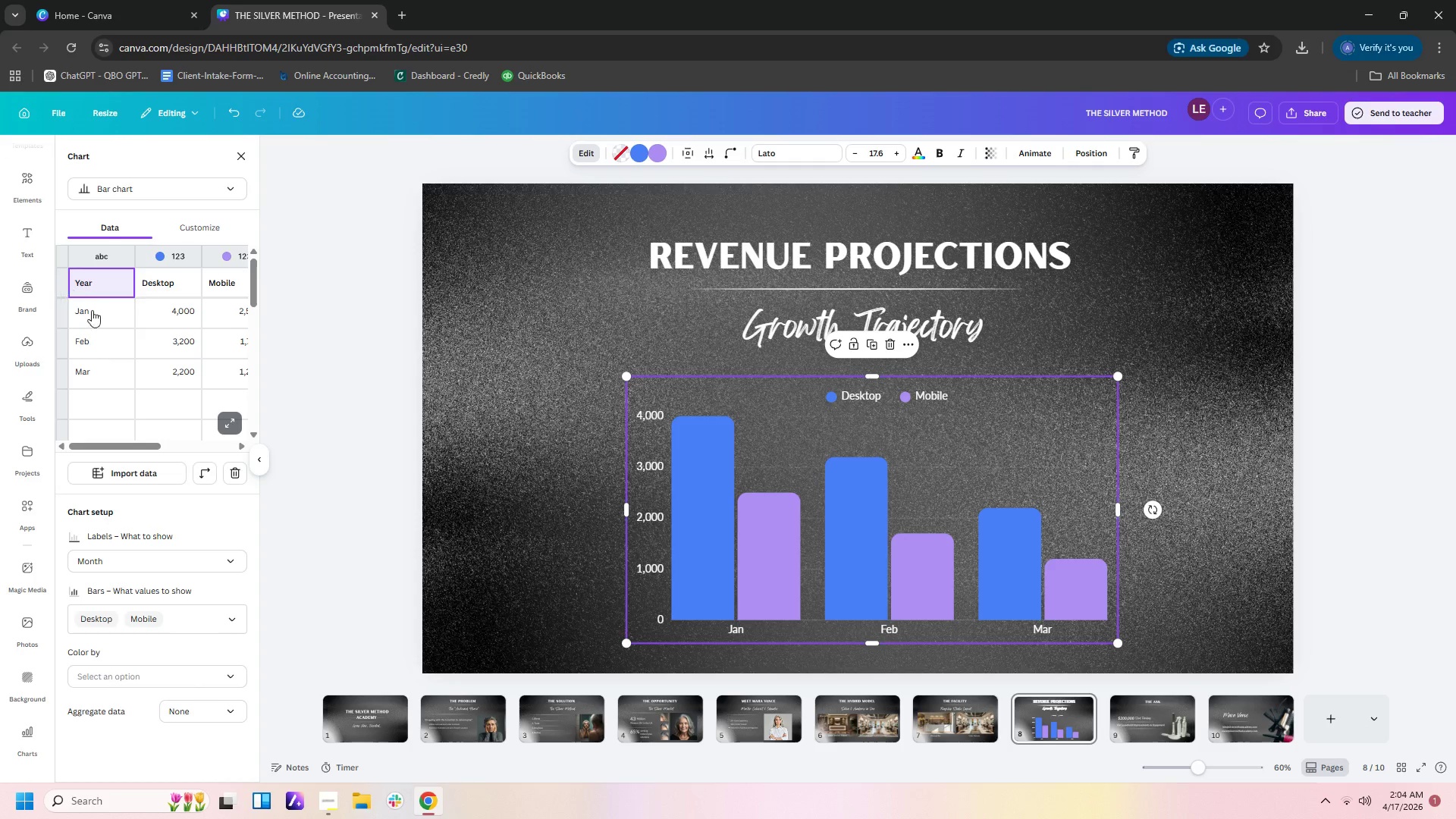 
left_click([101, 312])
 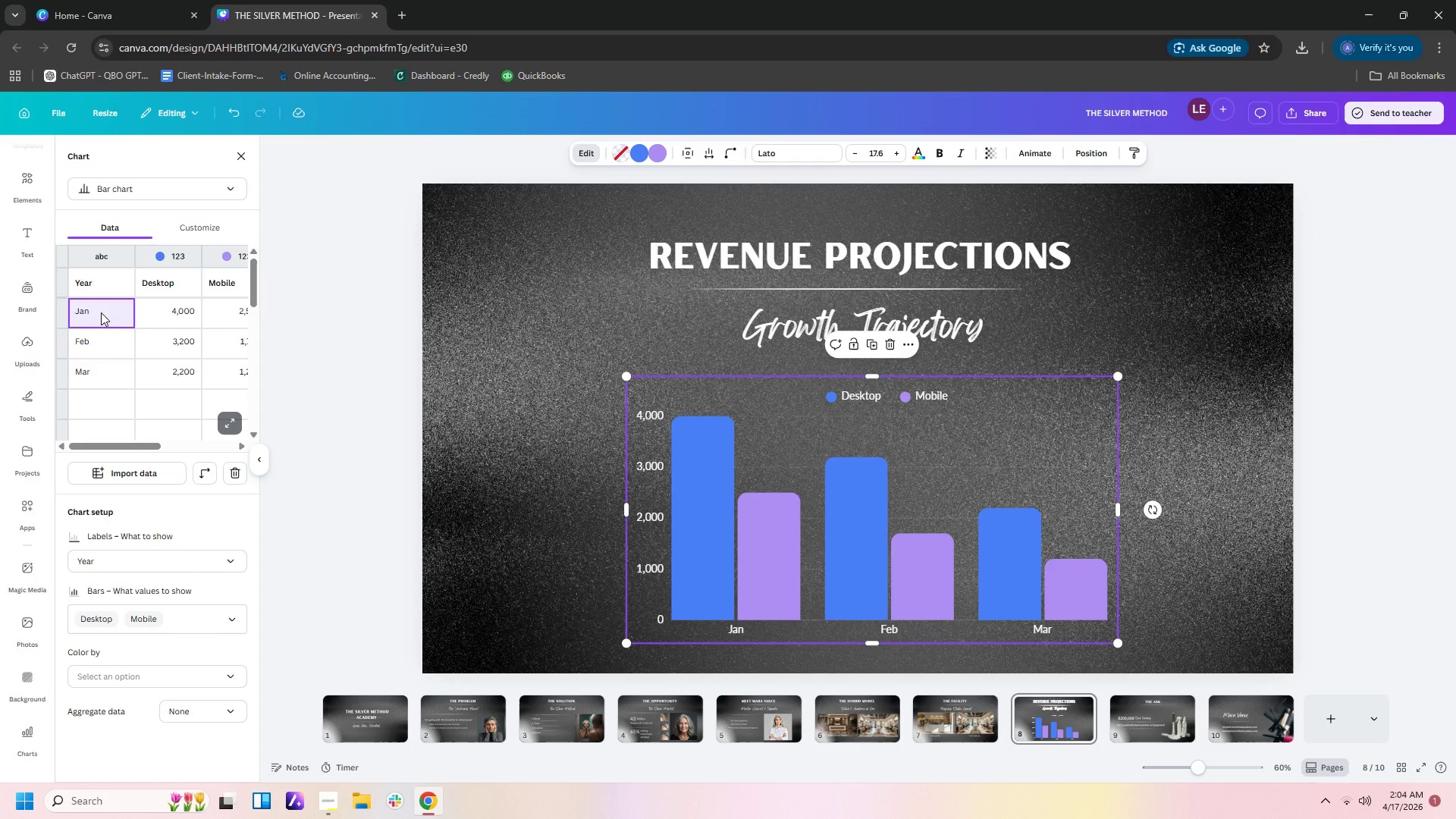 
key(1)
 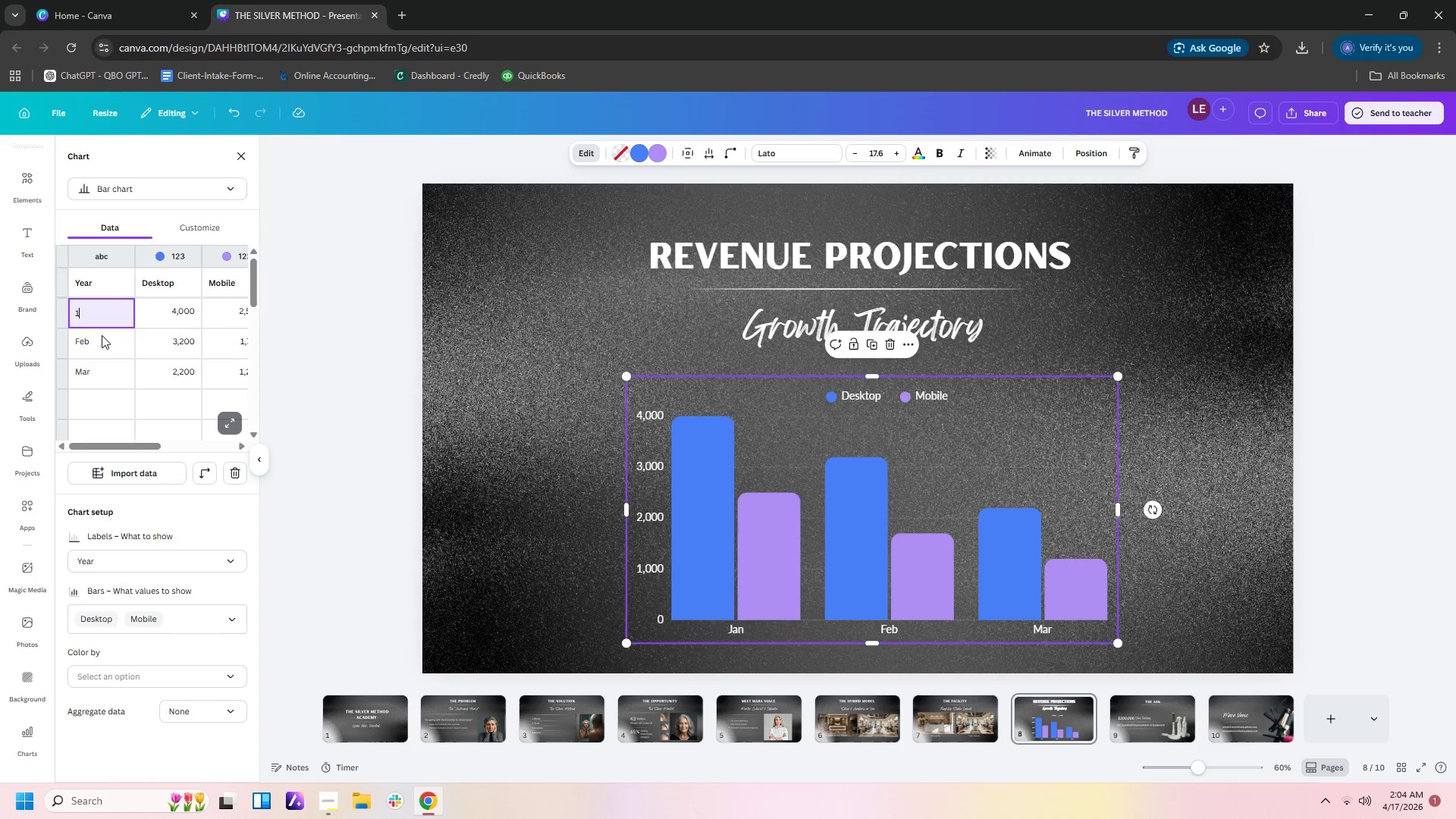 
left_click([101, 335])
 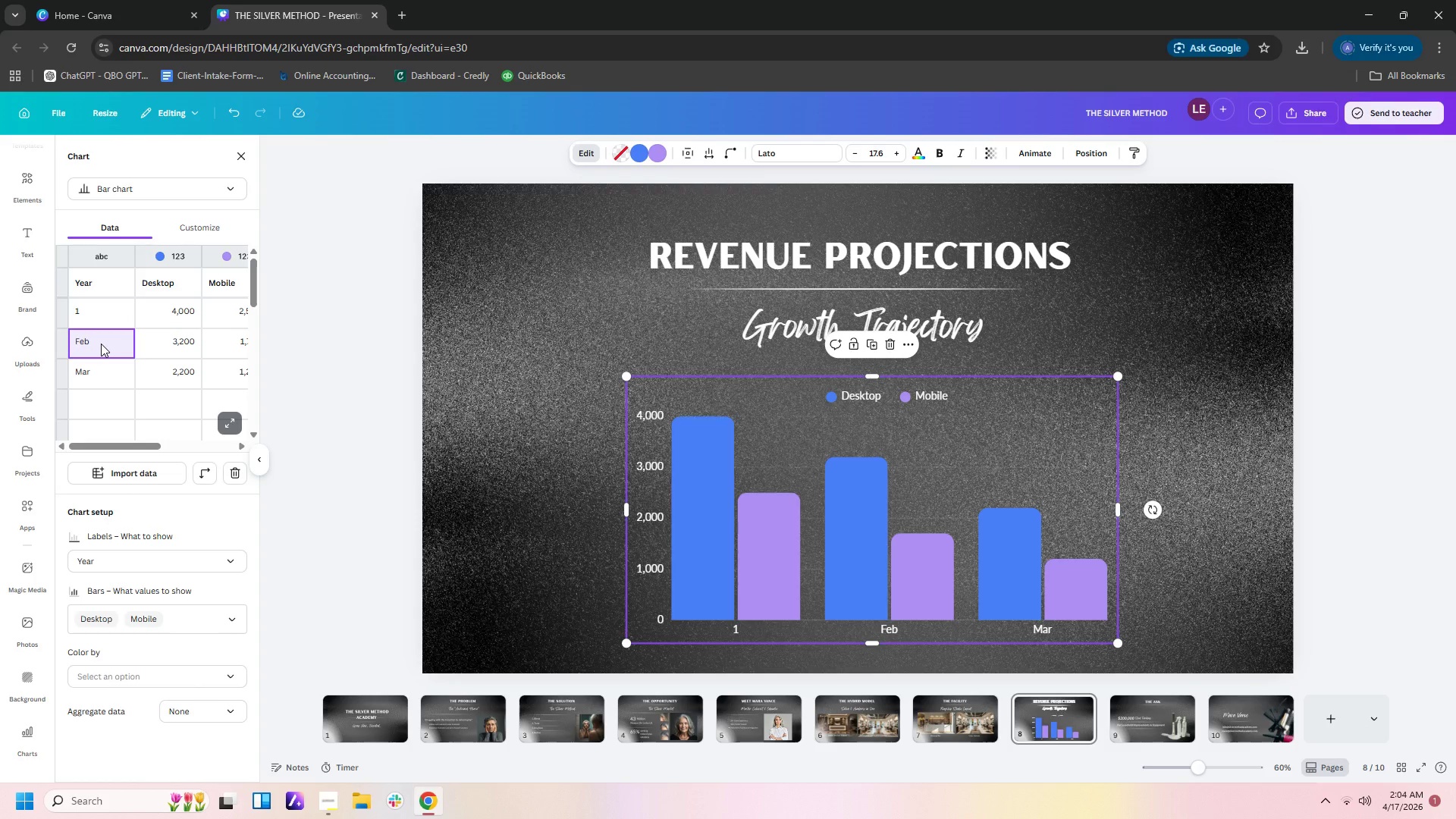 
key(2)
 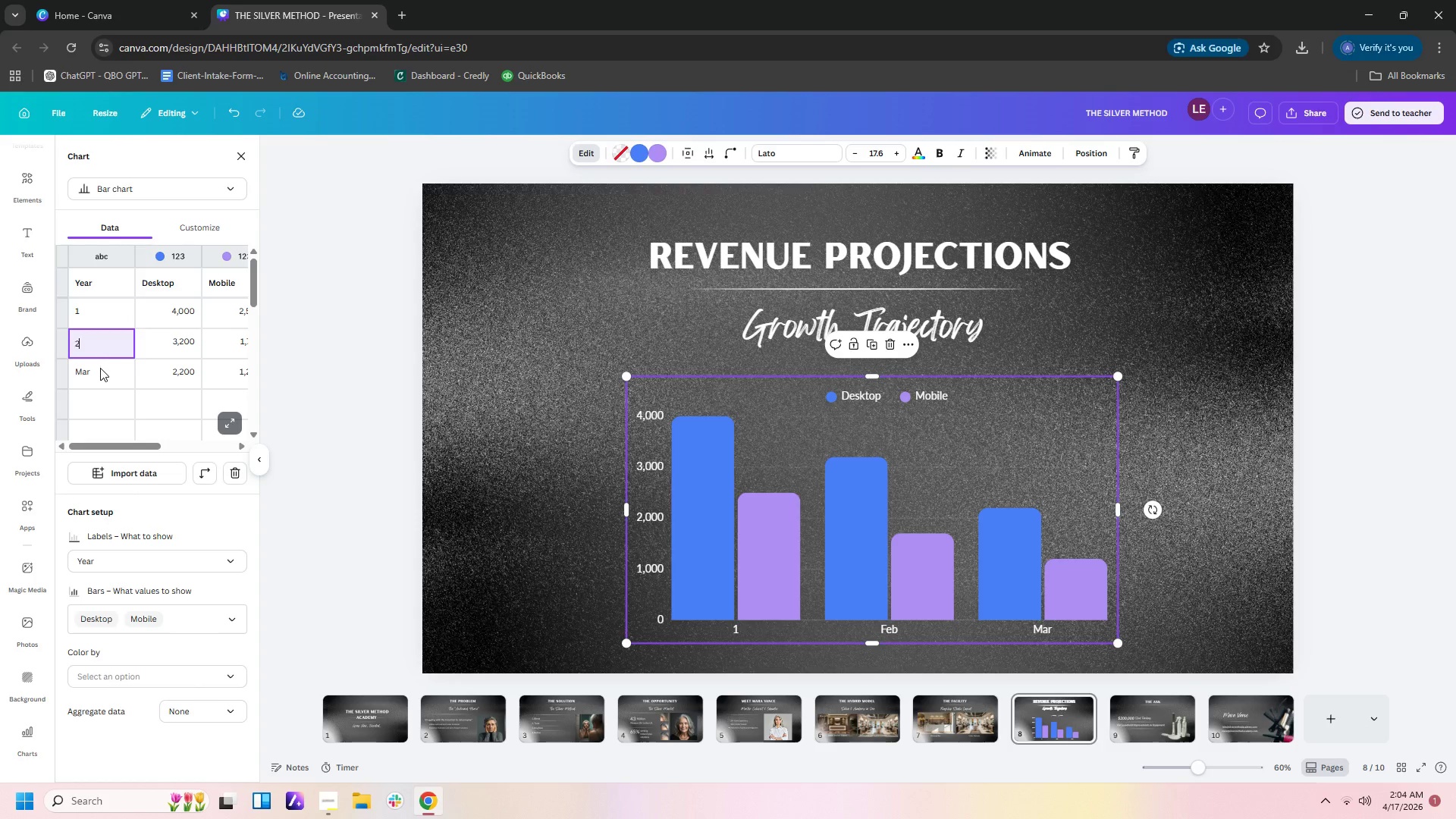 
left_click([100, 368])
 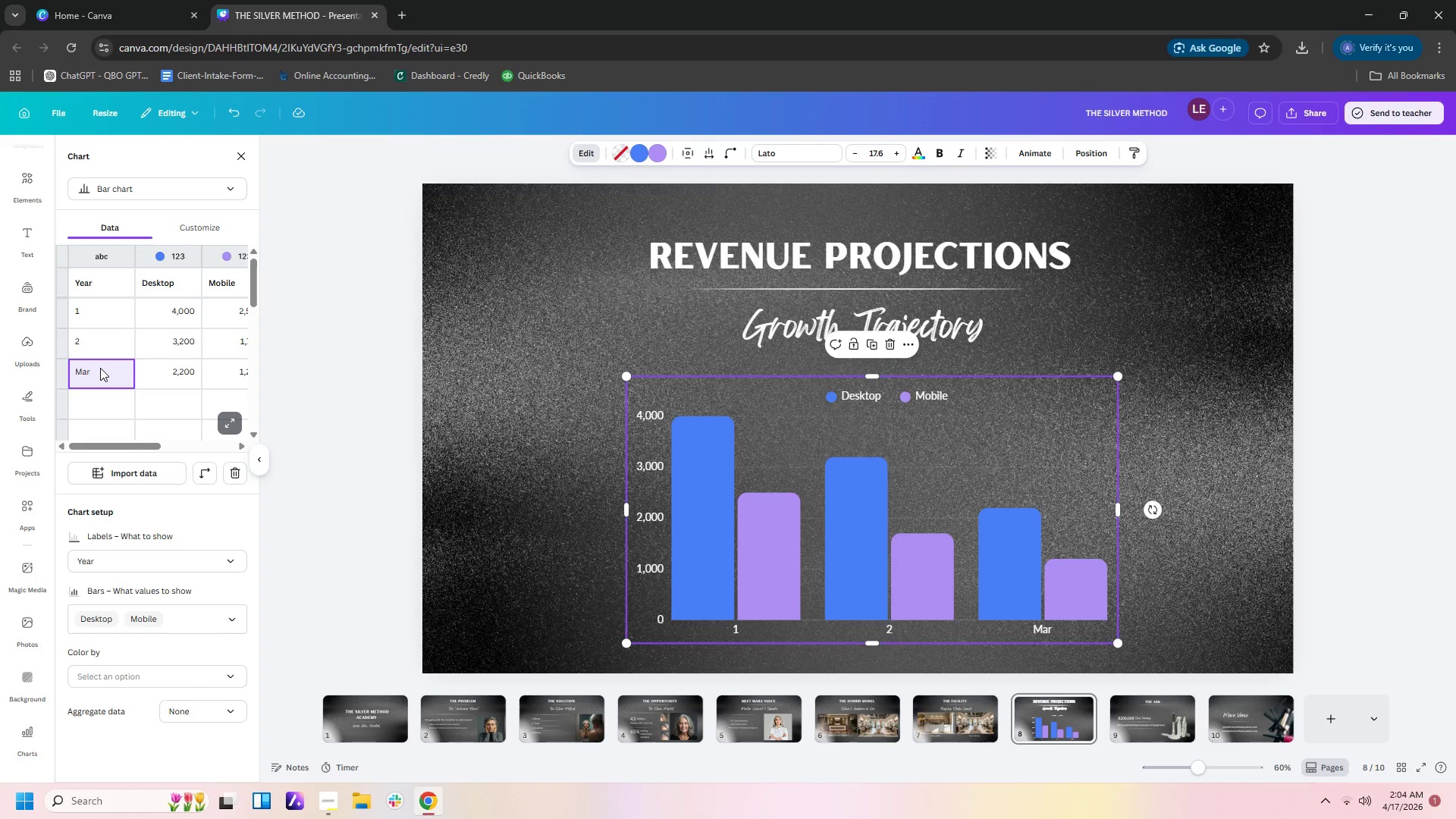 
key(3)
 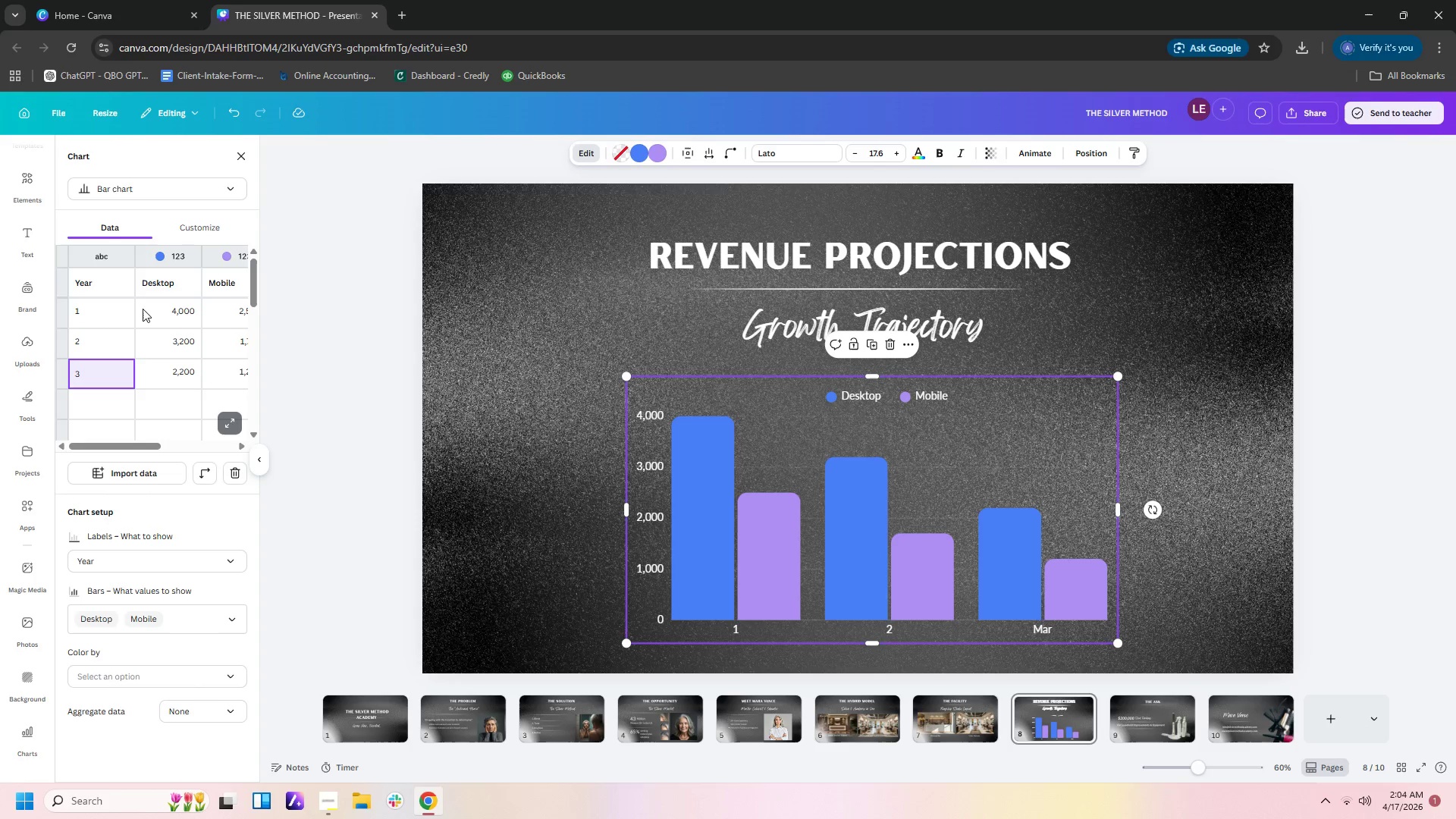 
left_click([157, 309])
 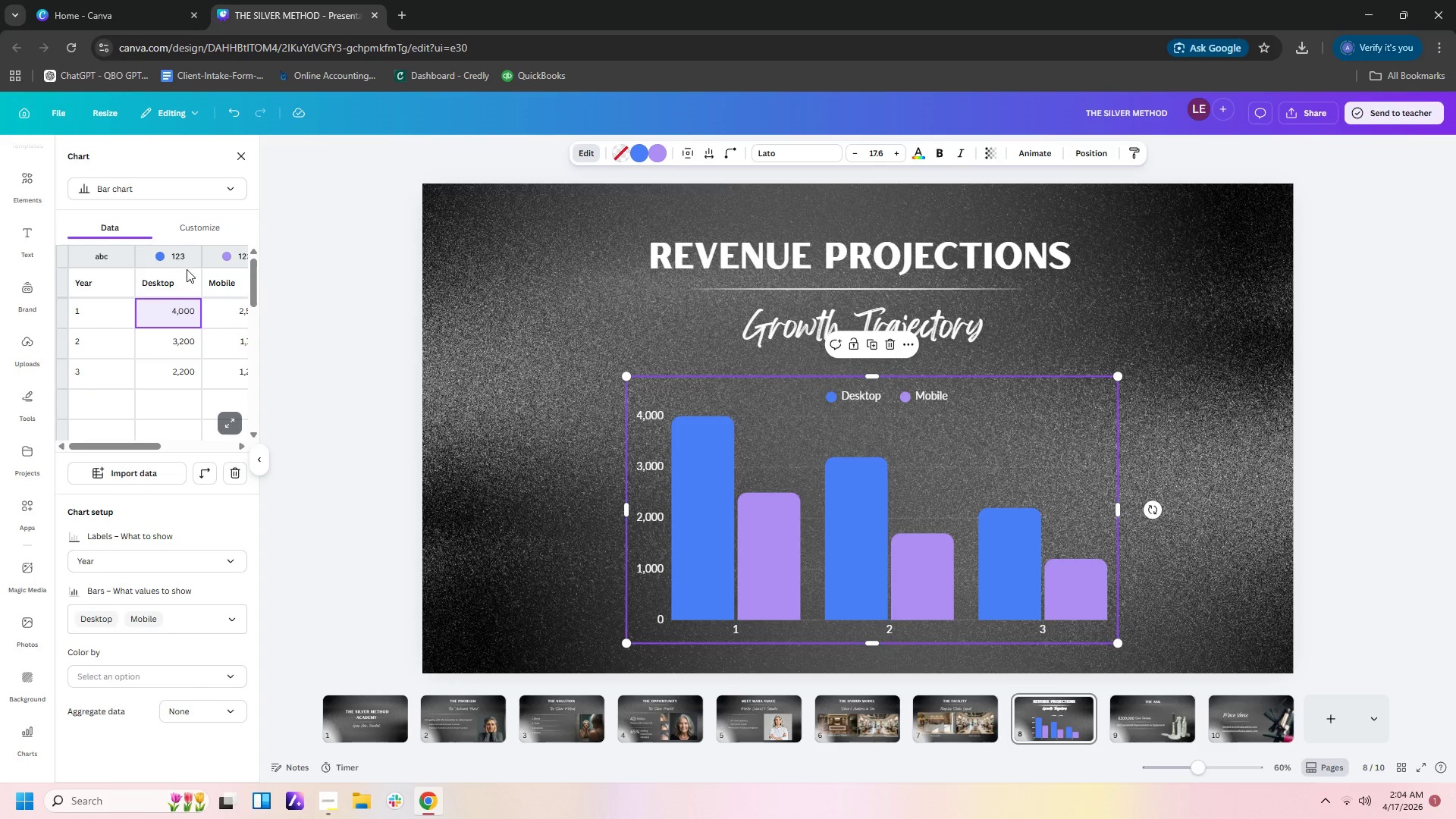 
double_click([181, 280])
 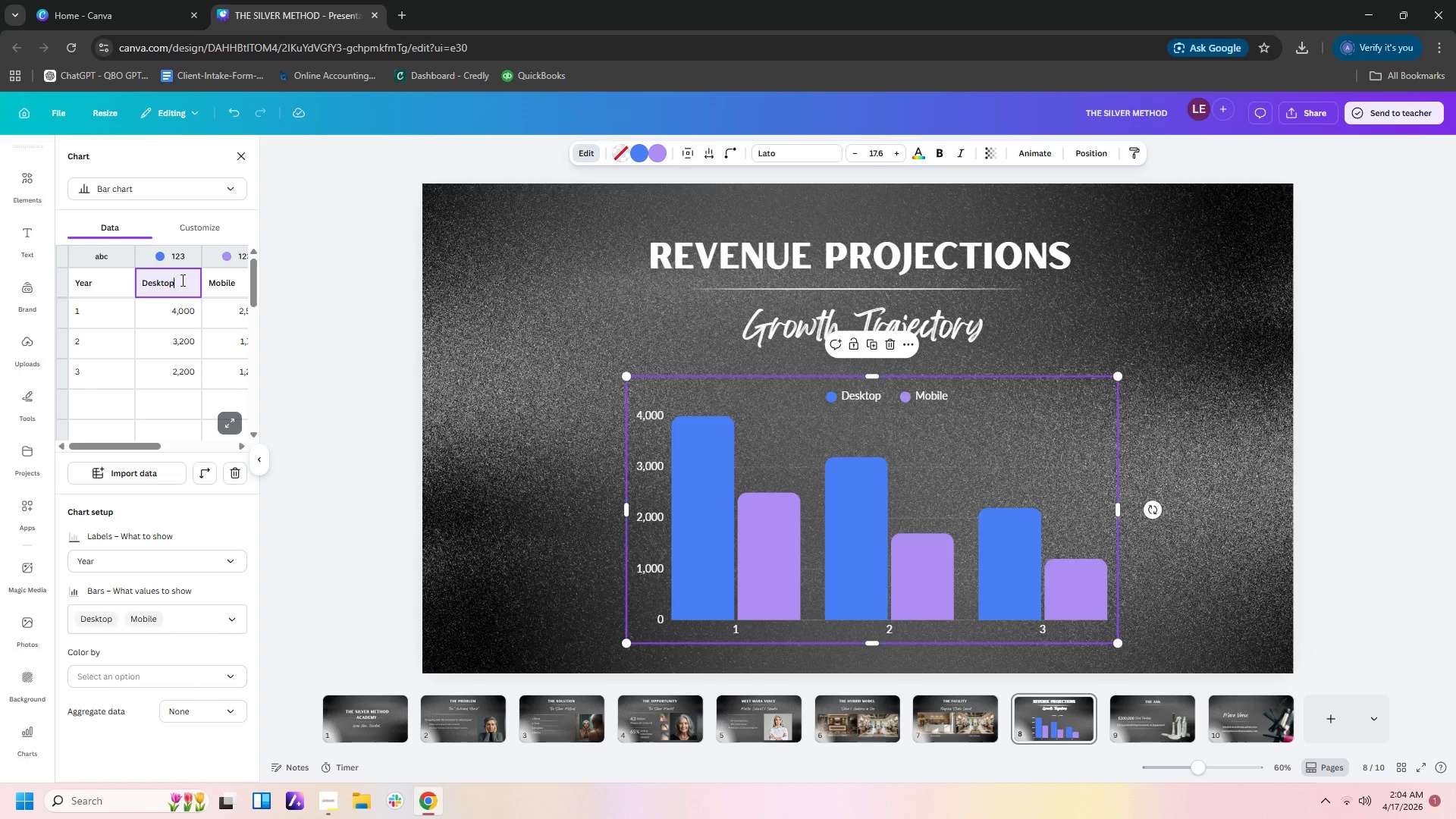 
left_click_drag(start_coordinate=[181, 280], to_coordinate=[102, 281])
 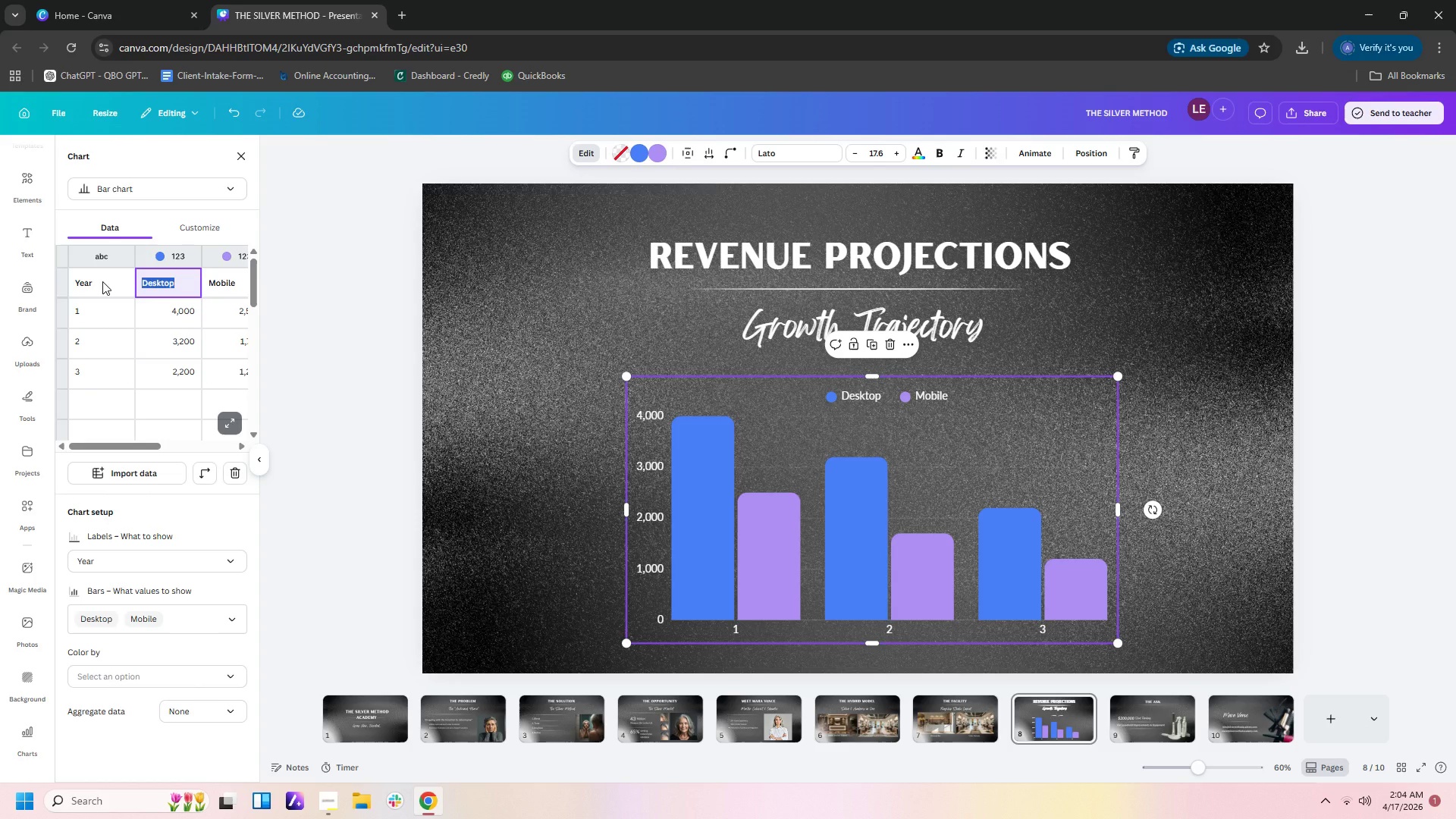 
type(Salon)
 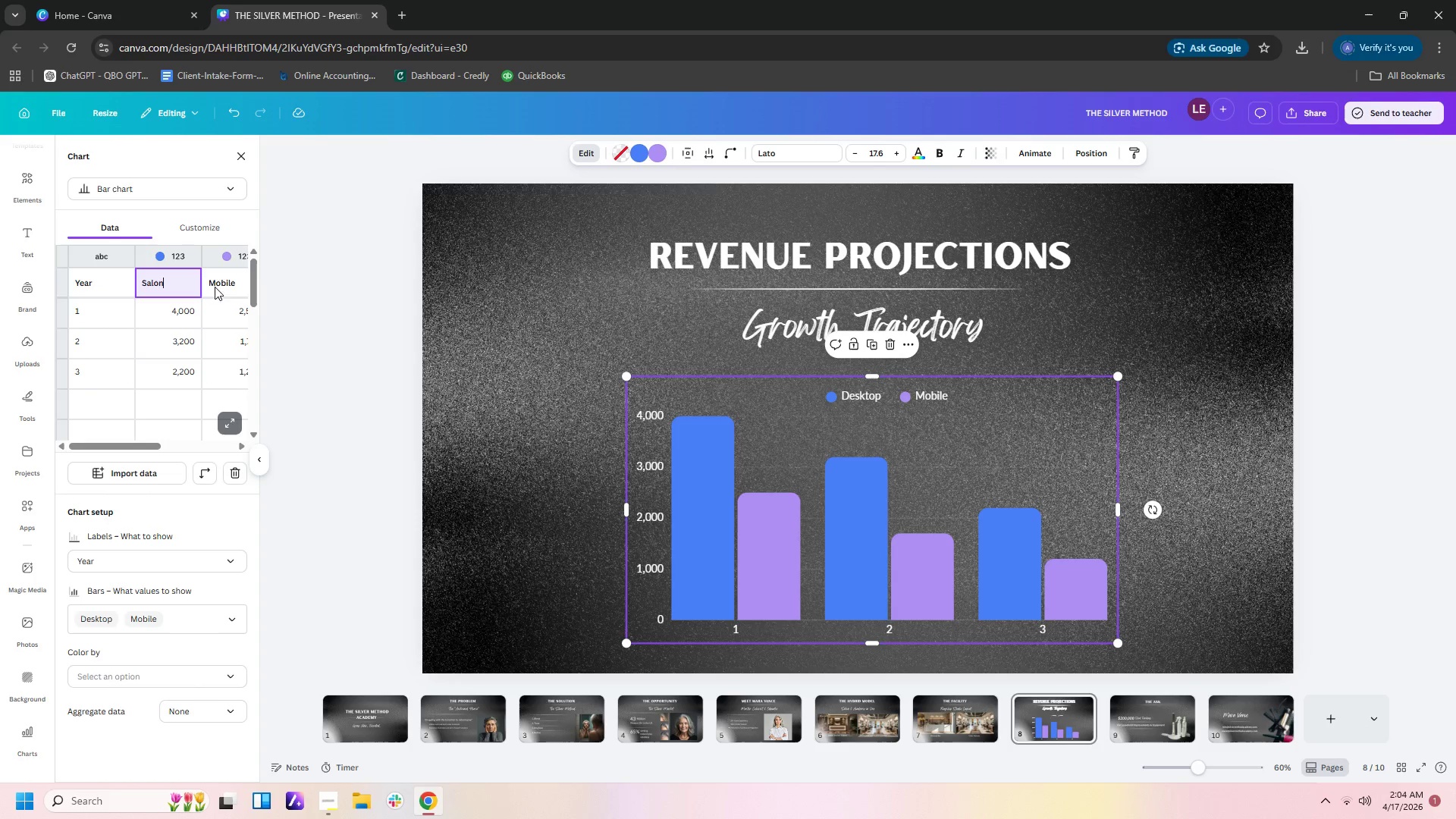 
double_click([223, 285])
 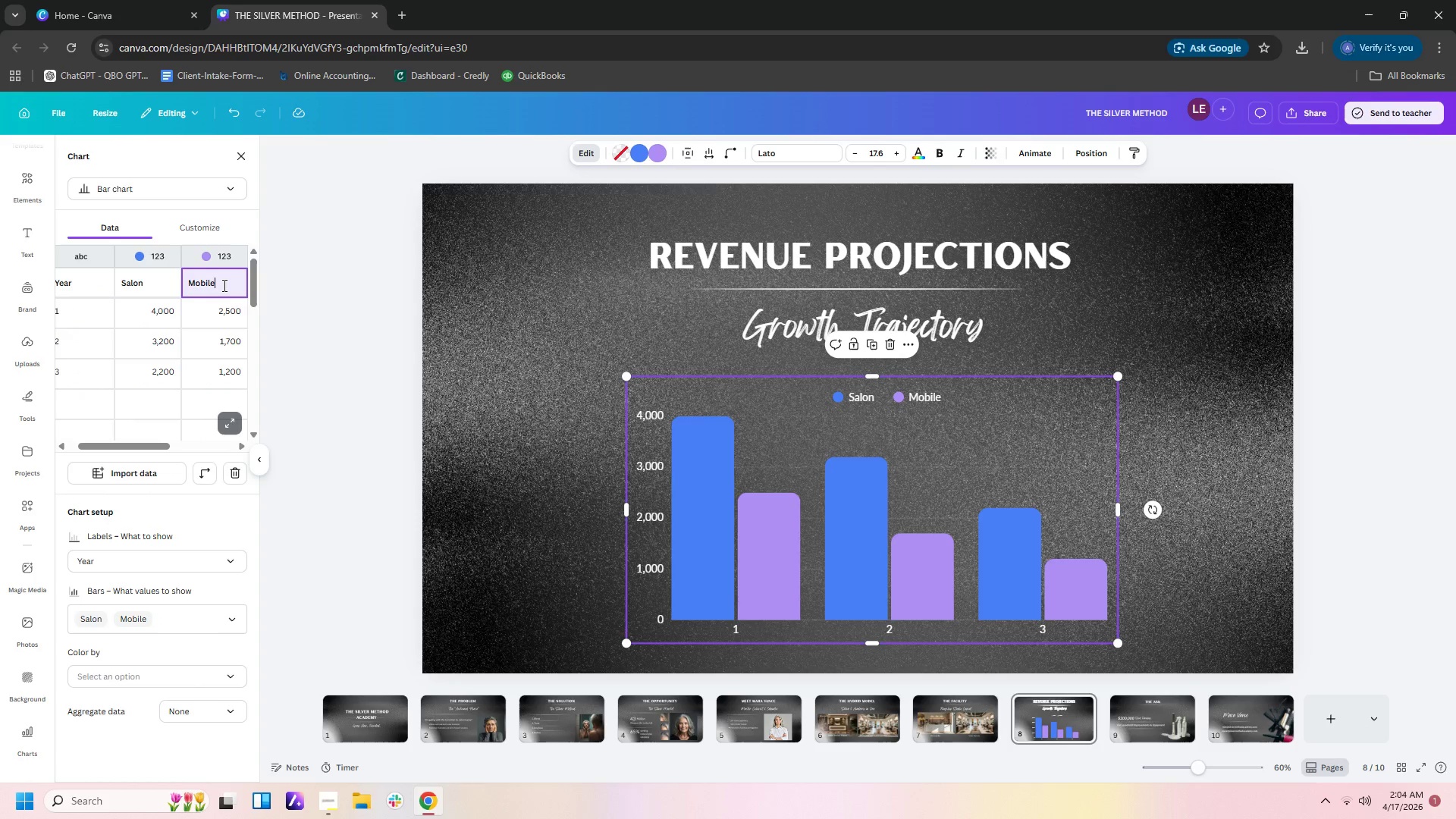 
hold_key(key=ShiftLeft, duration=0.75)
 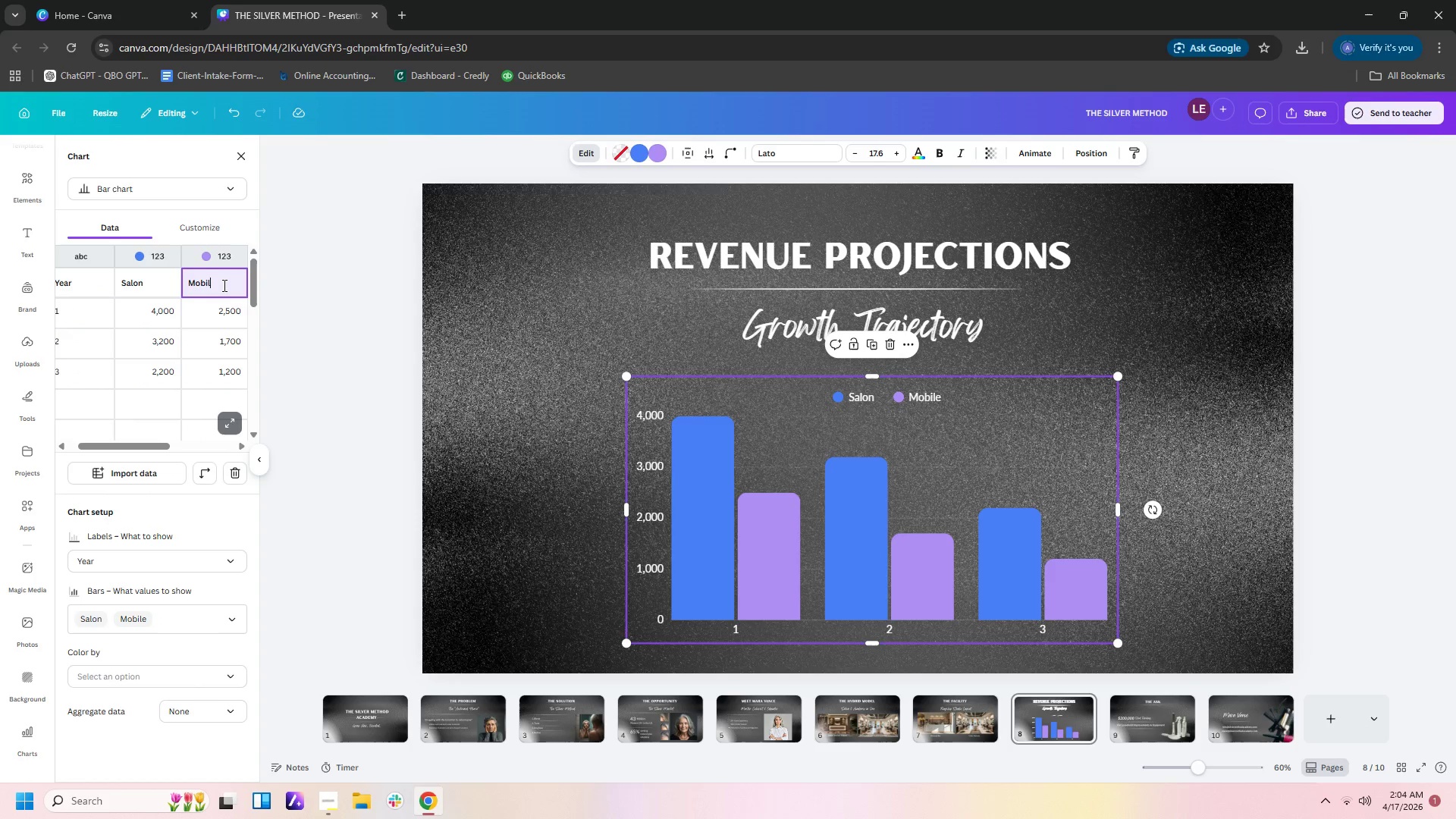 
key(Backspace)
key(Backspace)
key(Backspace)
key(Backspace)
key(Backspace)
key(Backspace)
key(Backspace)
type(Academy)
 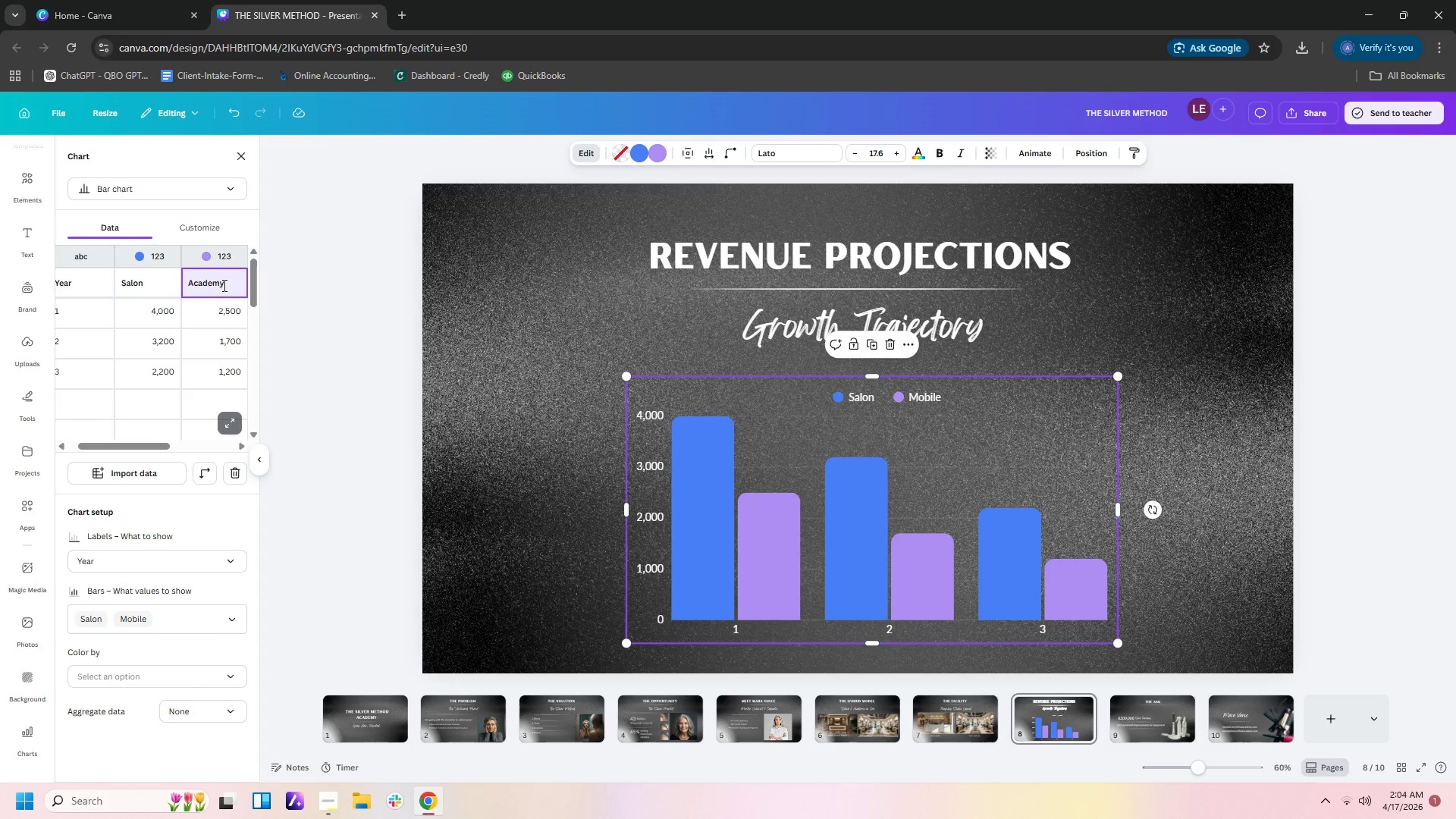 
left_click([158, 312])
 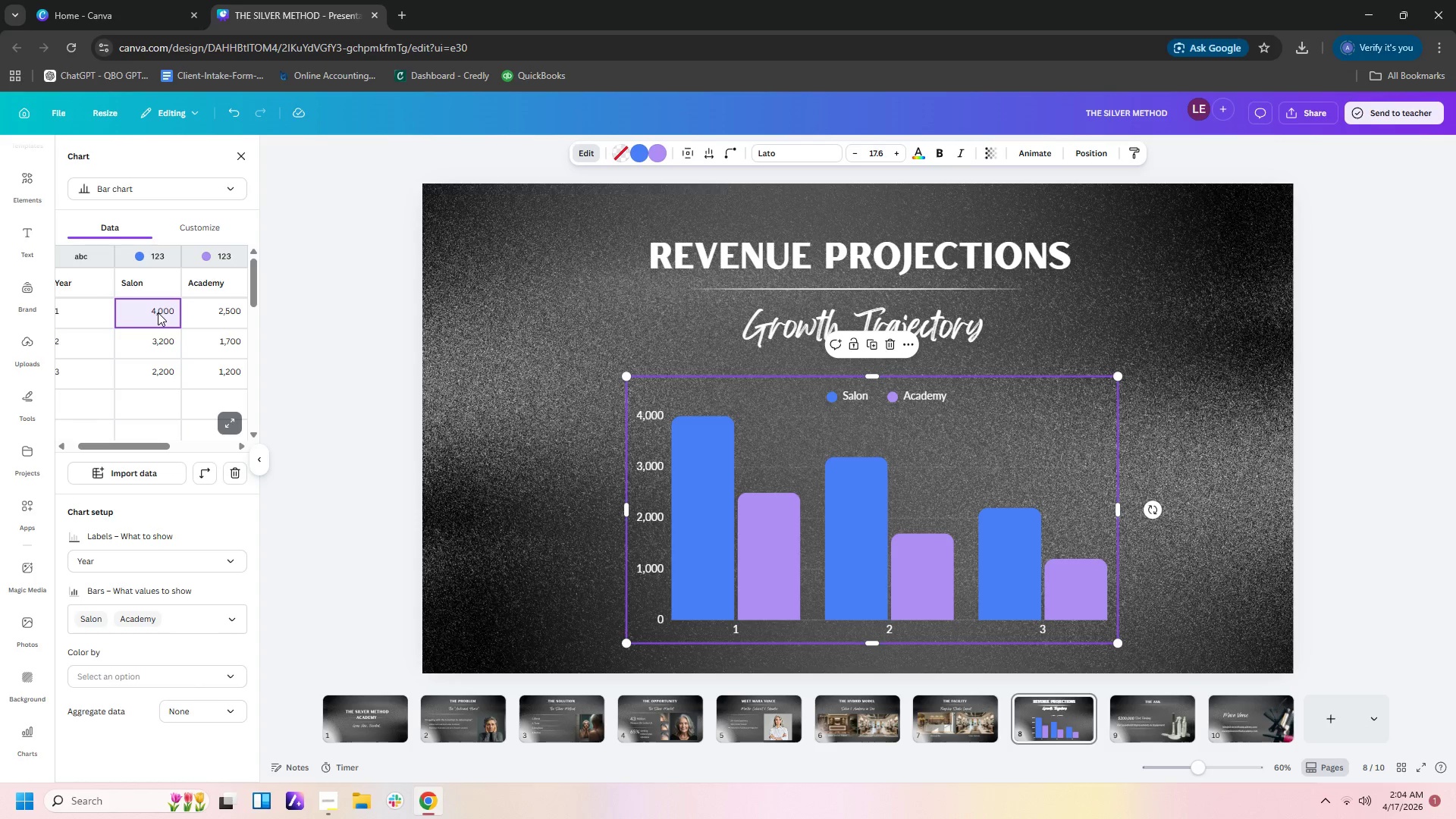 
double_click([158, 312])
 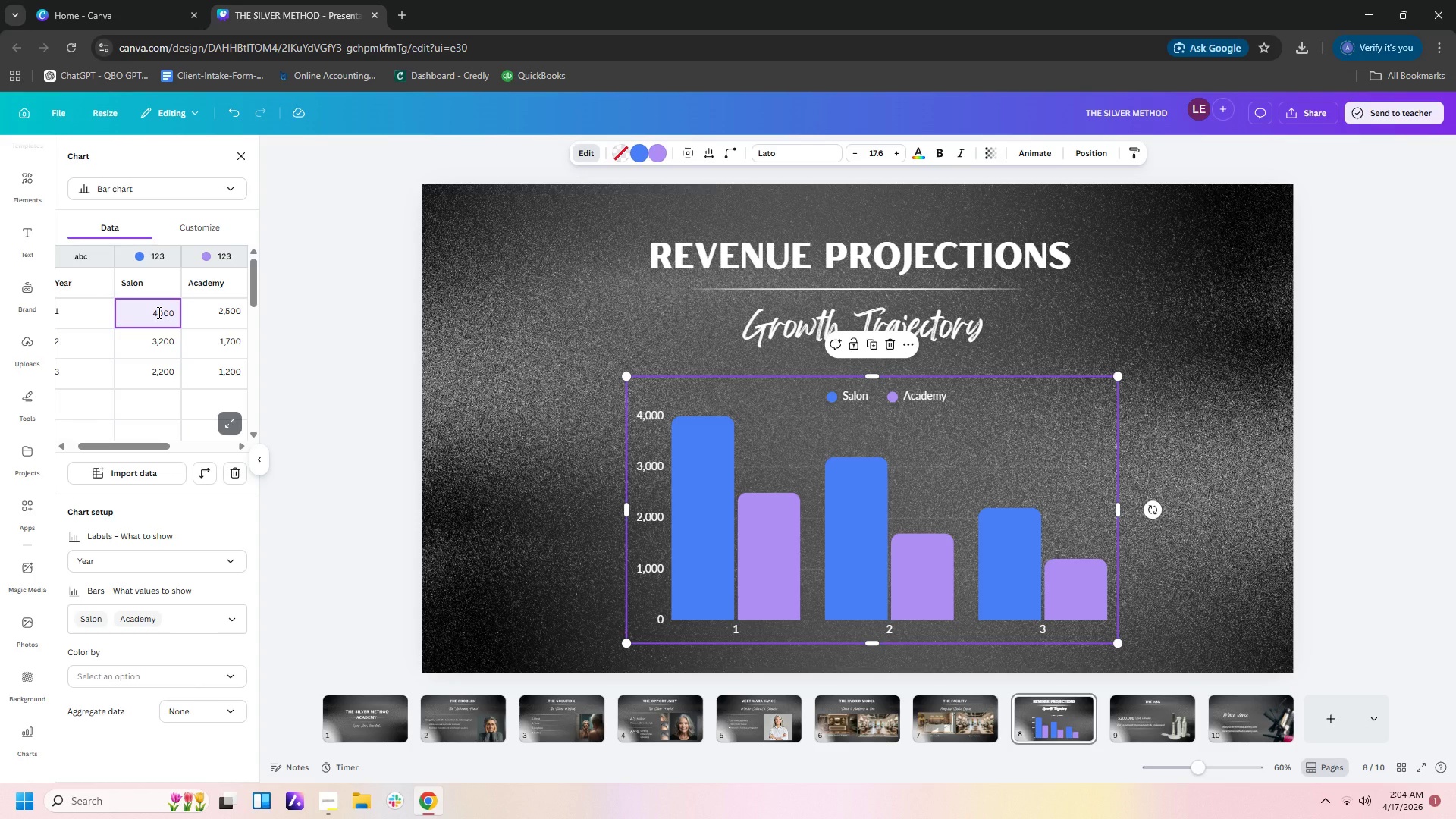 
key(Numpad8)
 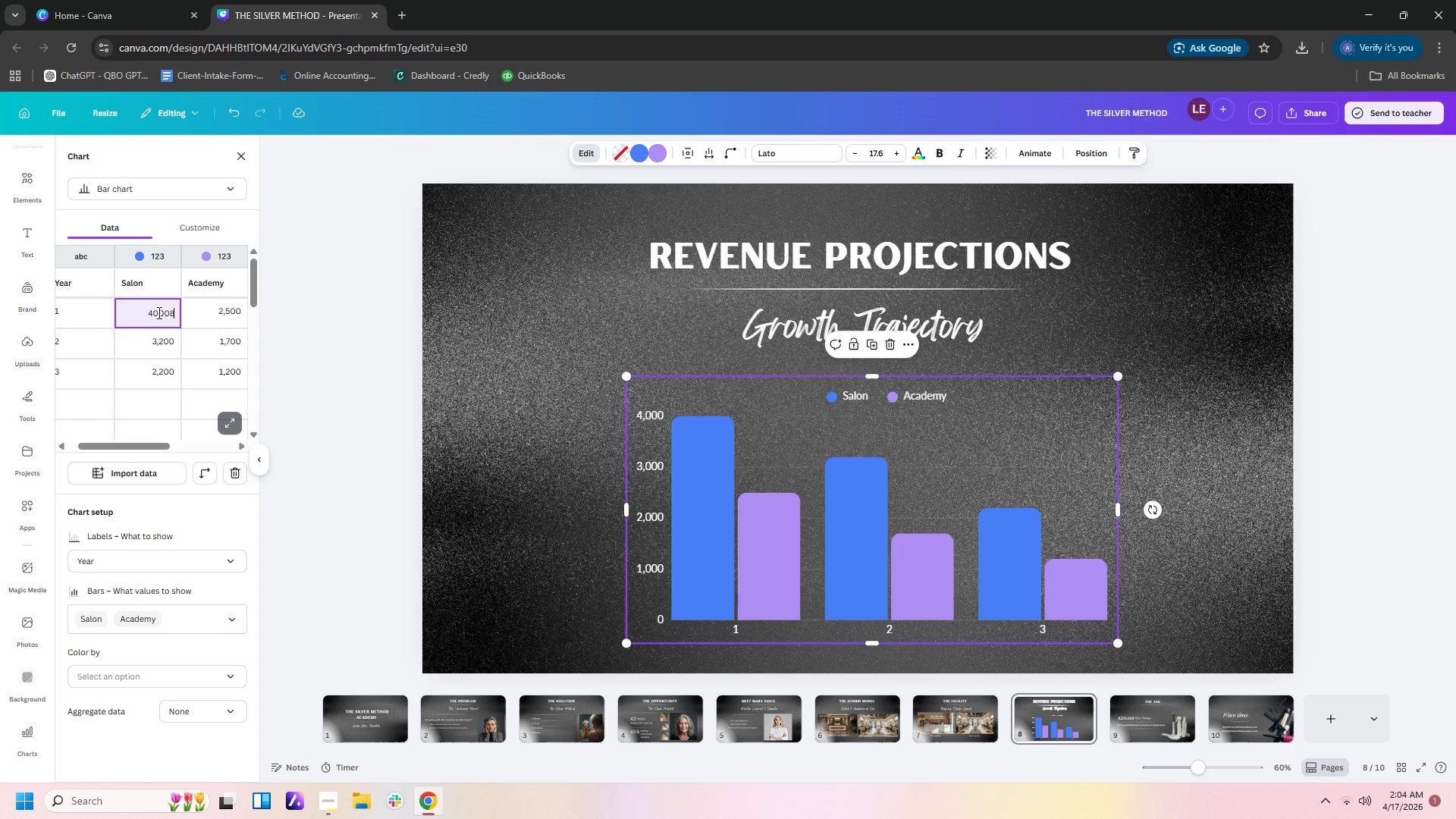 
key(Numpad0)
 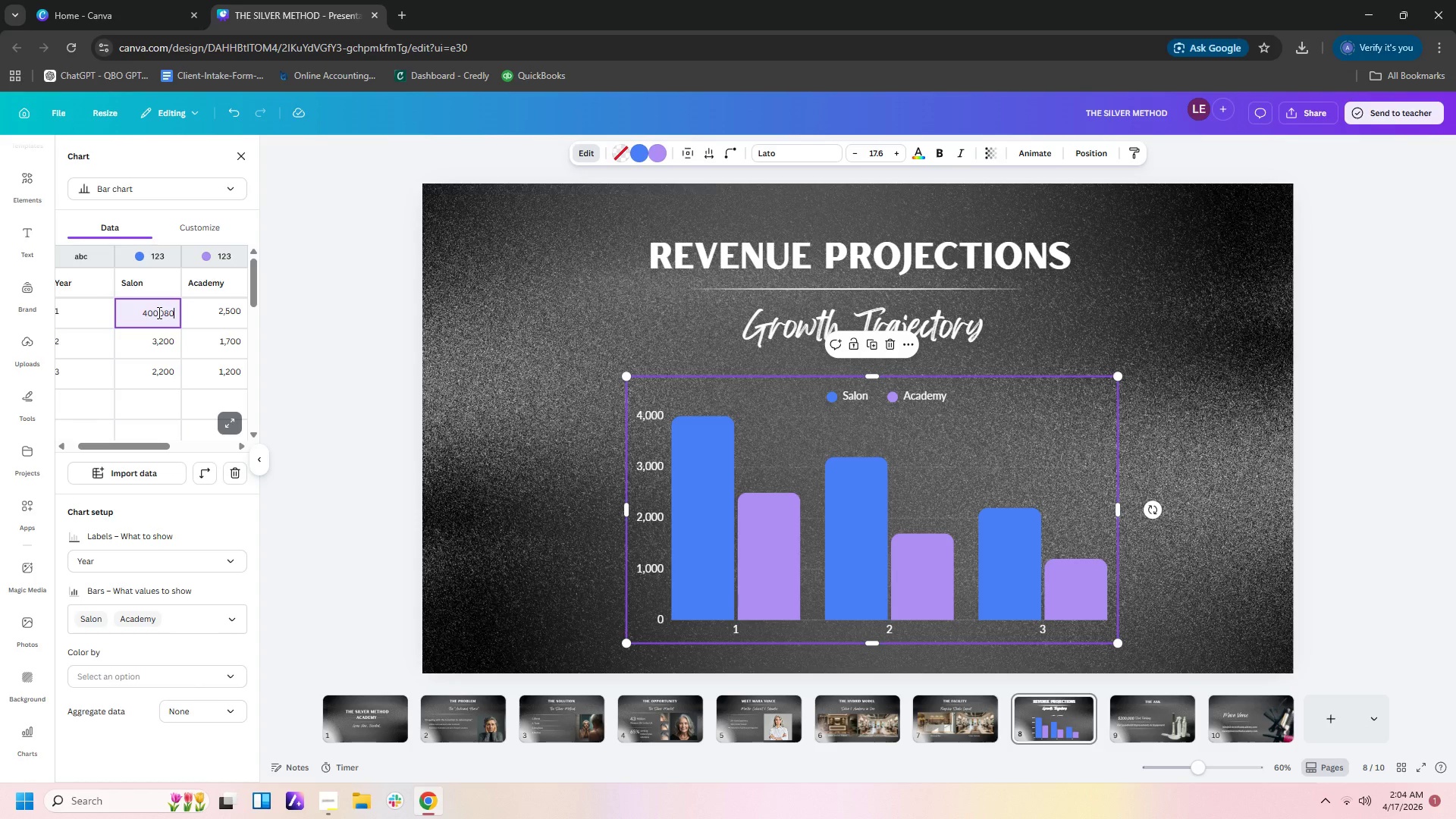 
key(Numpad0)
 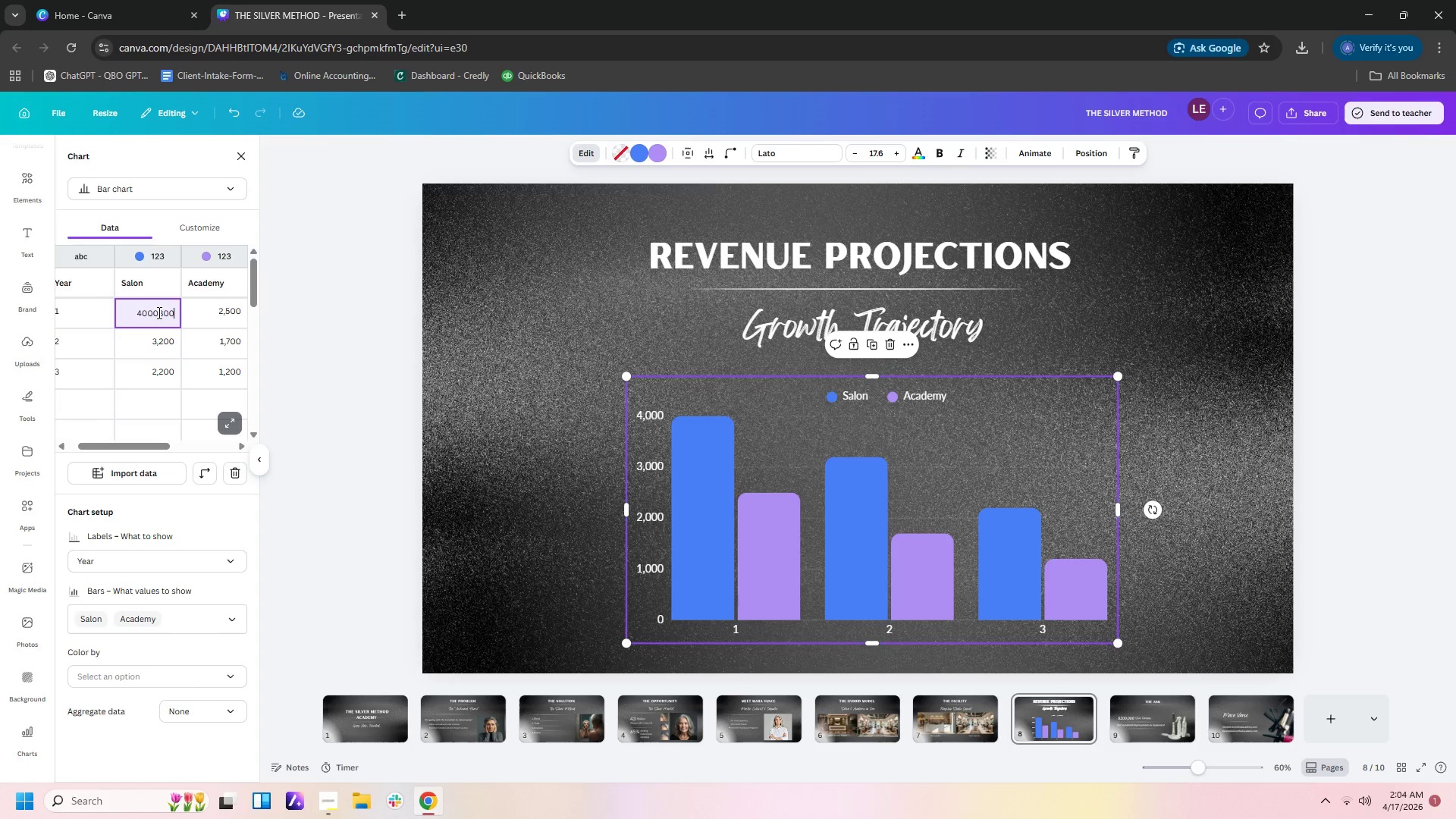 
key(Numpad0)
 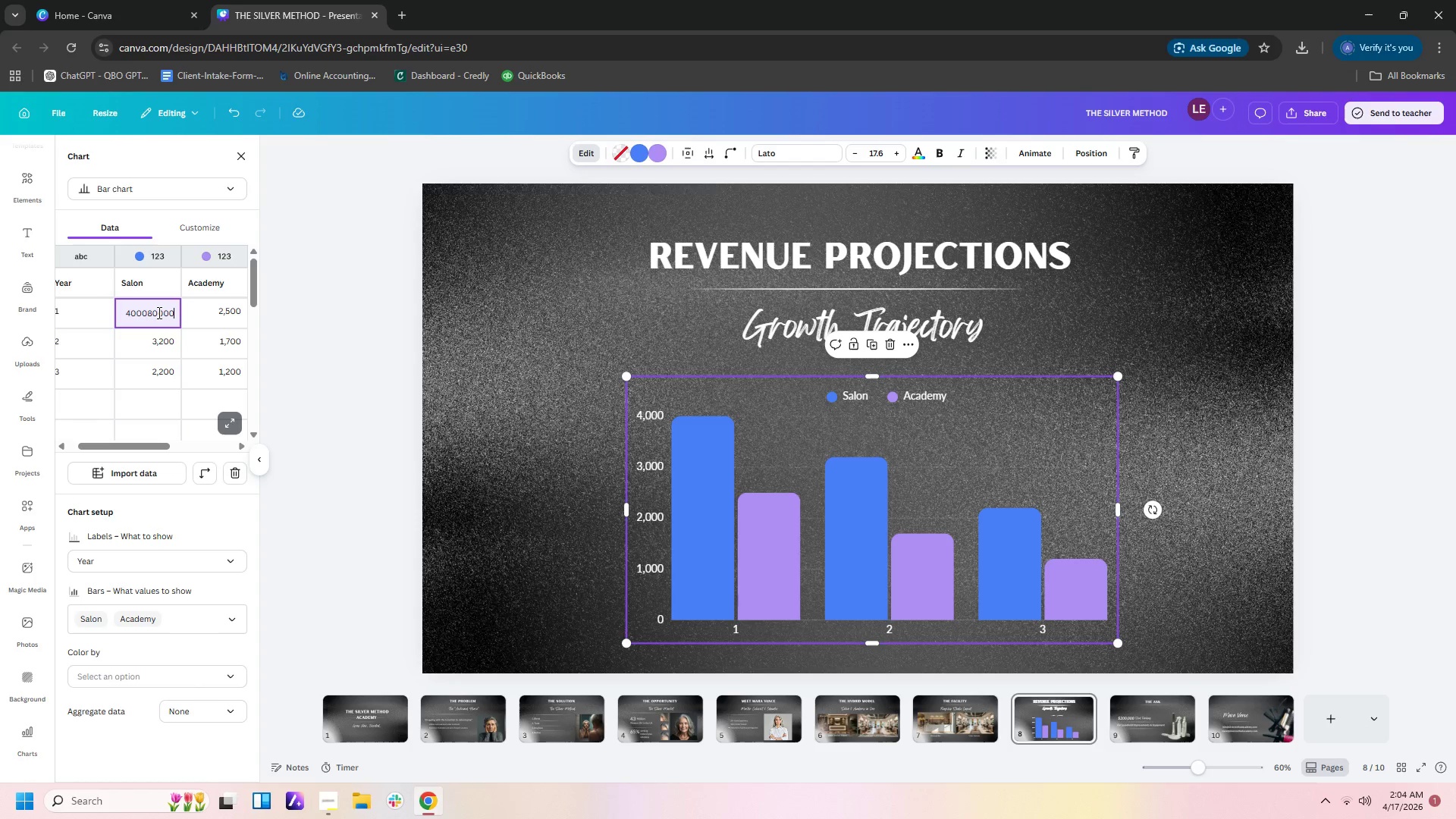 
key(Numpad0)
 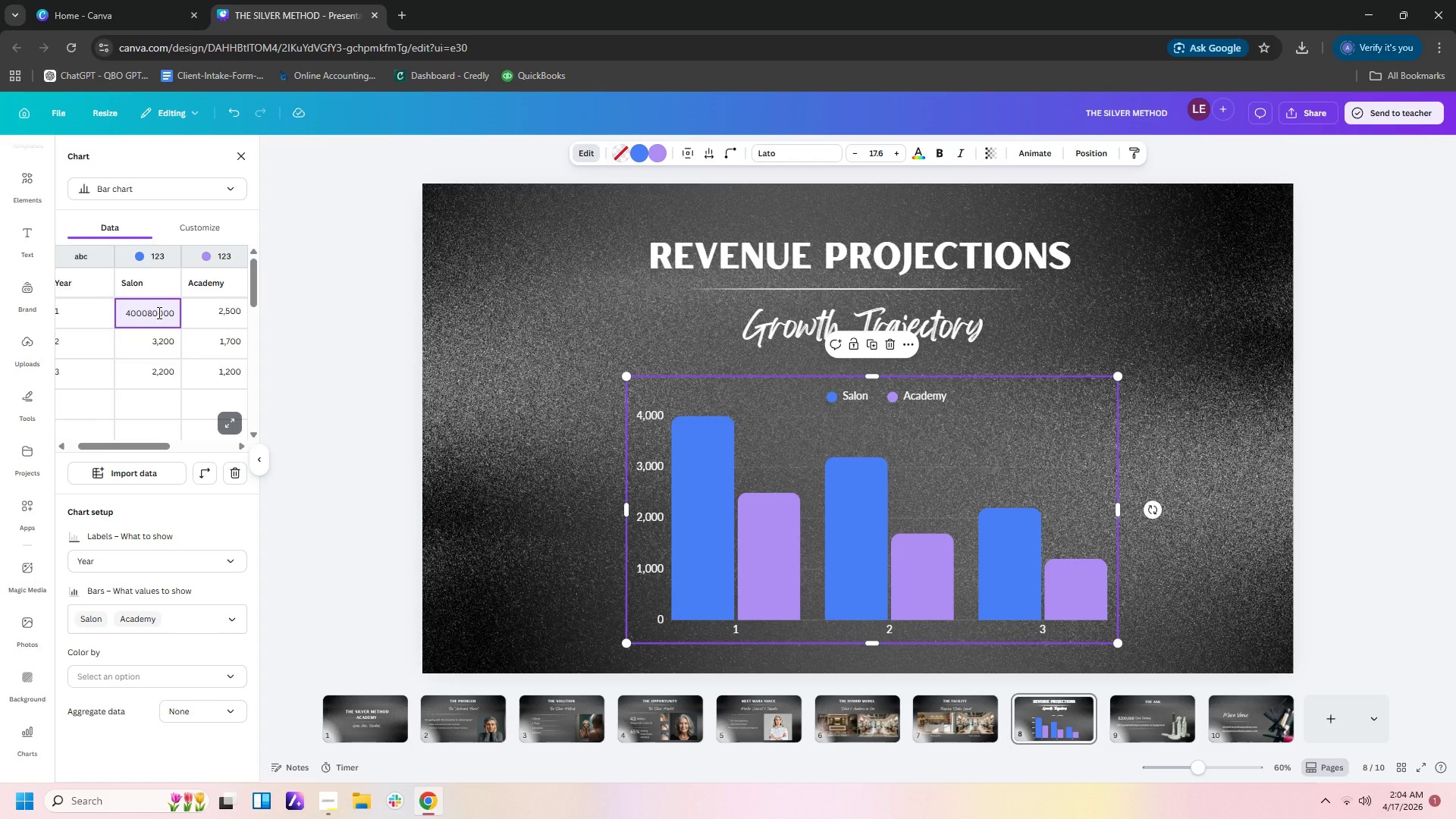 
hold_key(key=Backspace, duration=0.97)
 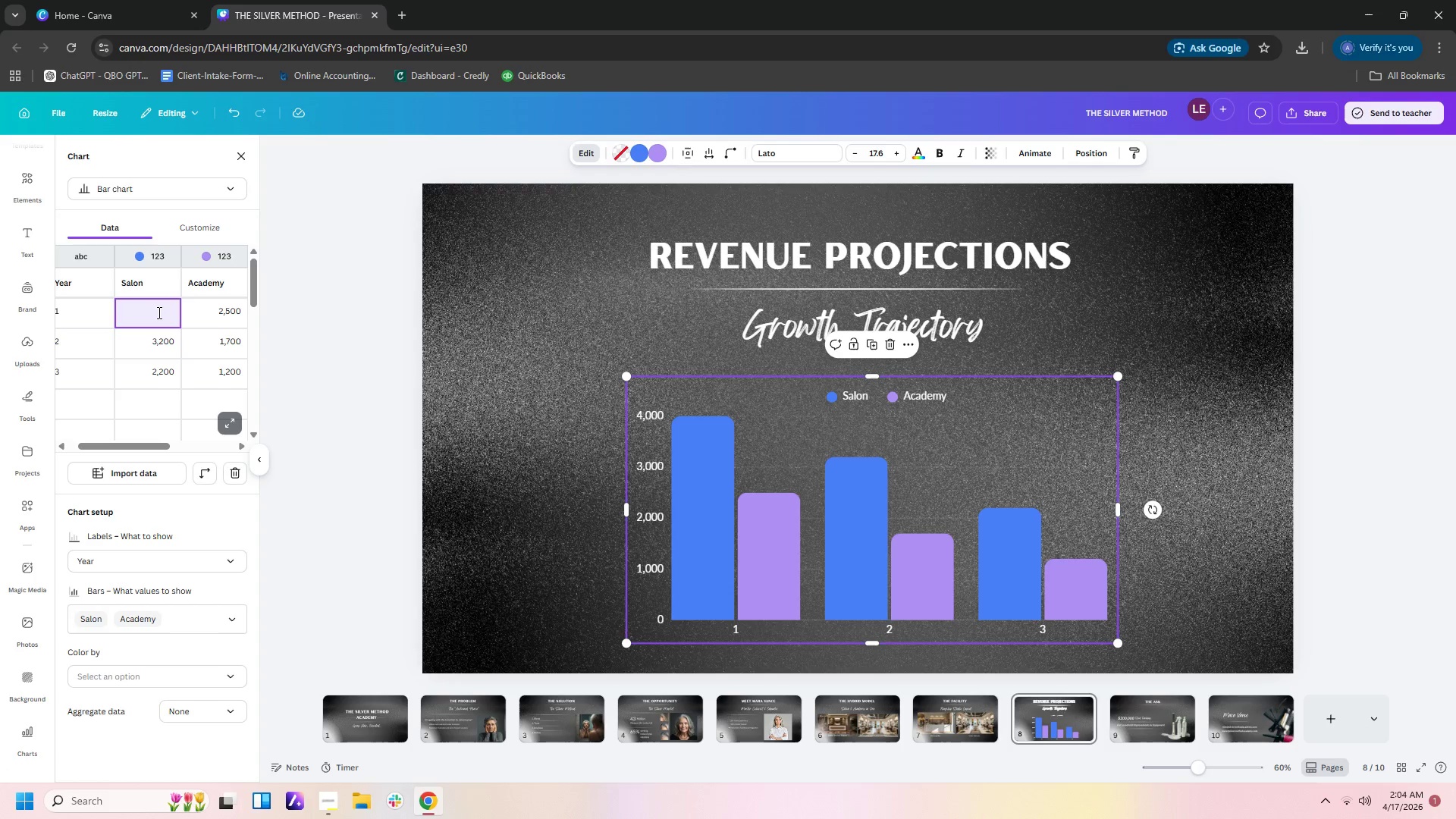 
key(Numpad8)
 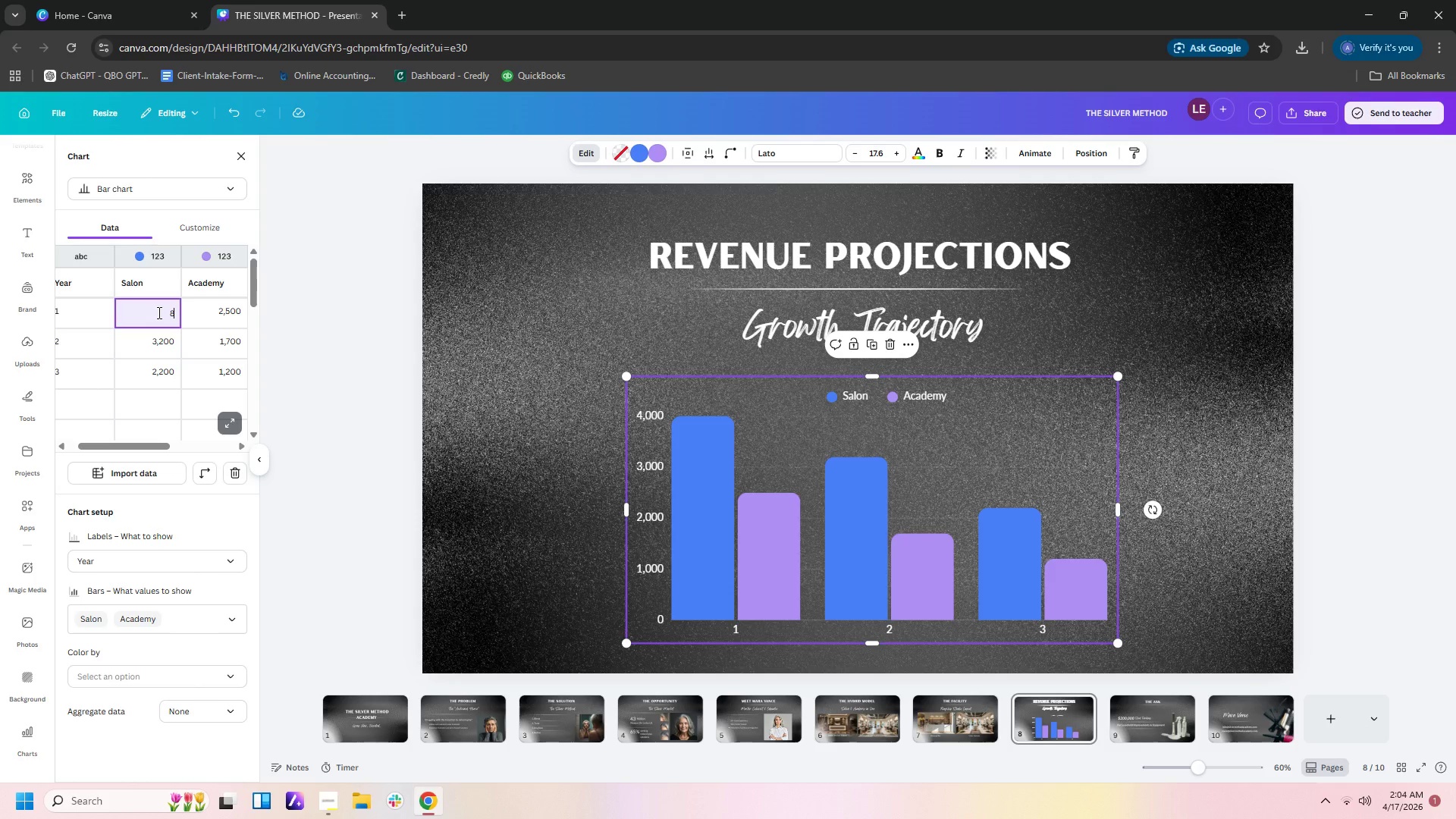 
key(Numpad0)
 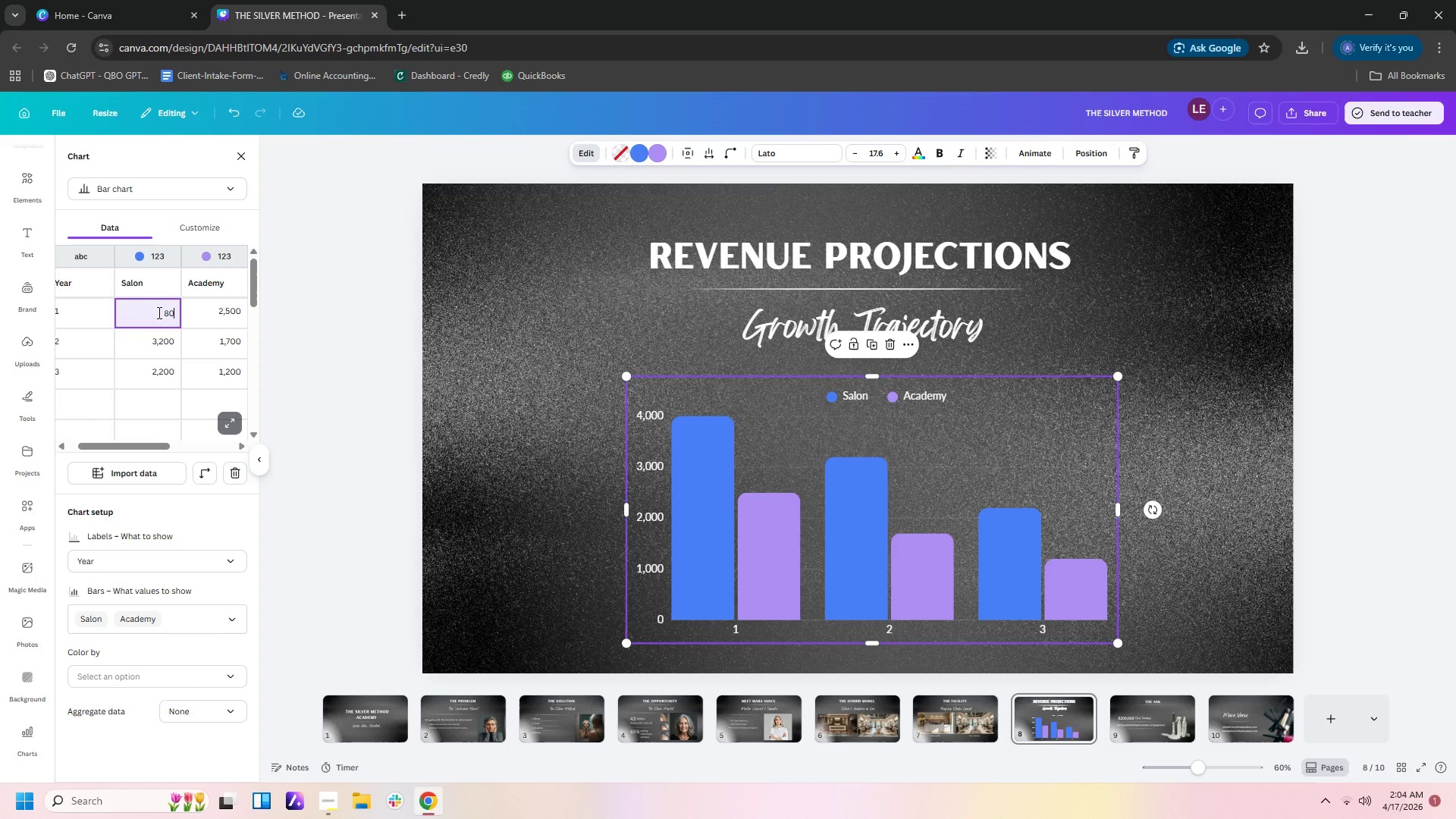 
key(Numpad0)
 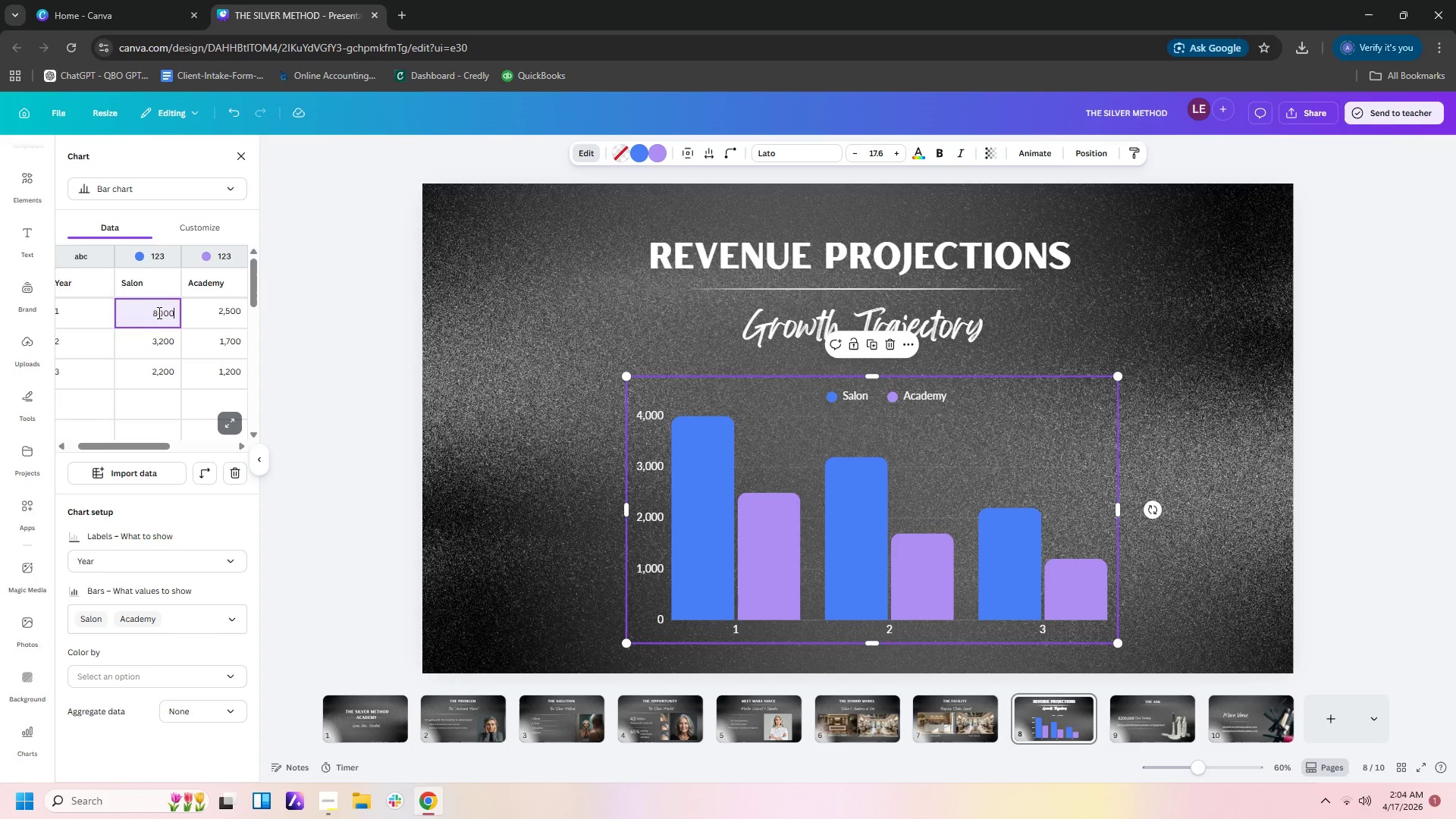 
key(Numpad0)
 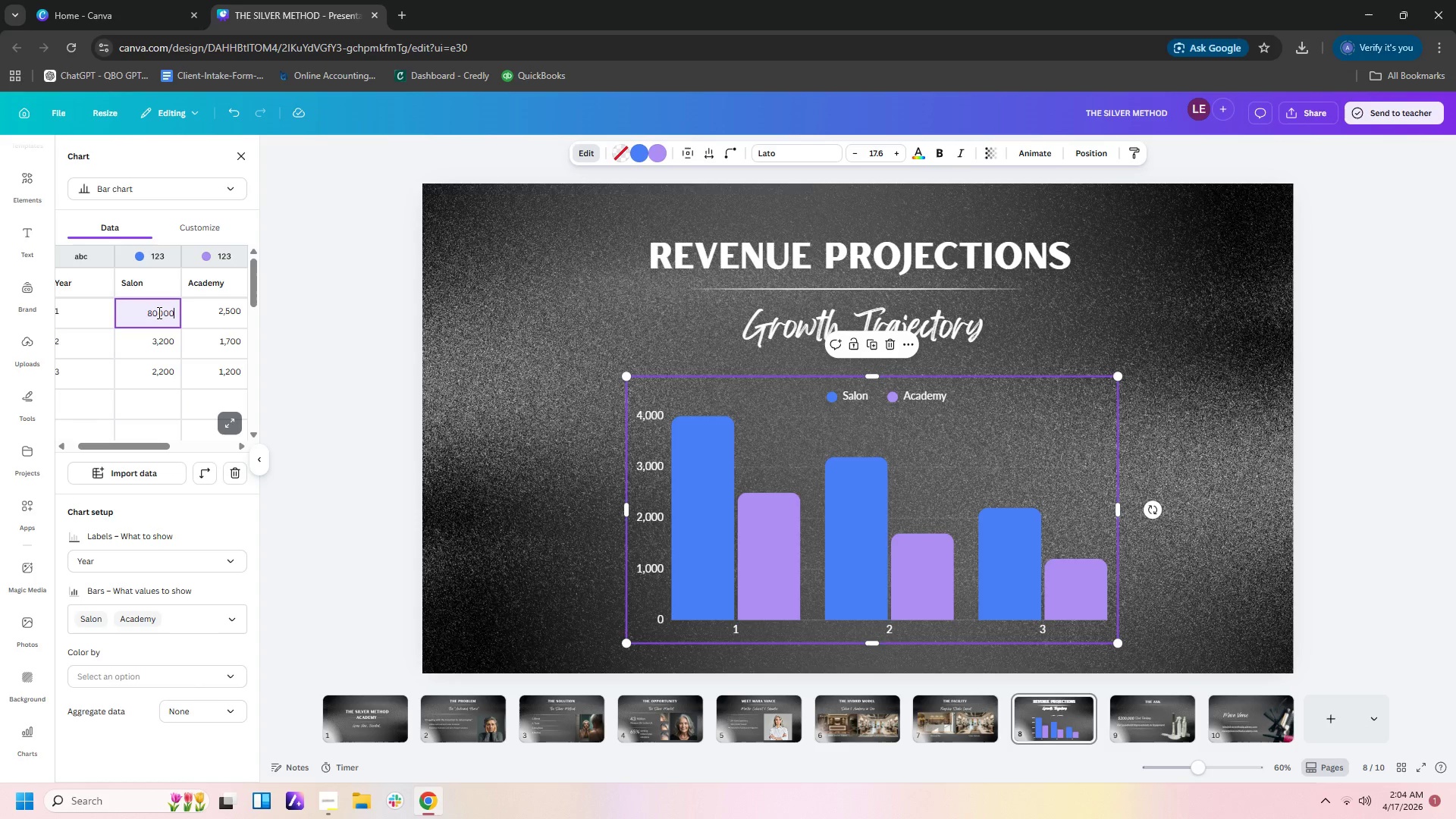 
key(Numpad0)
 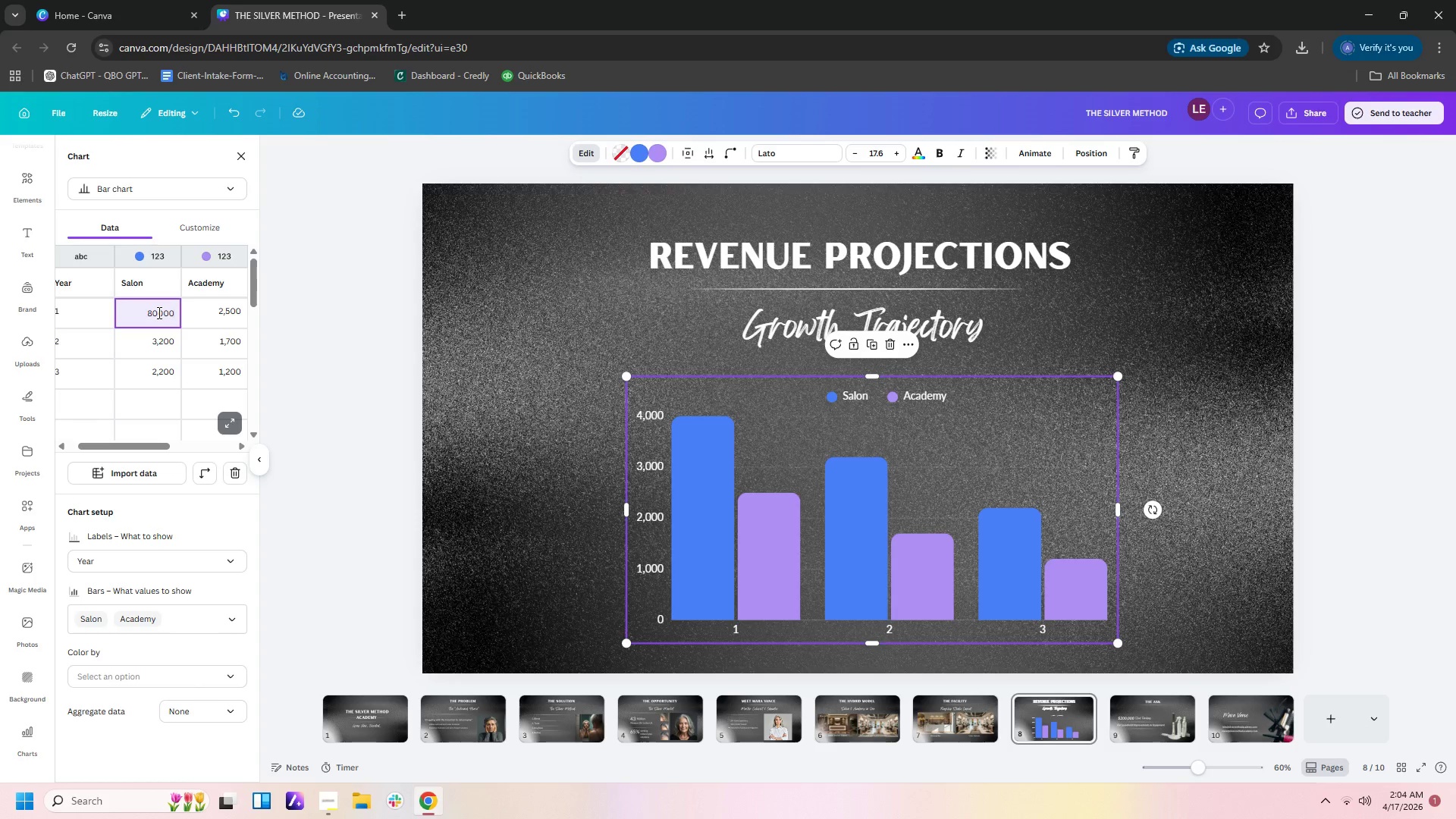 
key(ArrowDown)
 